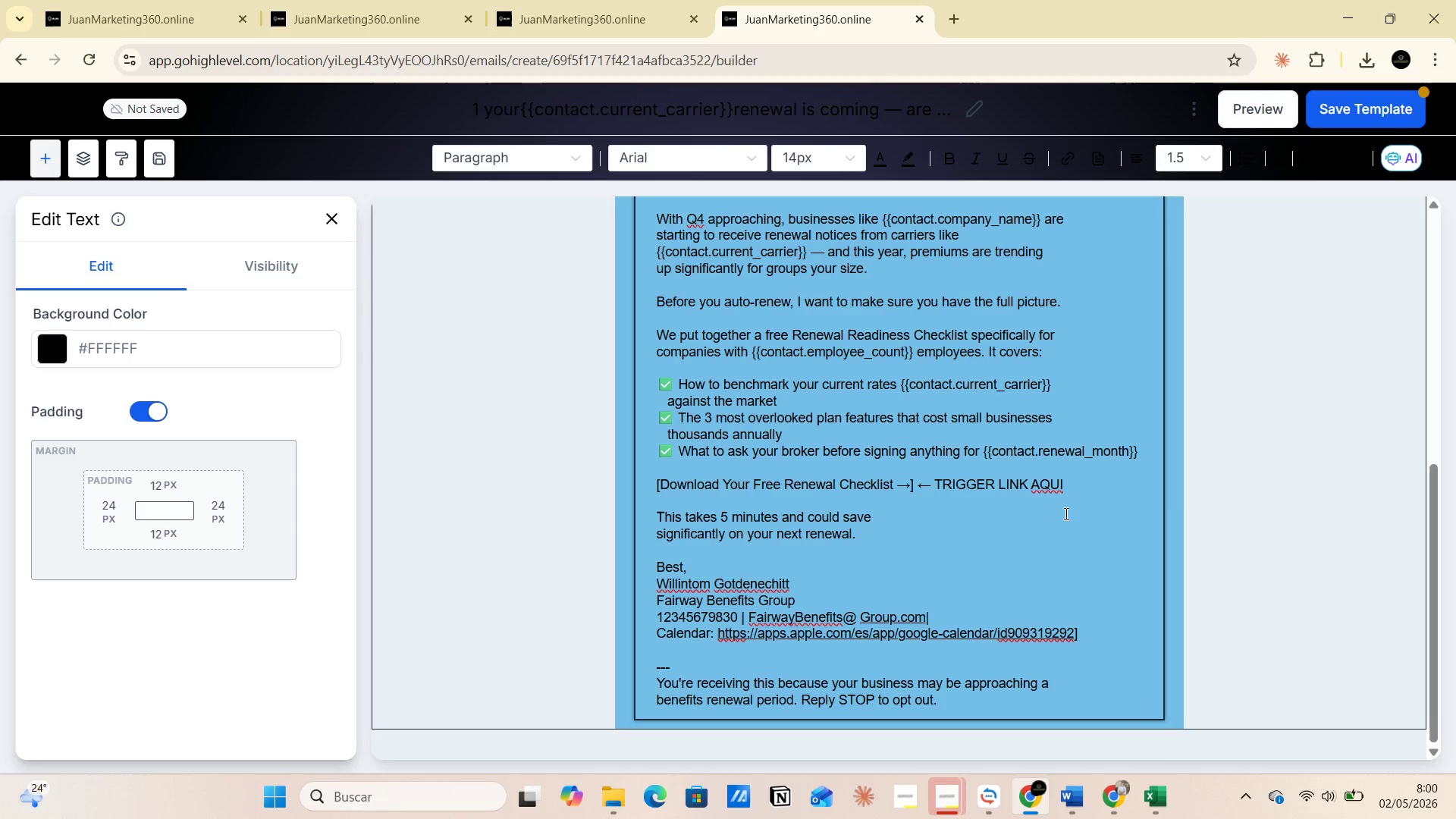 
left_click([1252, 479])
 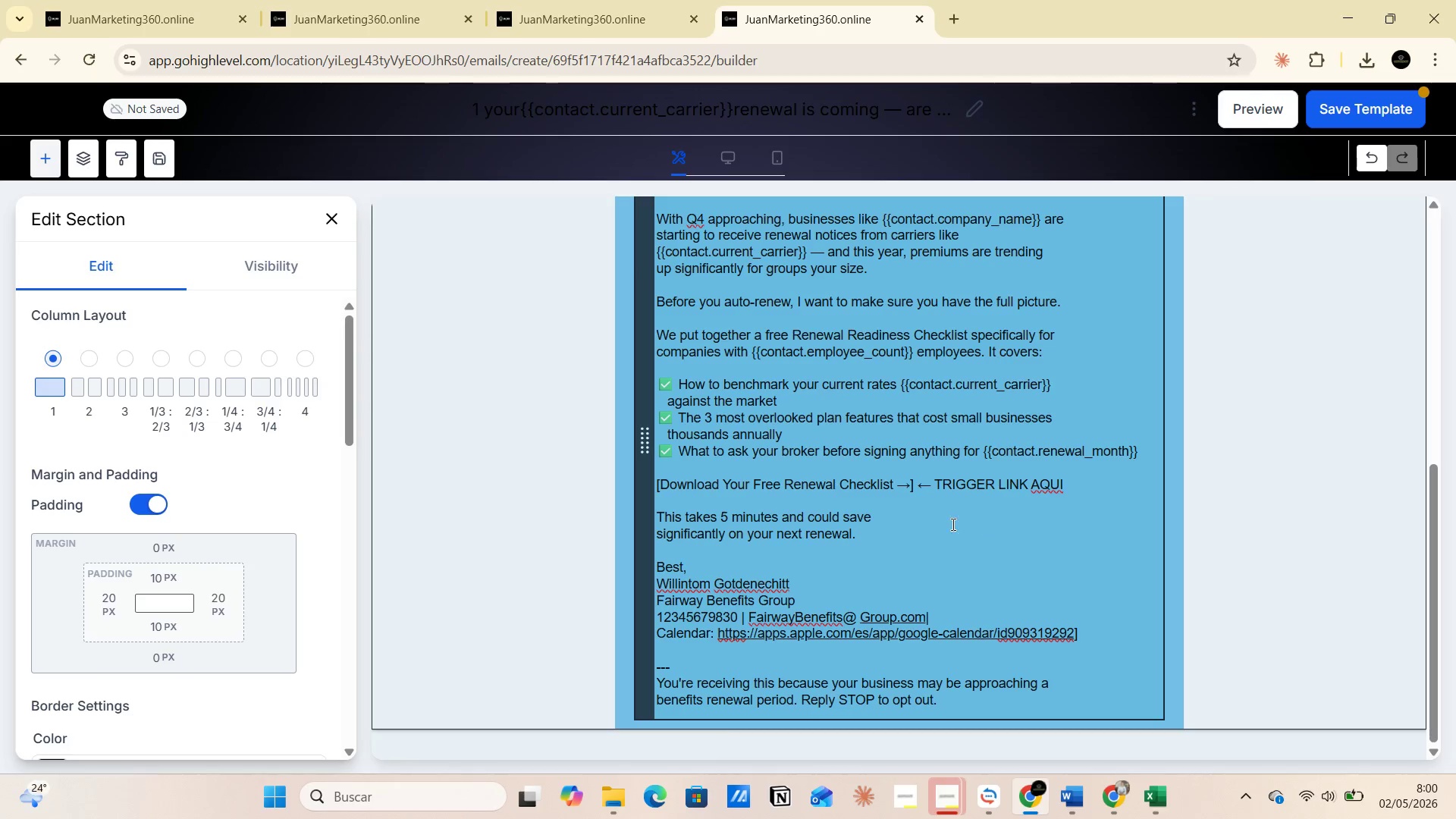 
left_click([920, 527])
 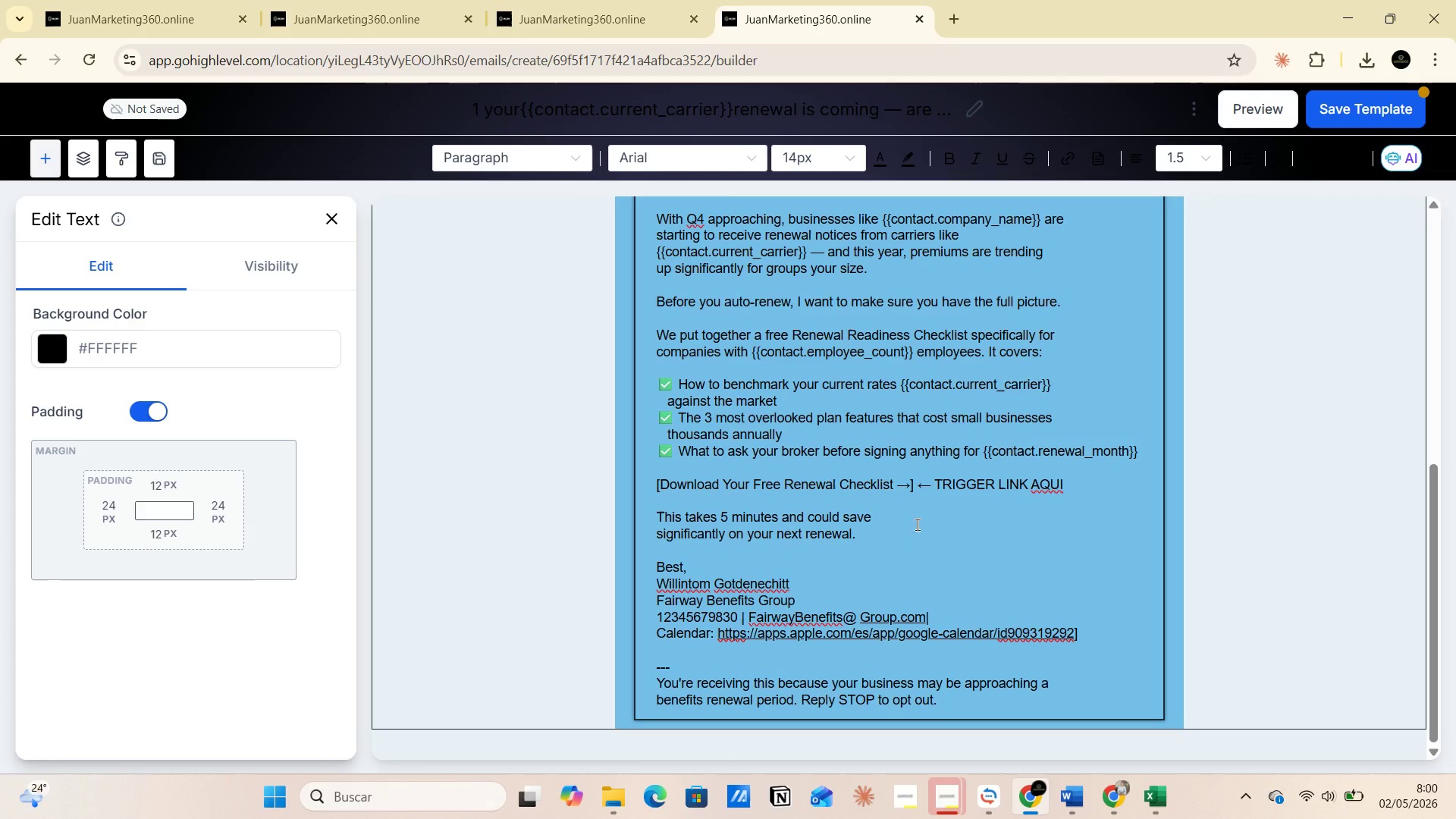 
left_click([905, 513])
 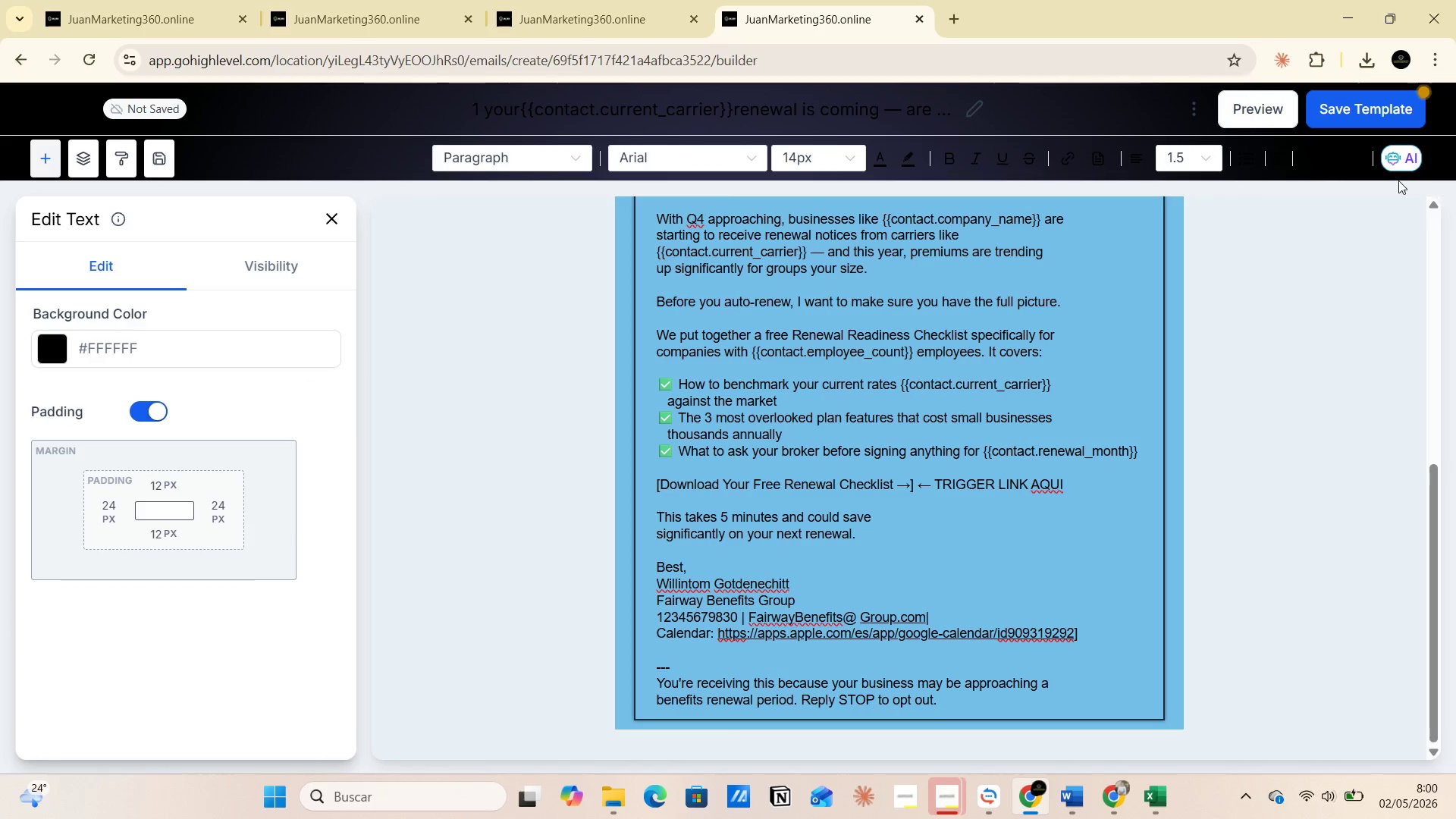 
left_click([1323, 164])
 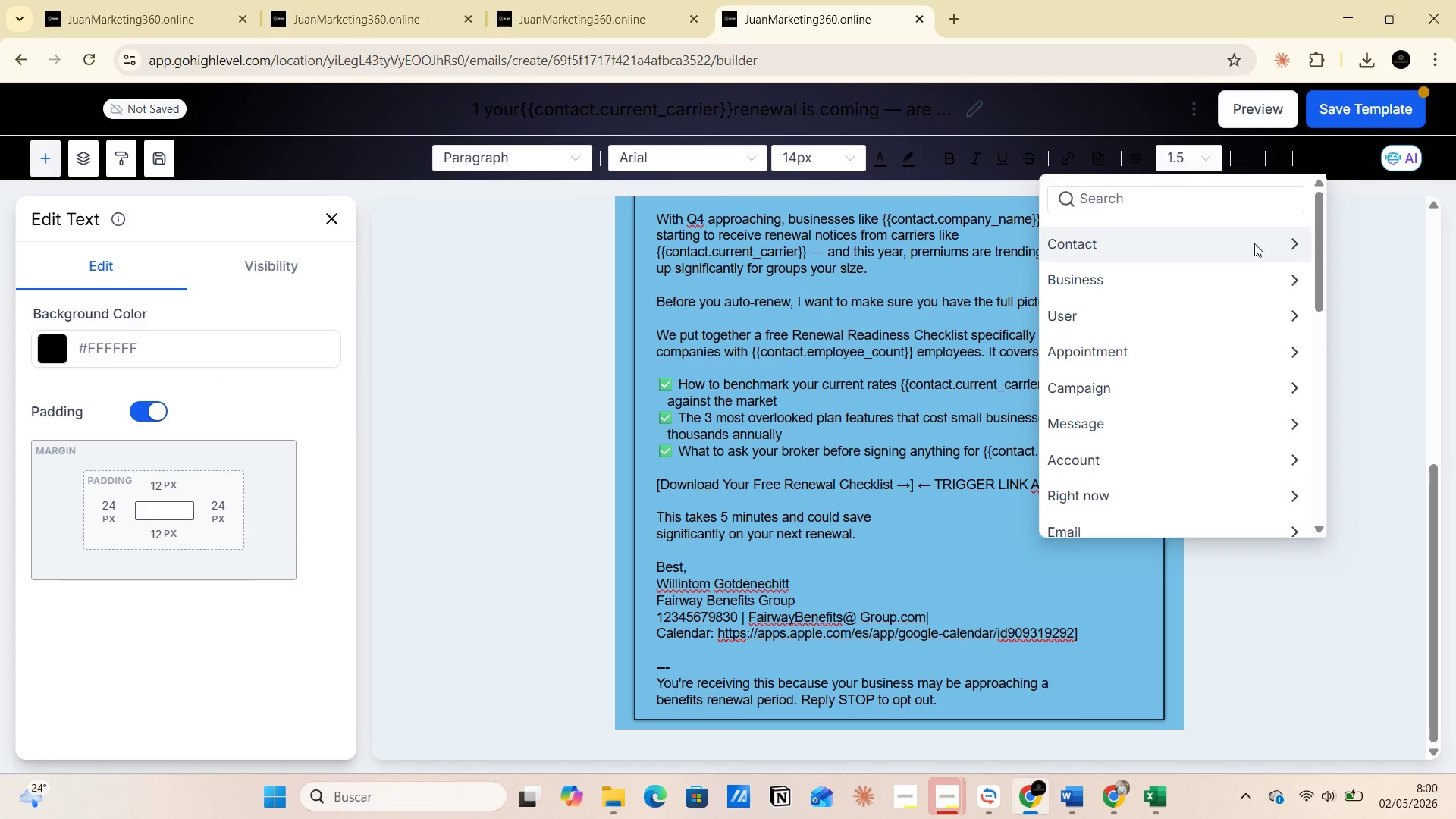 
left_click([1299, 242])
 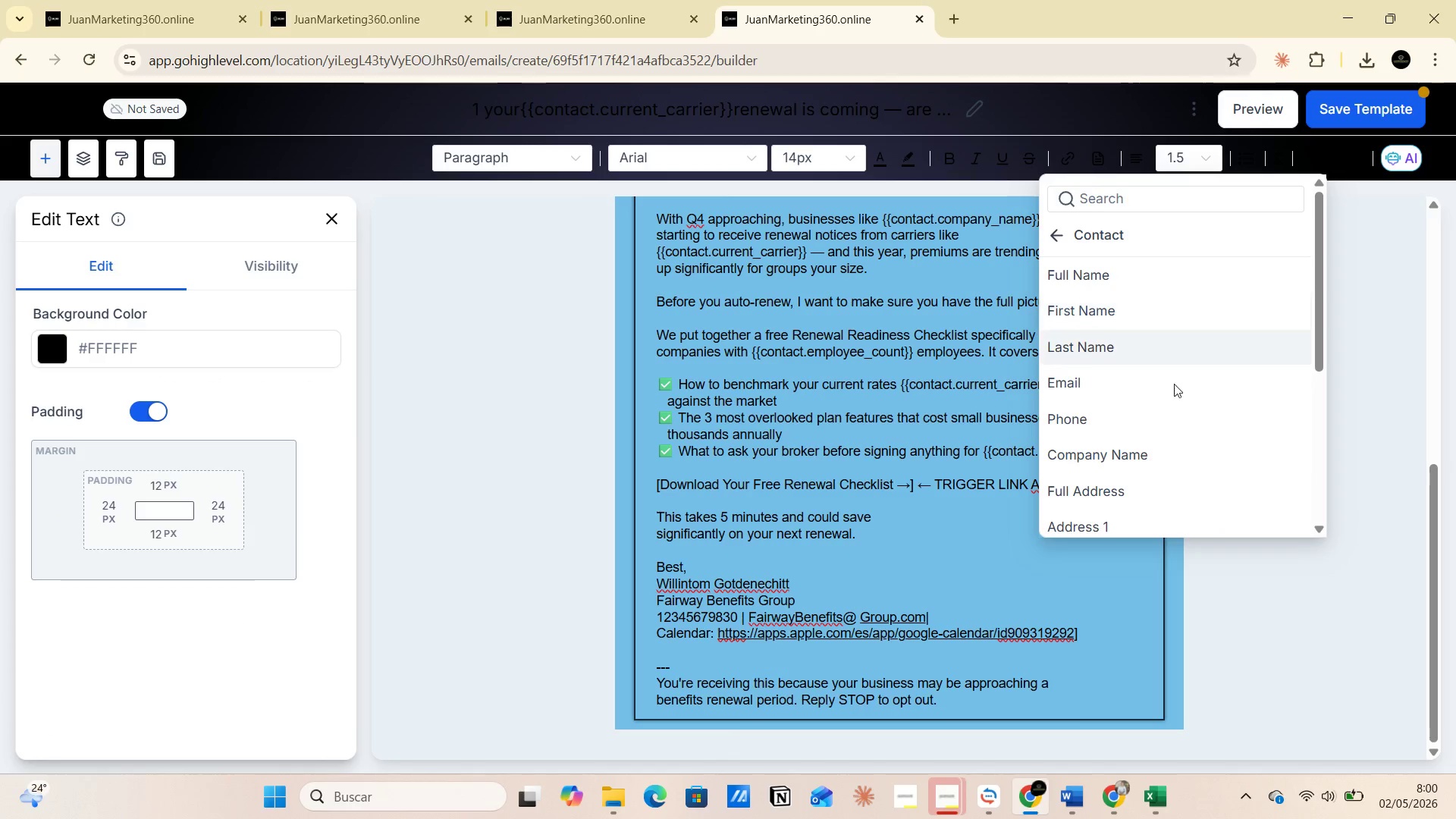 
left_click([1139, 514])
 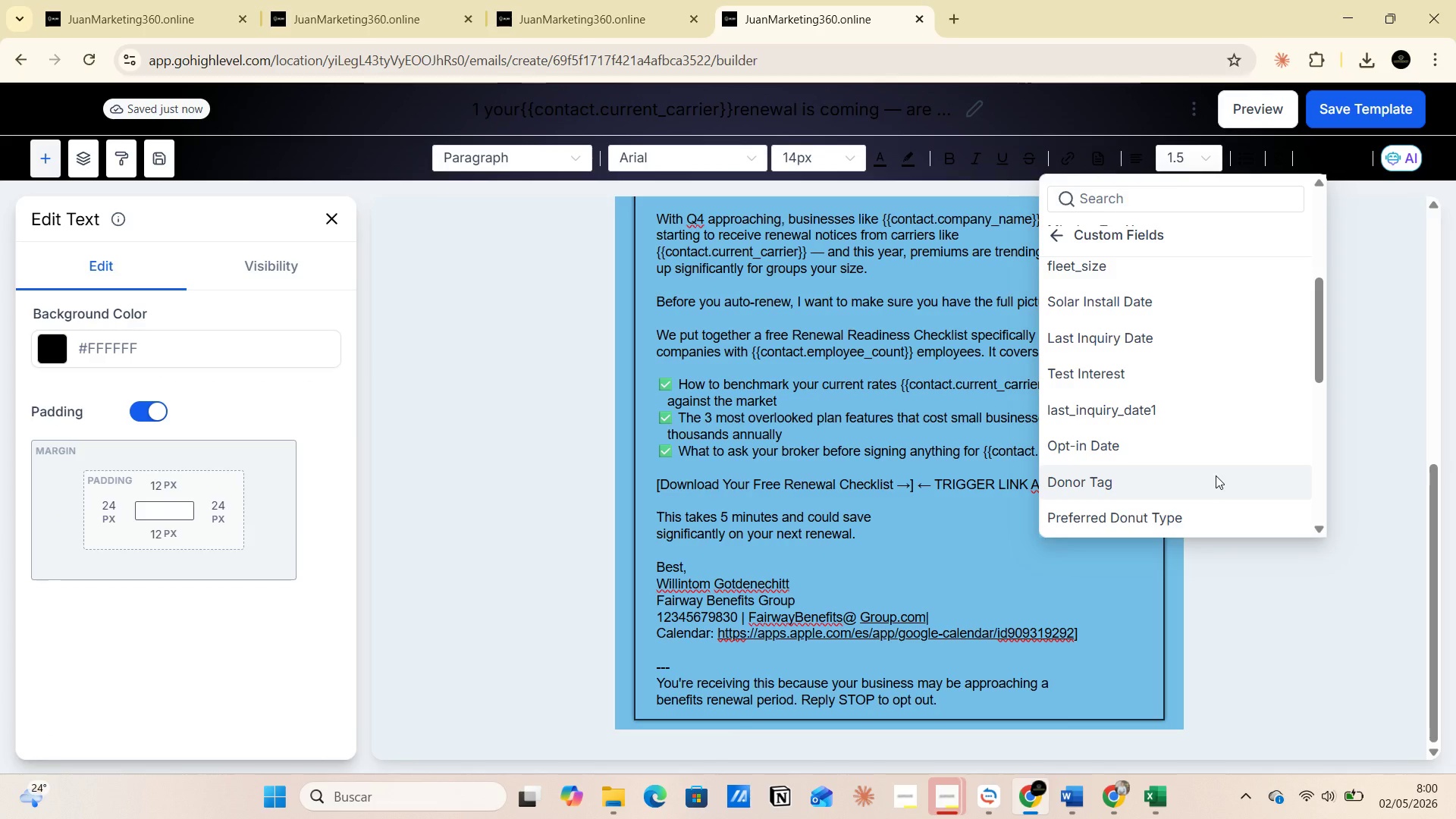 
scroll: coordinate [1139, 479], scroll_direction: down, amount: 13.0
 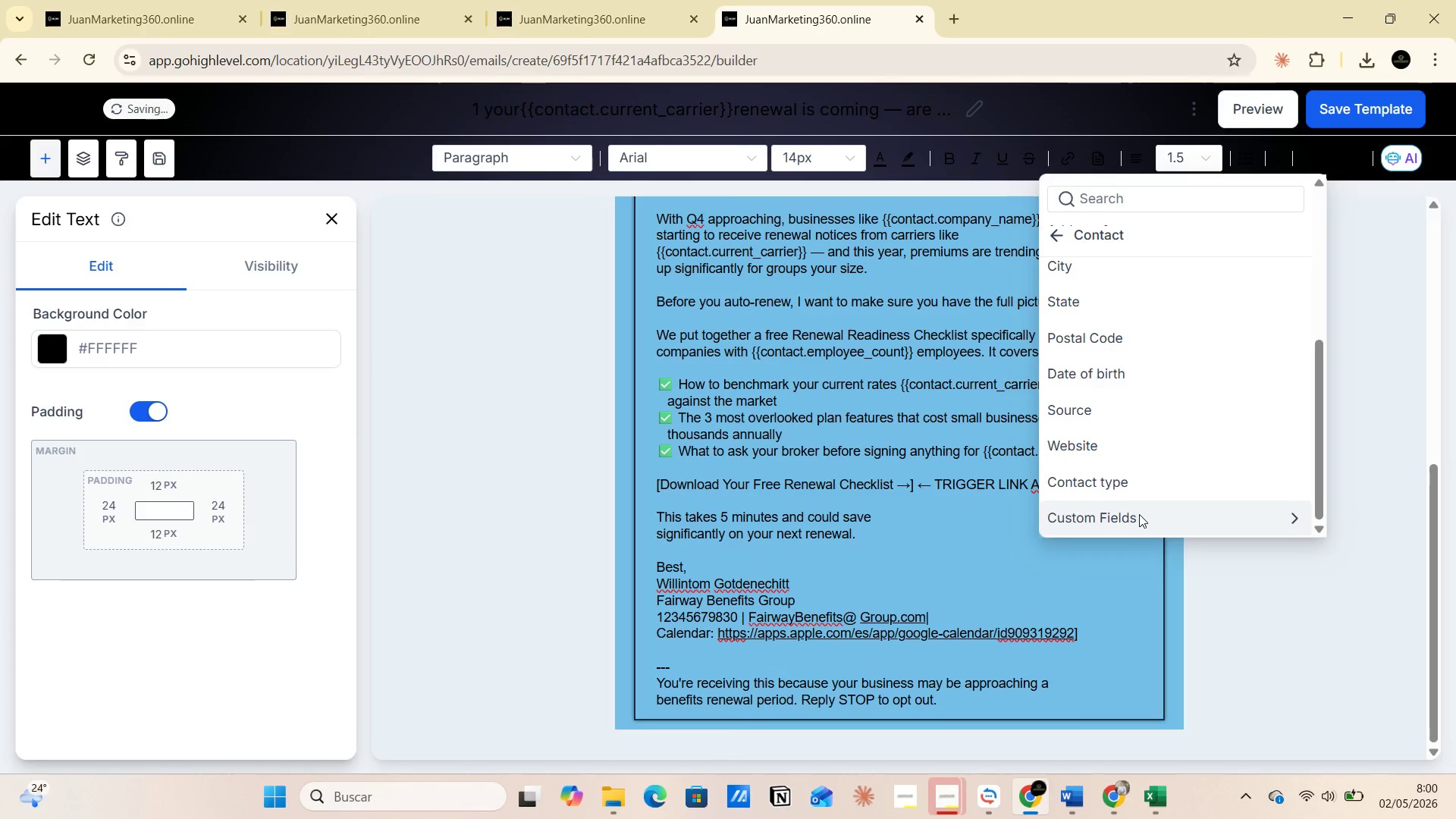 
scroll: coordinate [1207, 417], scroll_direction: up, amount: 4.0
 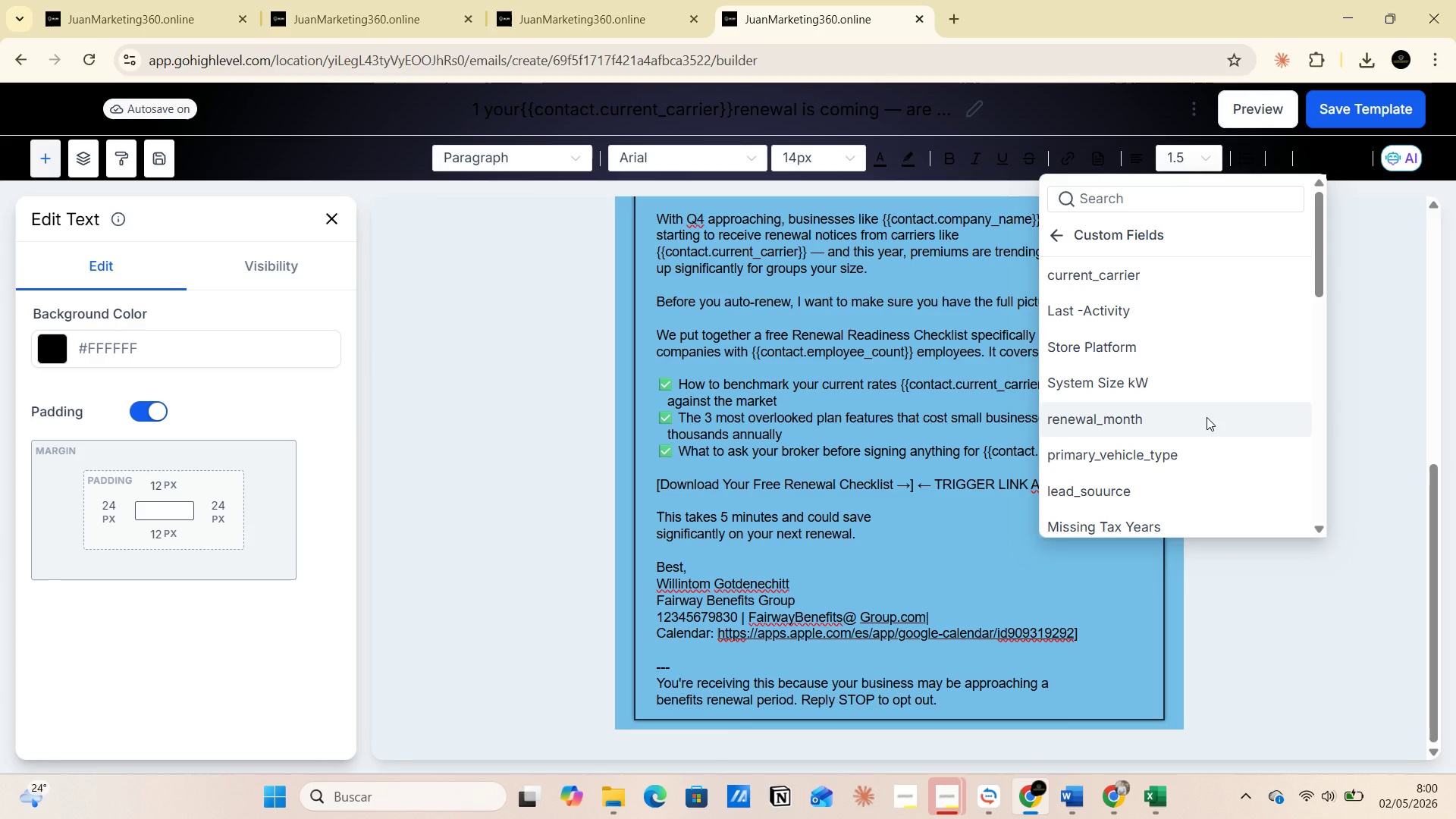 
wait(7.54)
 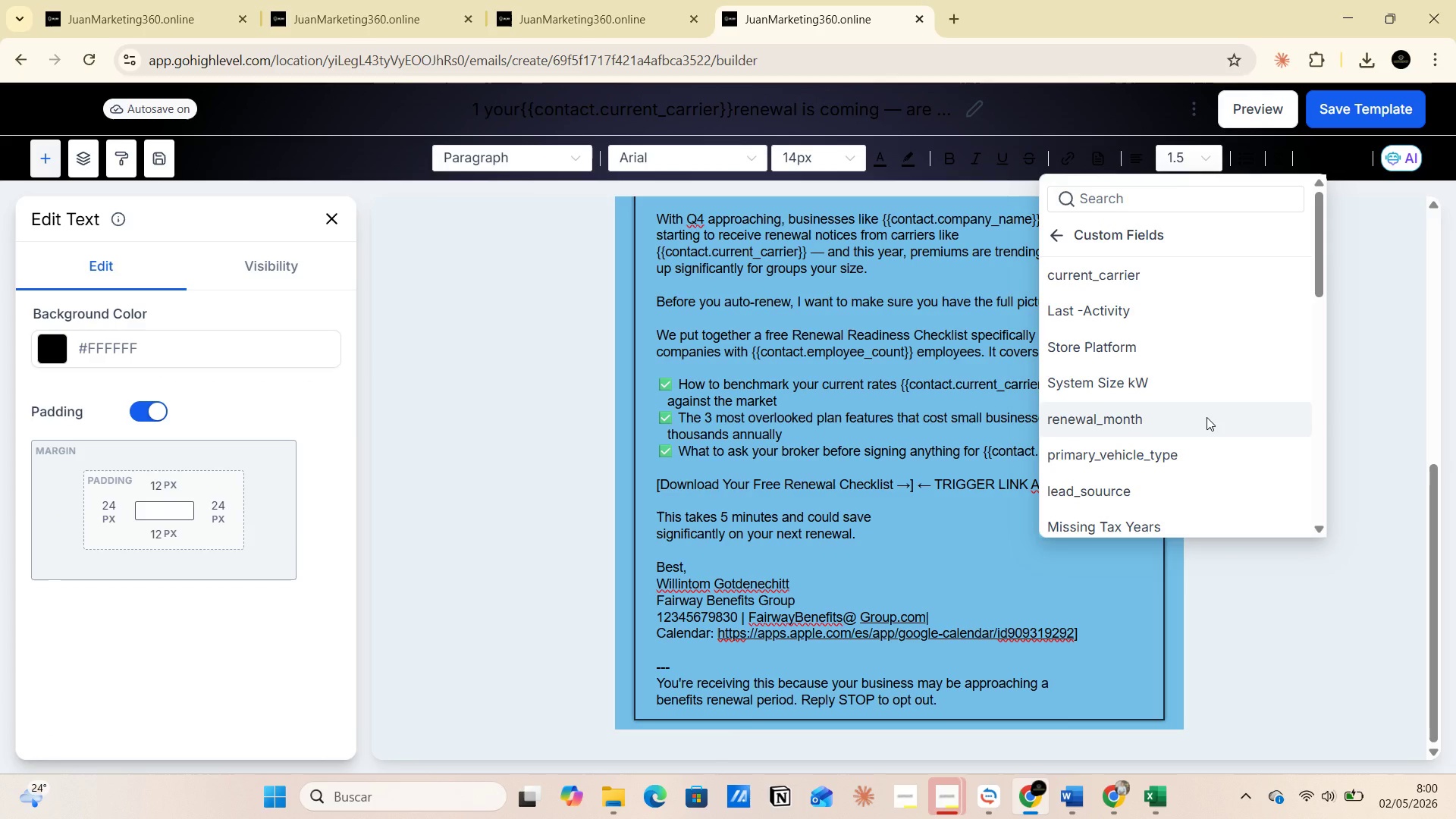 
left_click([1094, 204])
 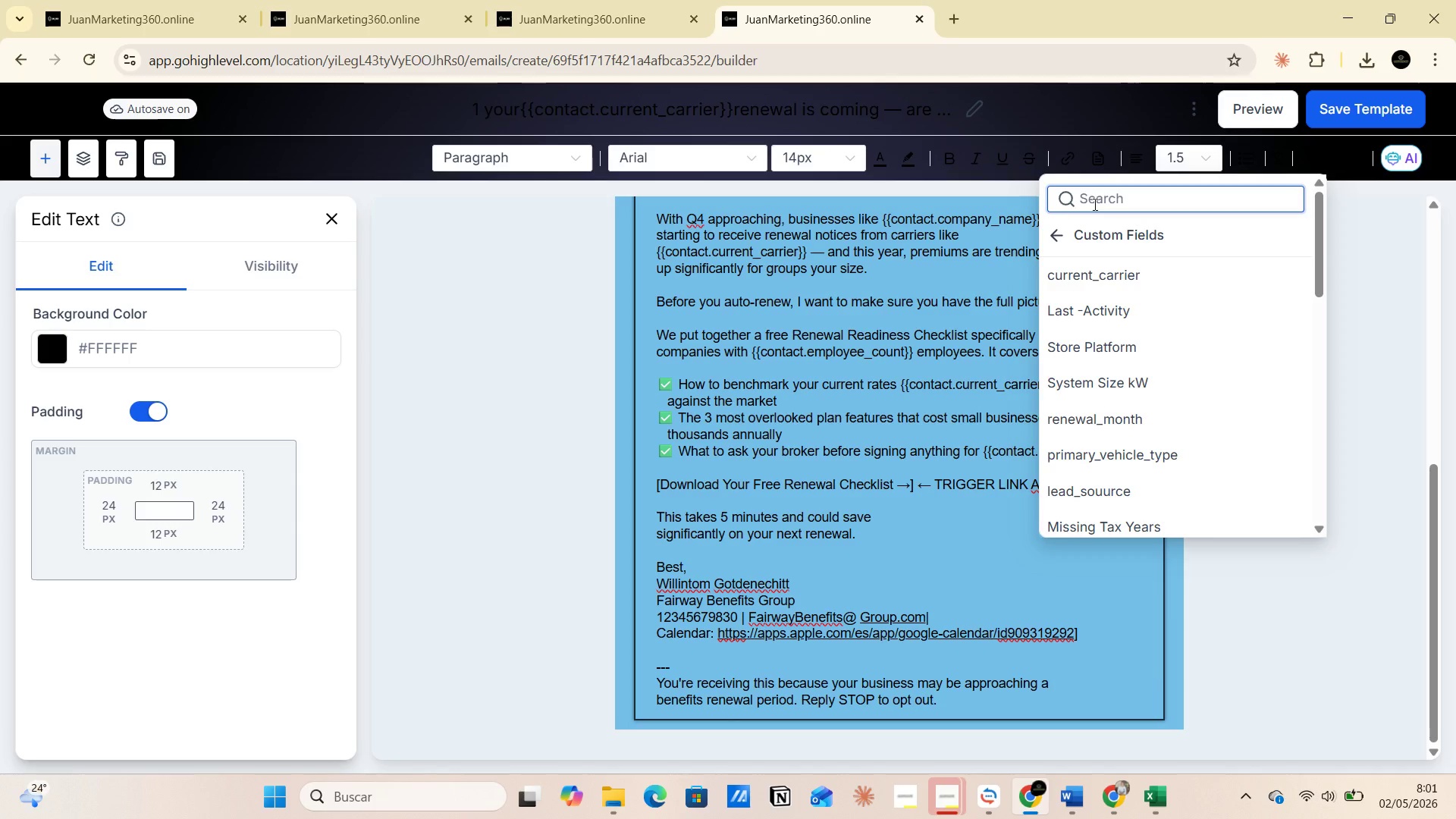 
type(com)
 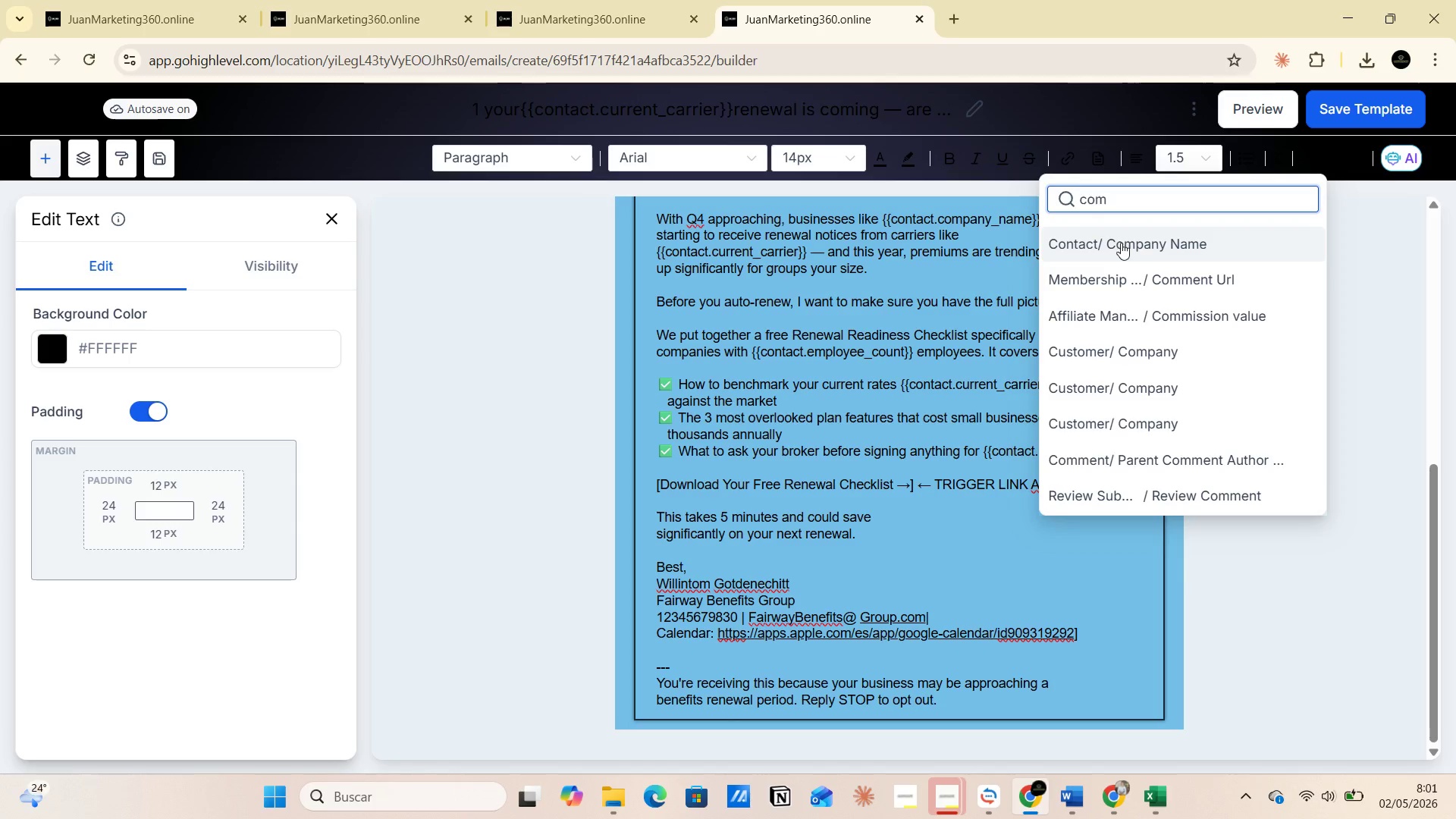 
left_click([1122, 244])
 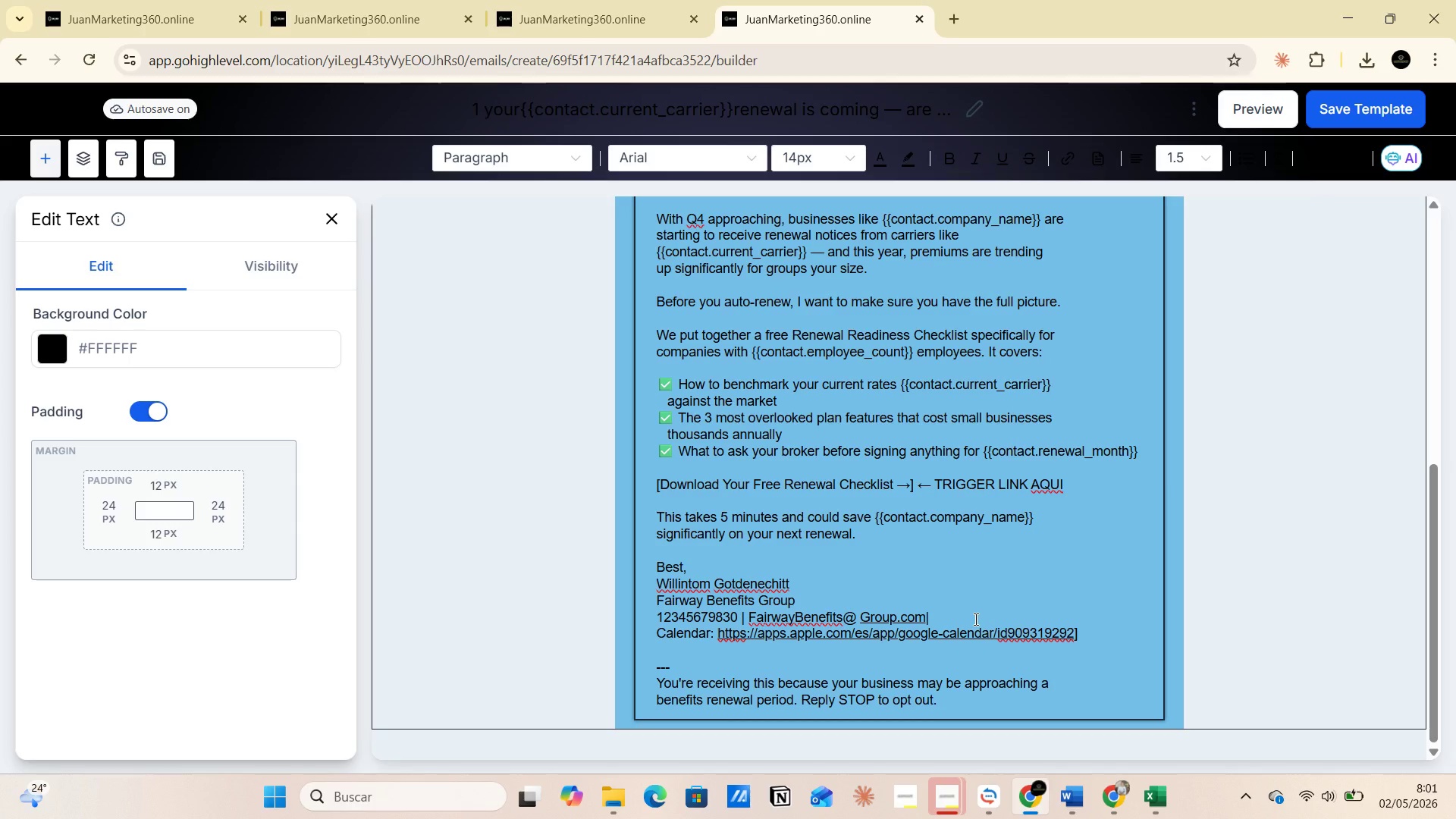 
wait(13.41)
 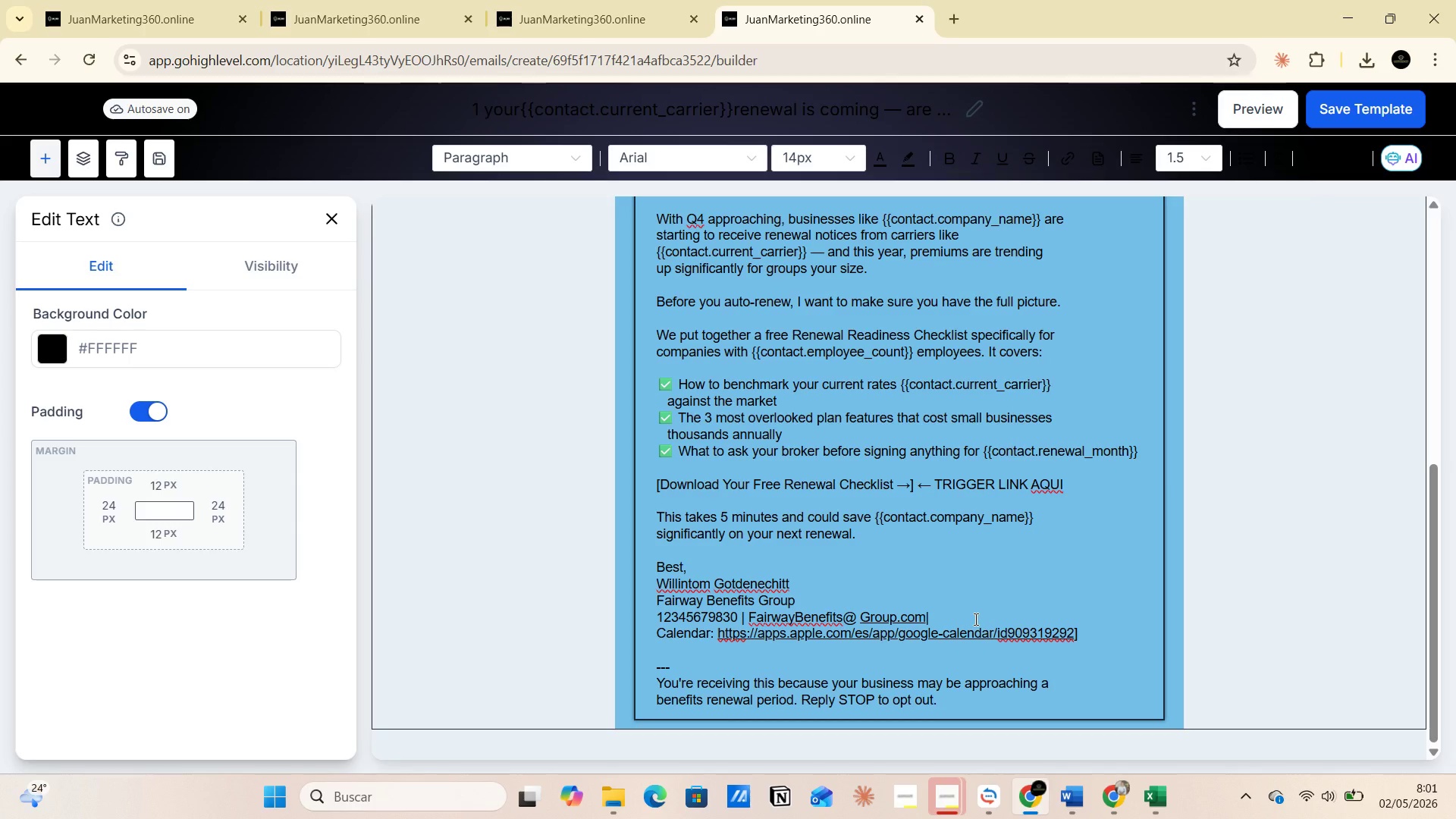 
left_click([1342, 159])
 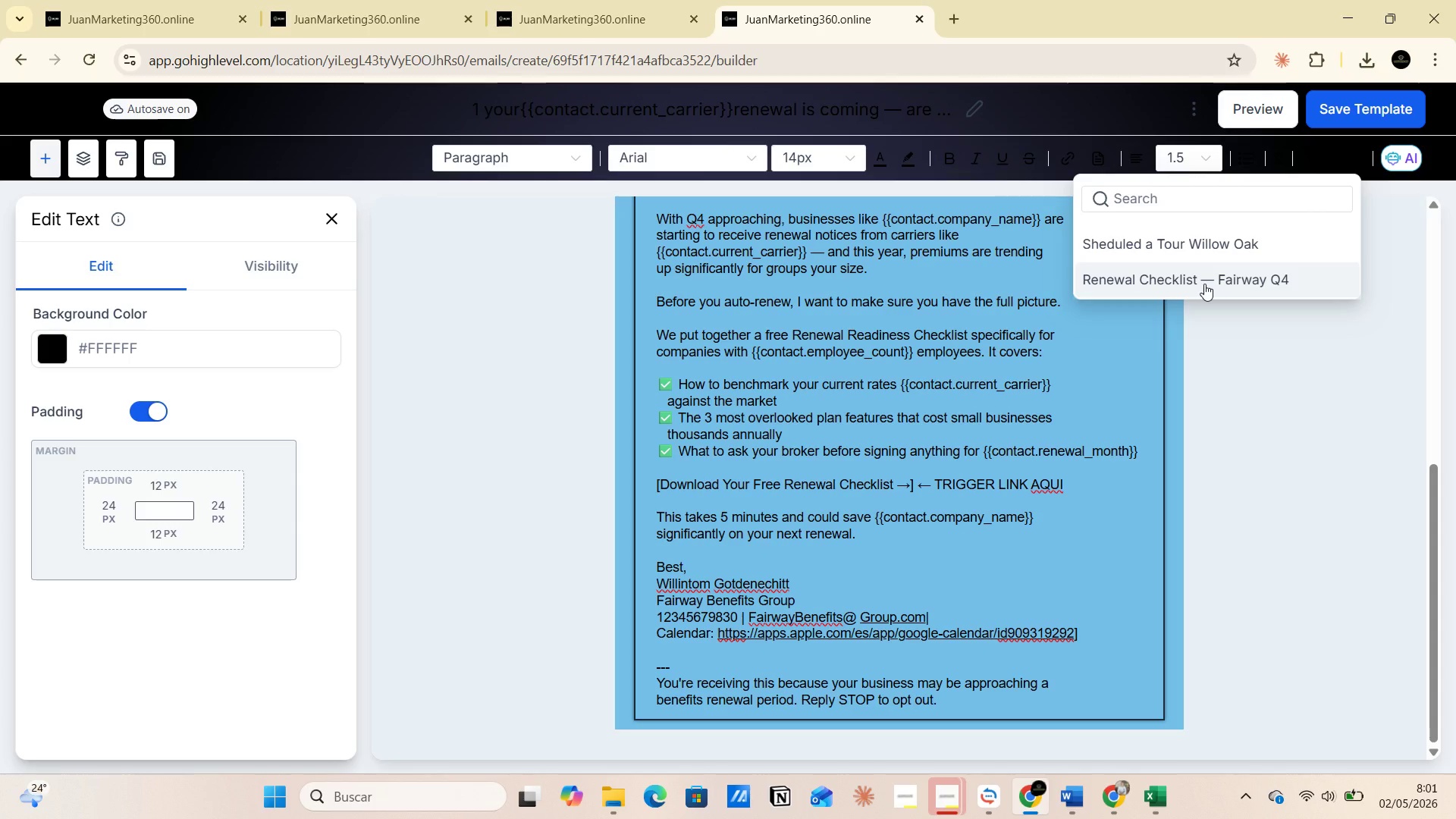 
wait(6.5)
 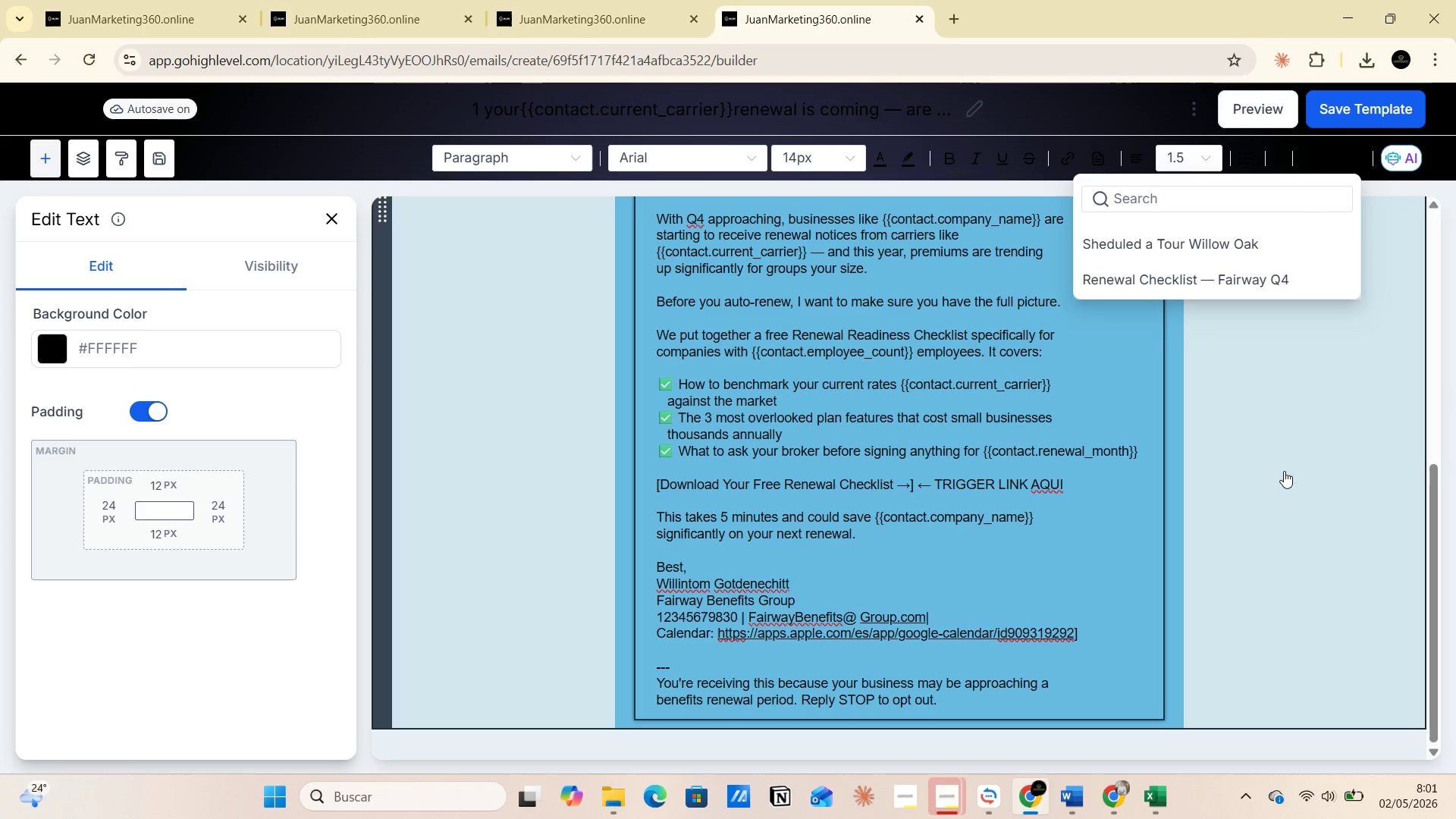 
left_click([1204, 284])
 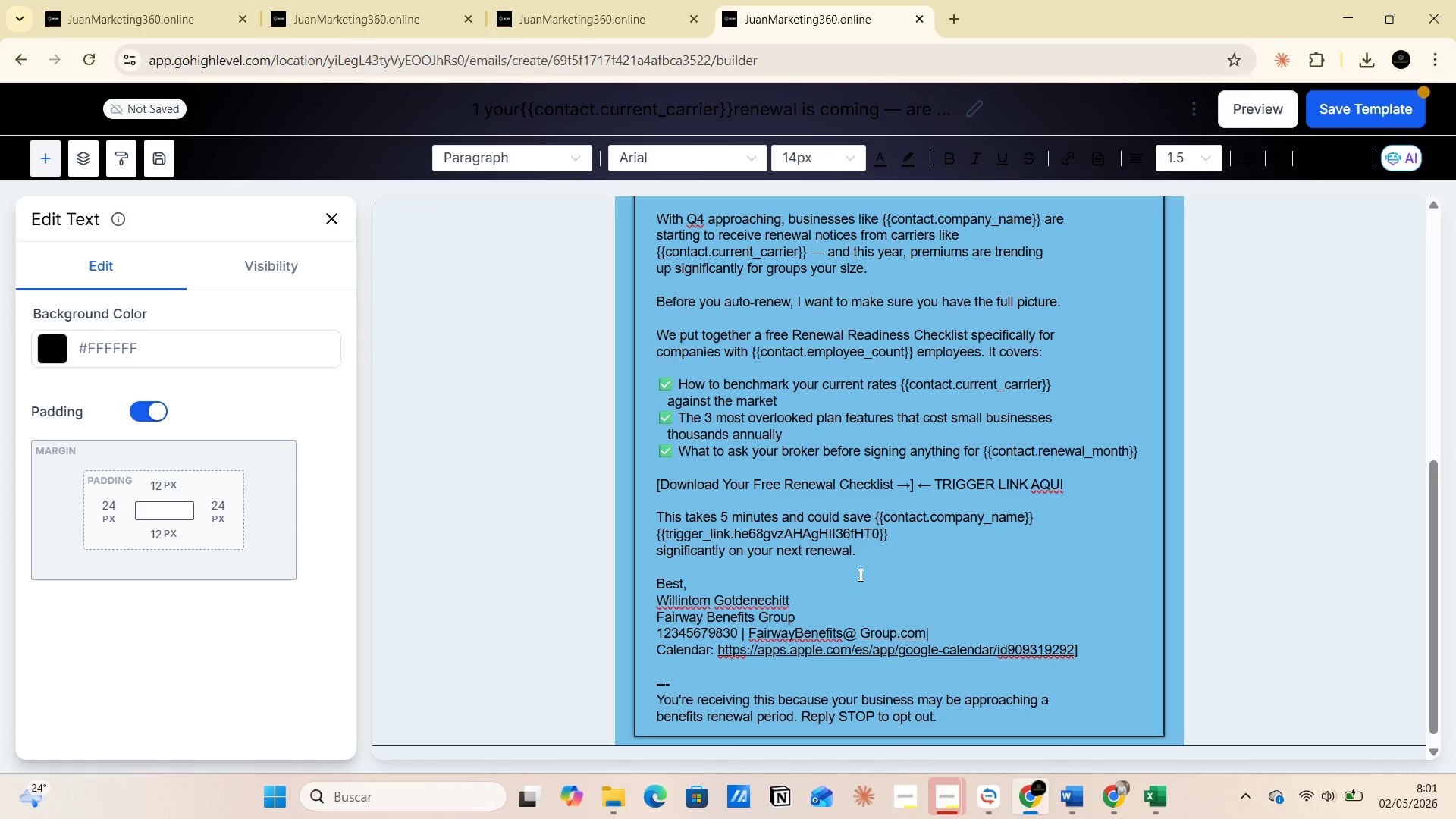 
wait(8.09)
 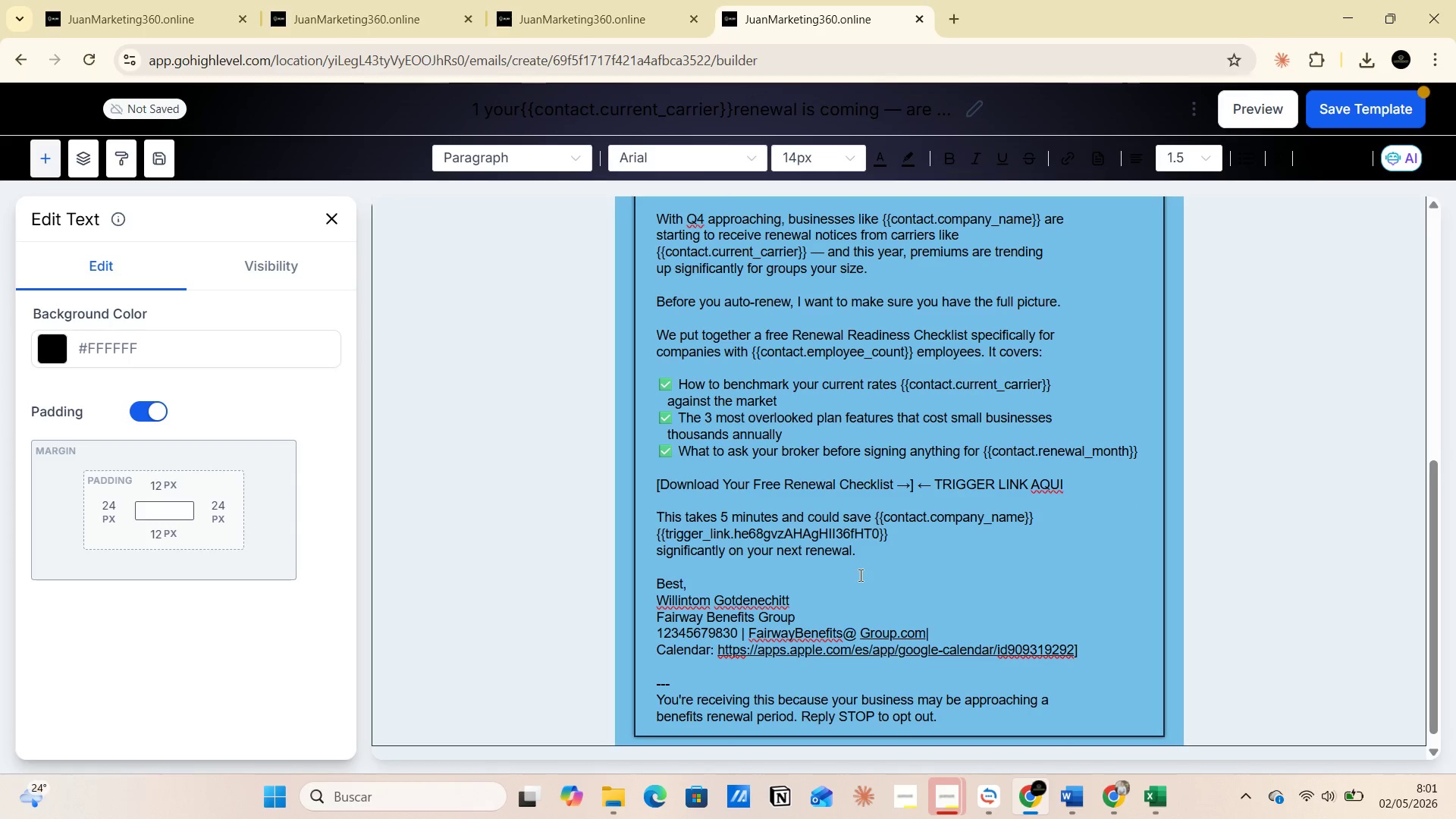 
hold_key(key=Backspace, duration=1.5)
 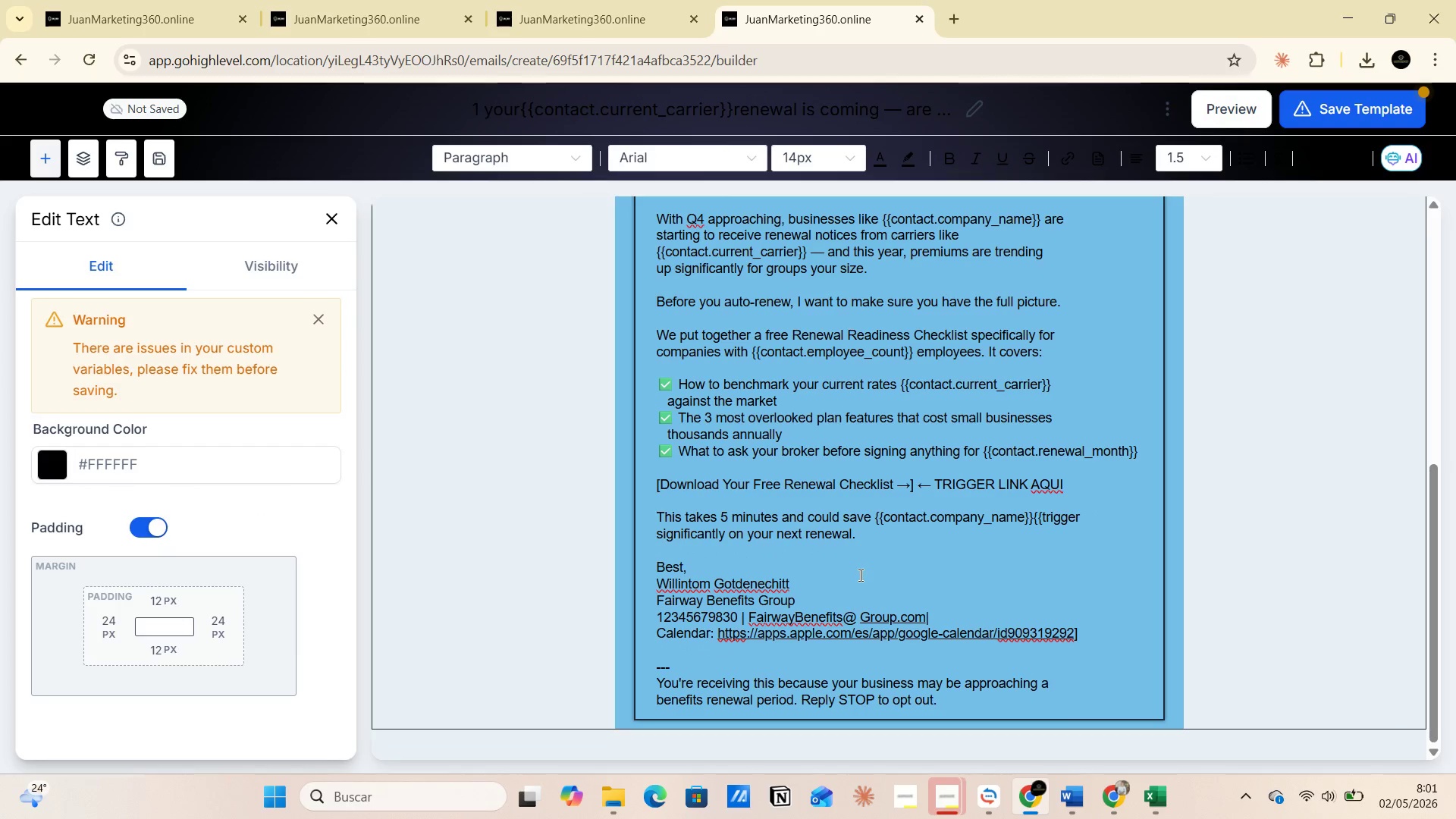 
key(Backspace)
 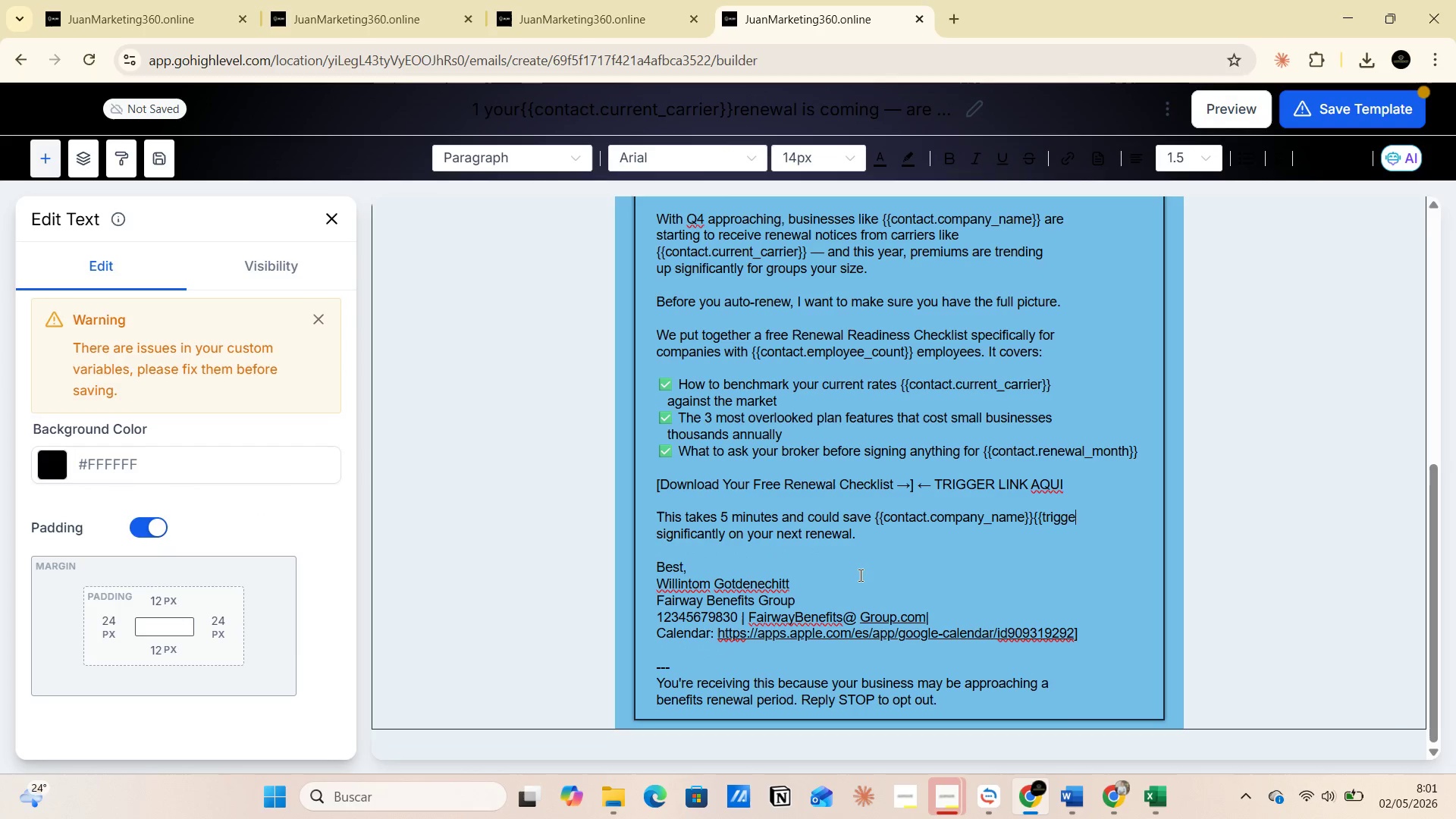 
key(Backspace)
 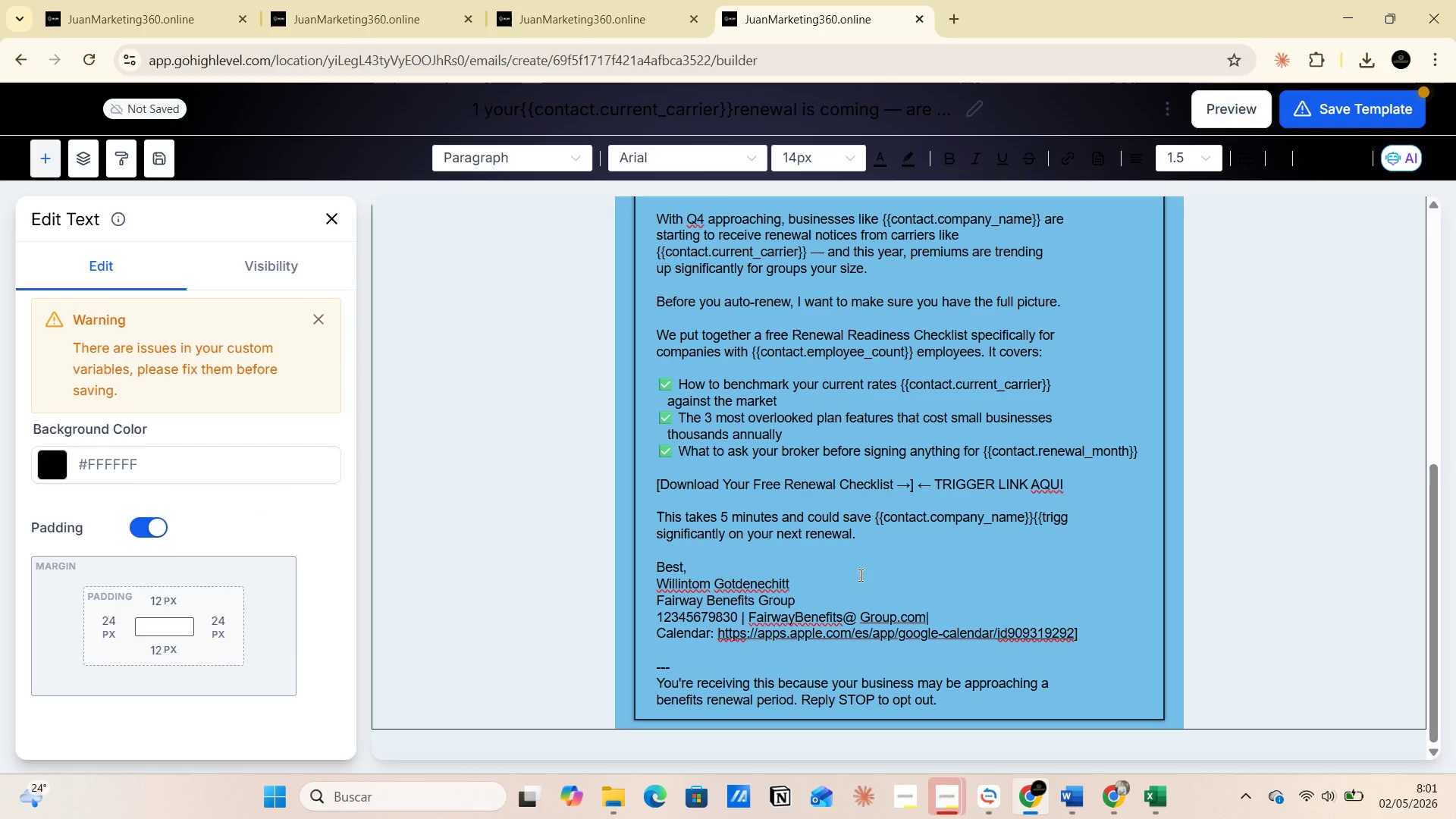 
key(Backspace)
 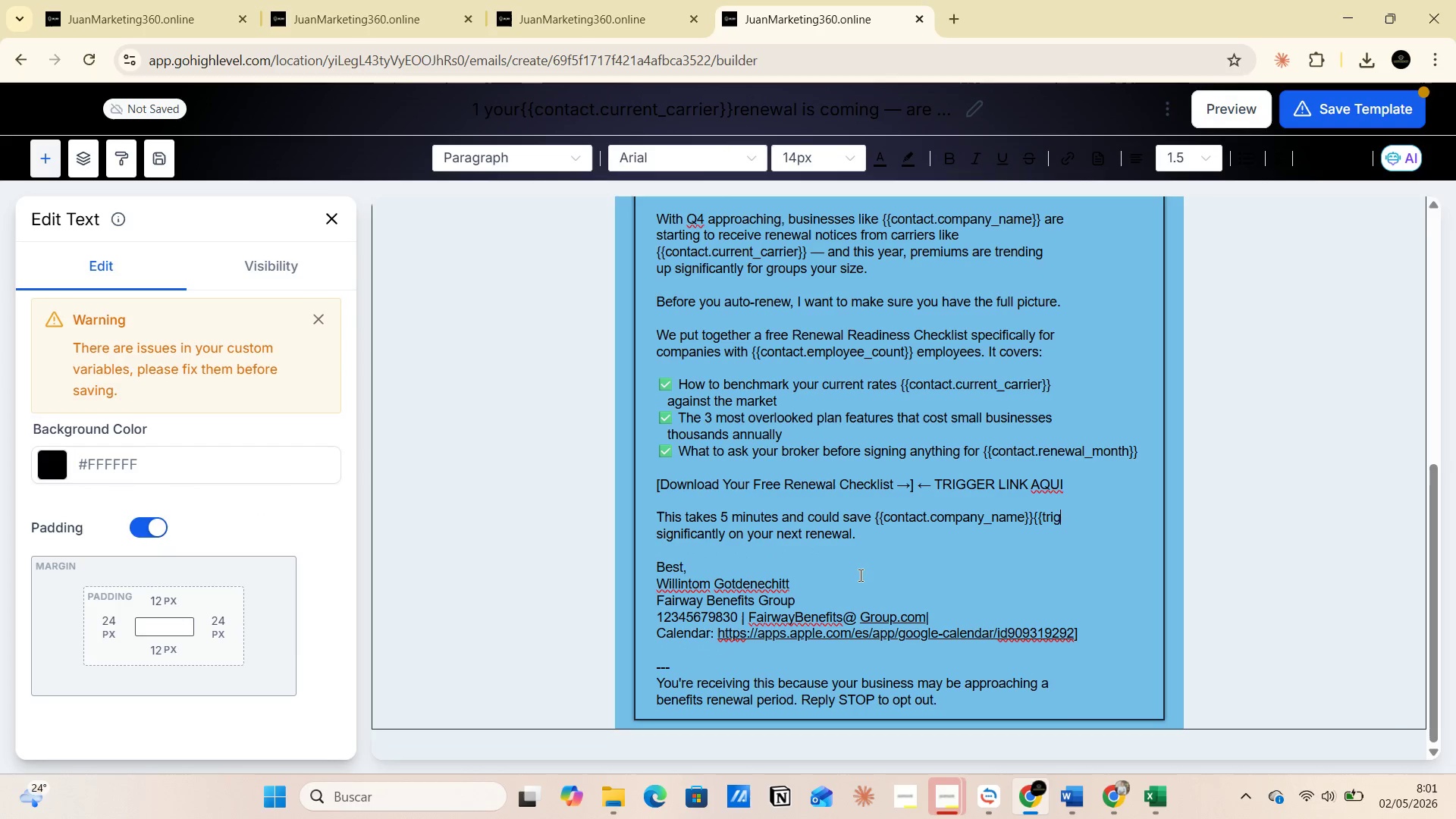 
key(Backspace)
 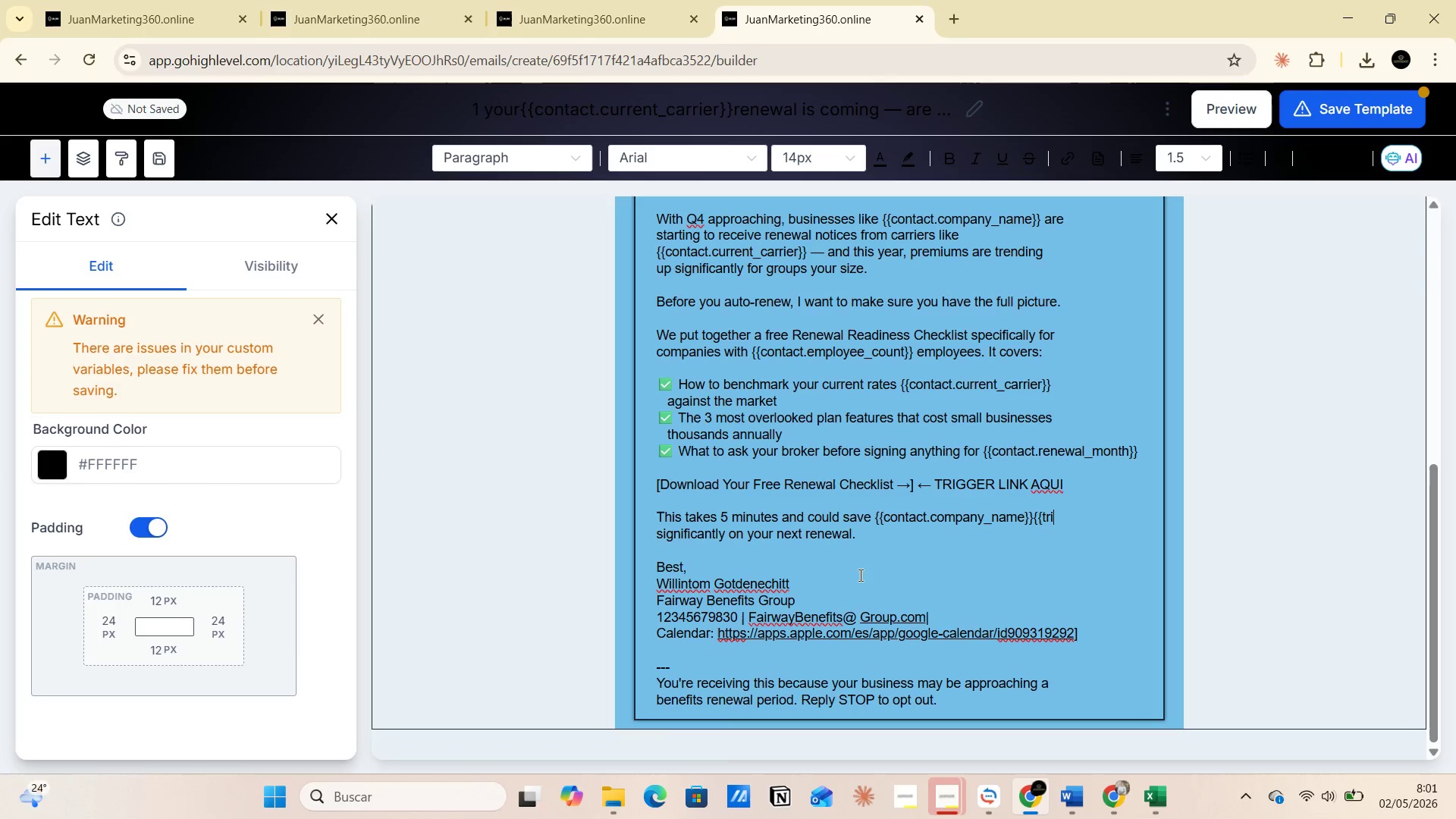 
key(Backspace)
 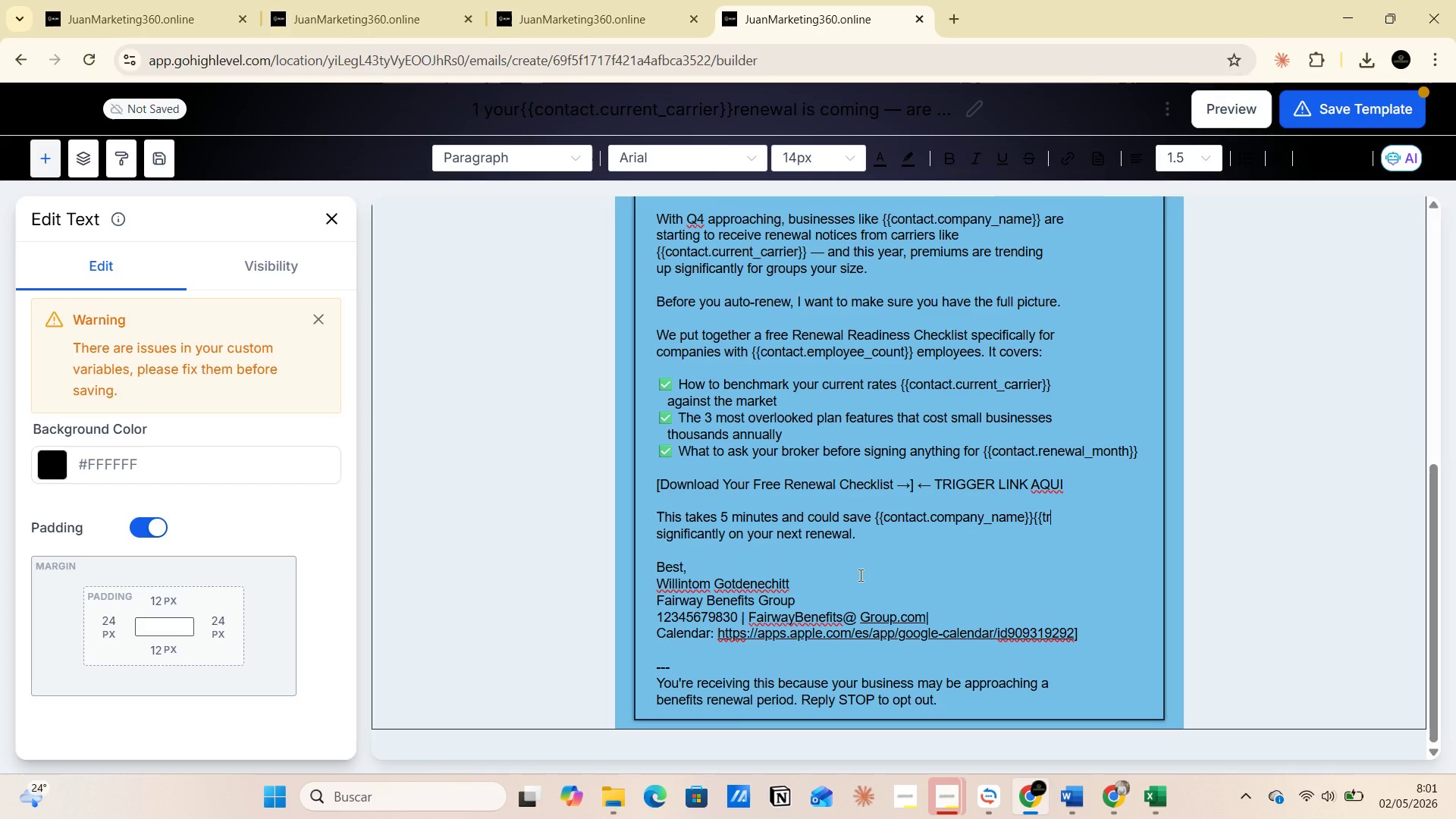 
key(Backspace)
 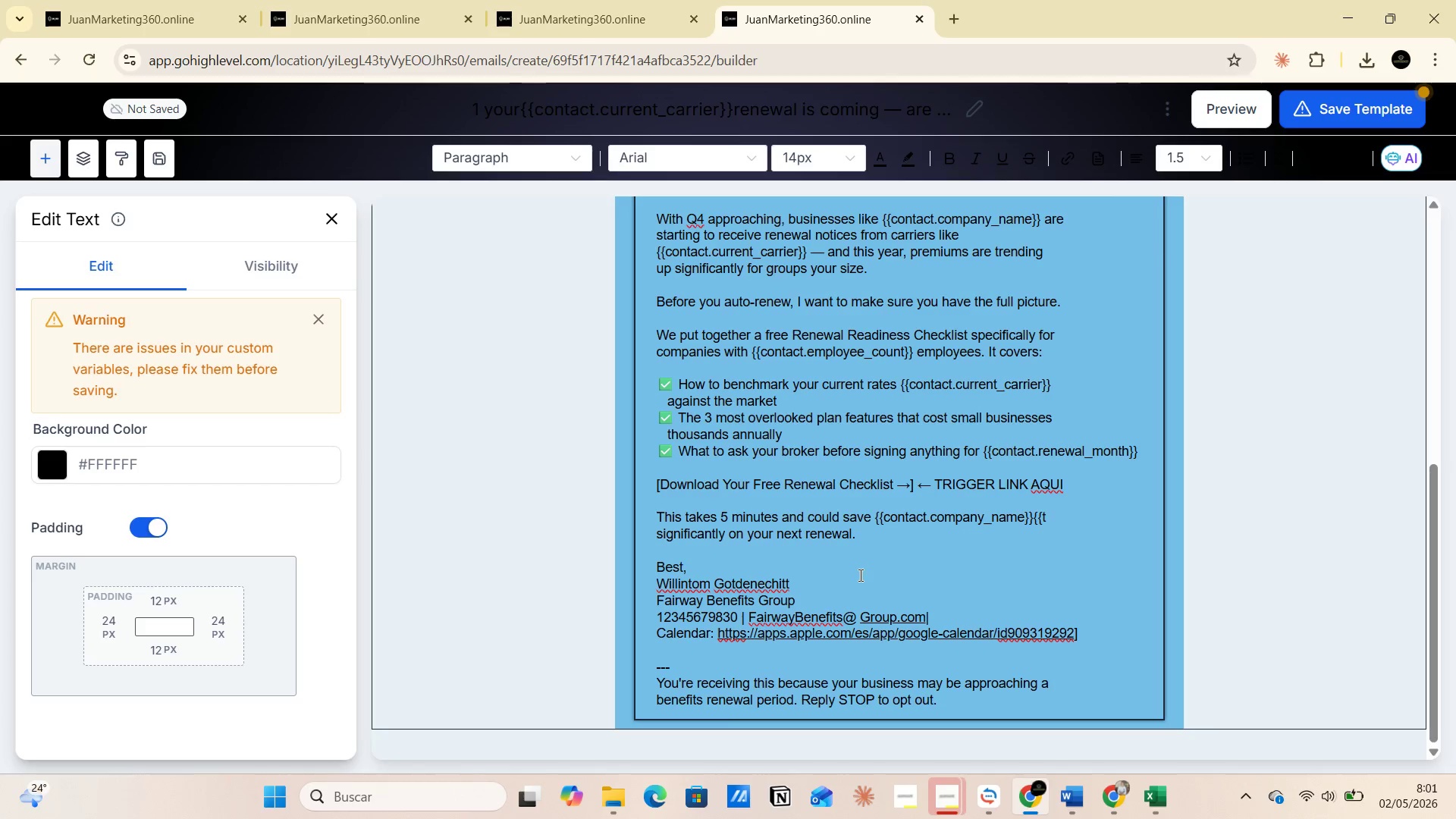 
key(Backspace)
 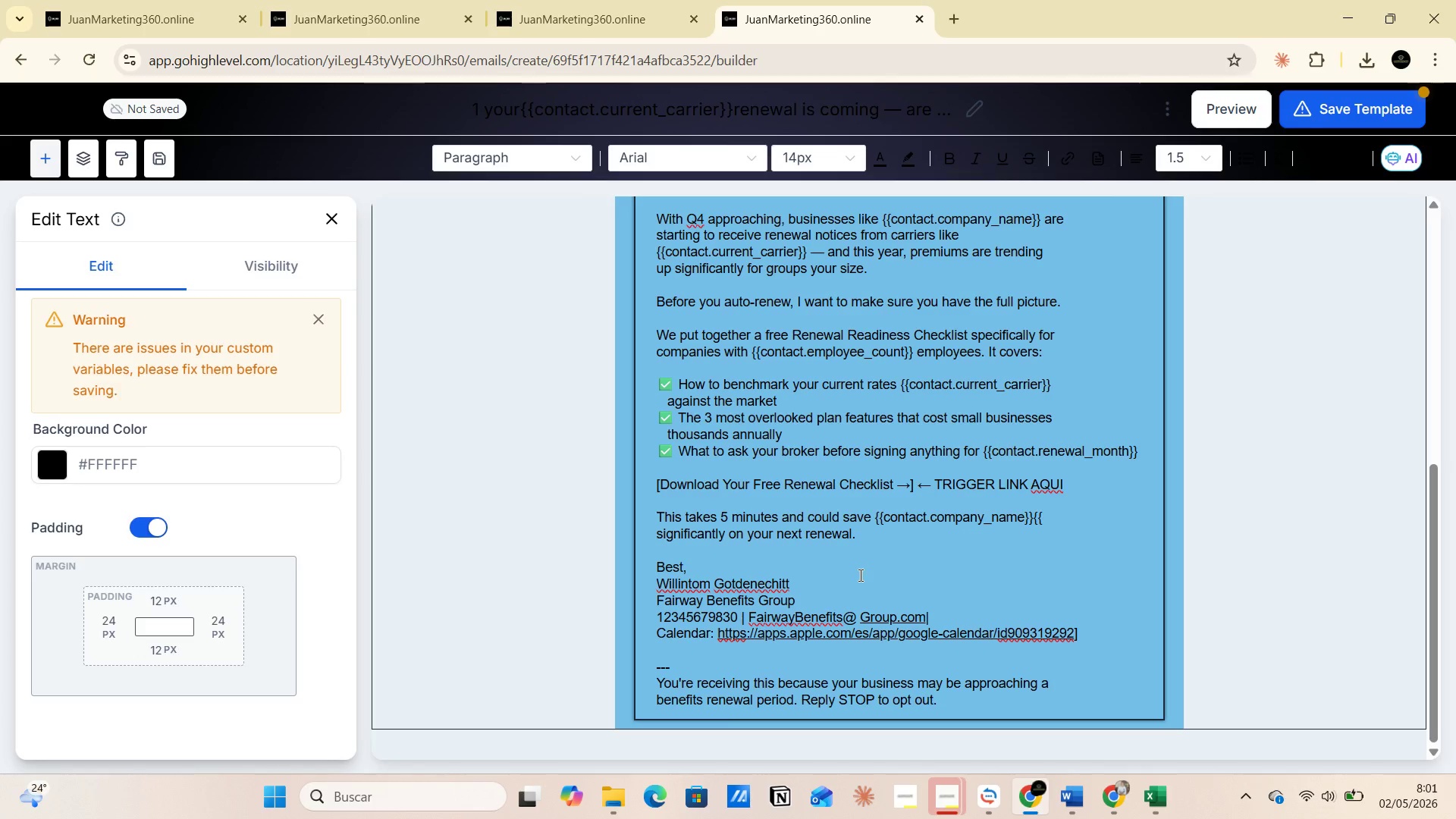 
key(Backspace)
 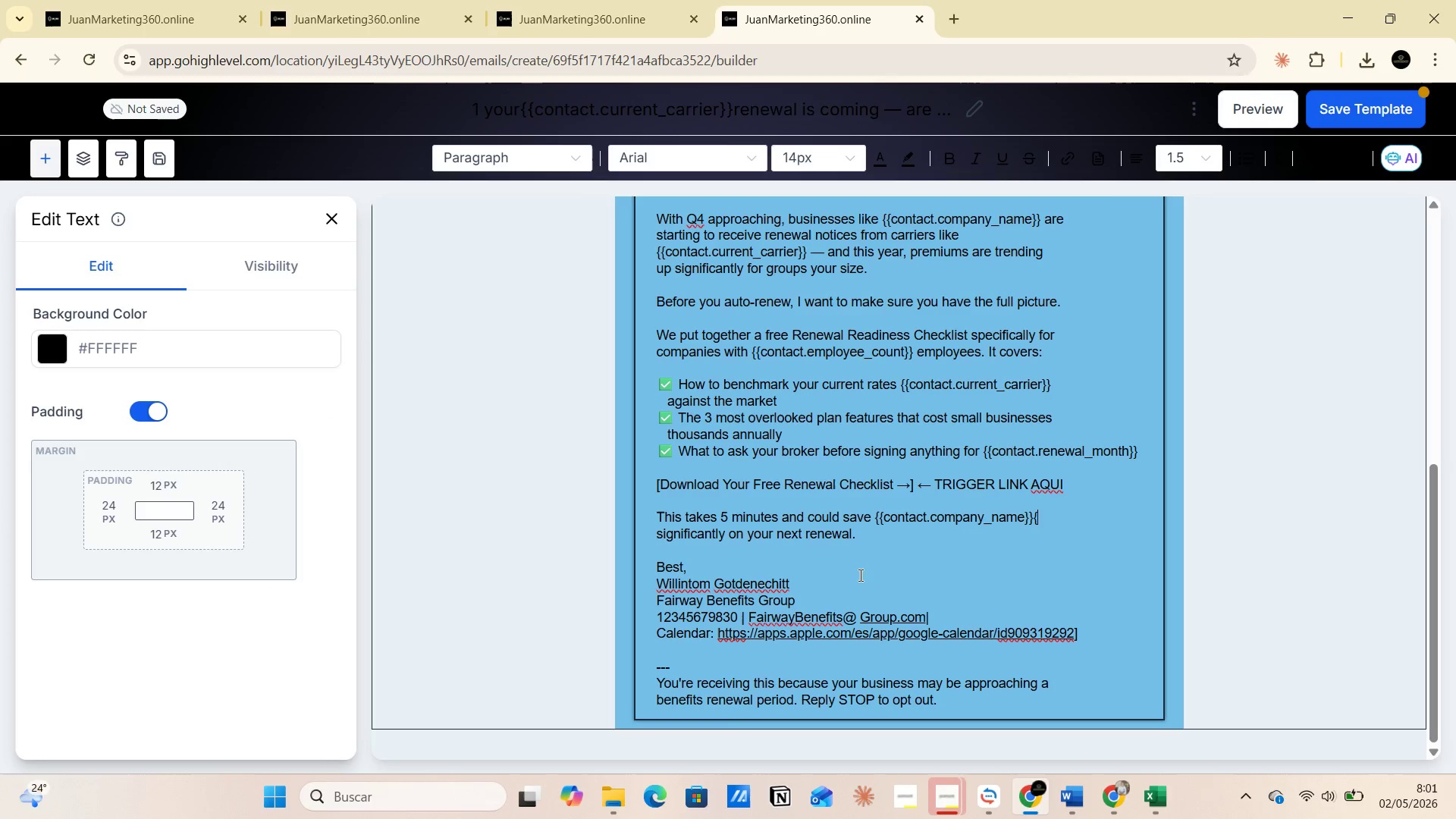 
key(Backspace)
 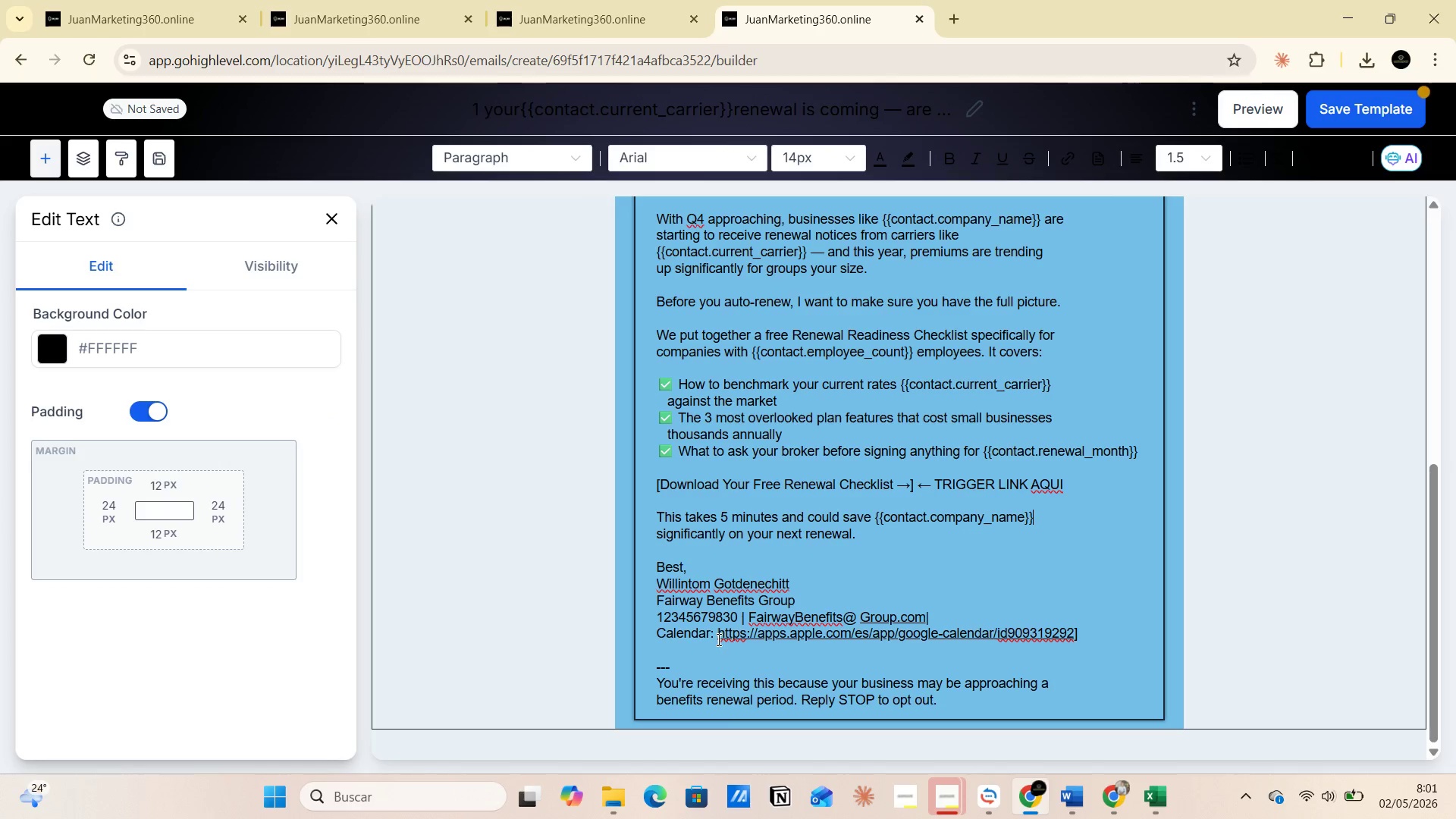 
wait(6.91)
 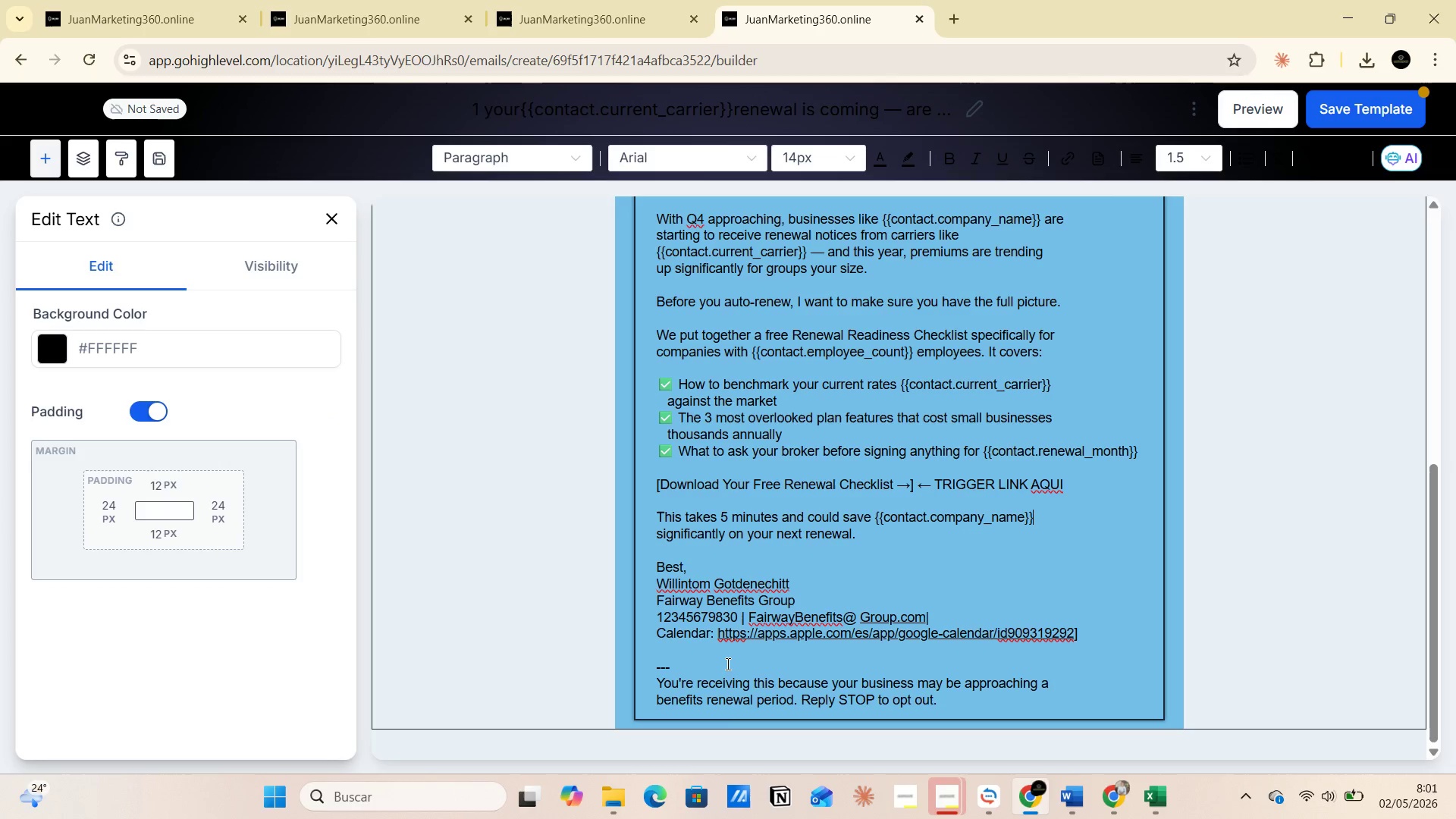 
left_click([944, 613])
 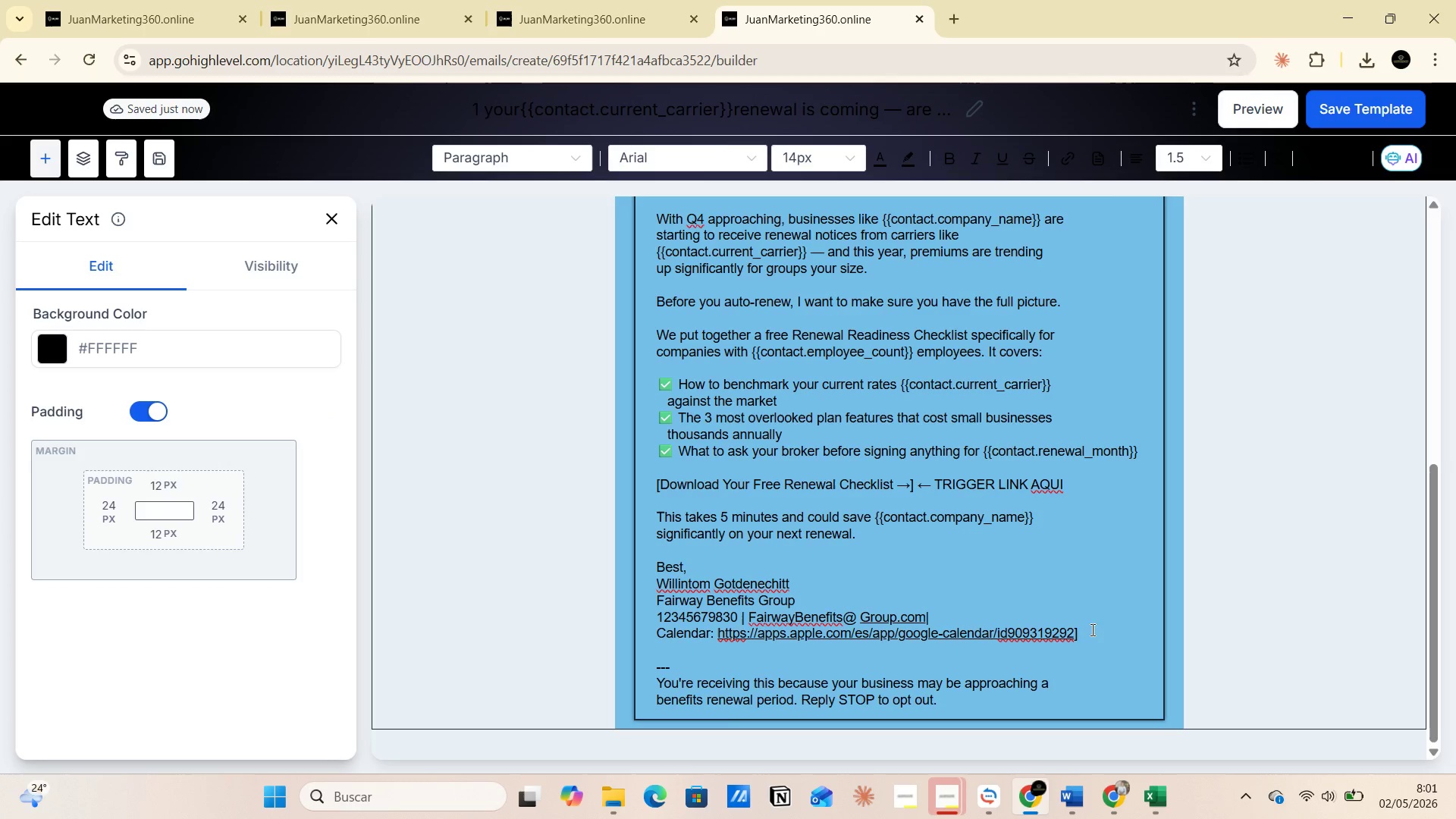 
left_click([1101, 631])
 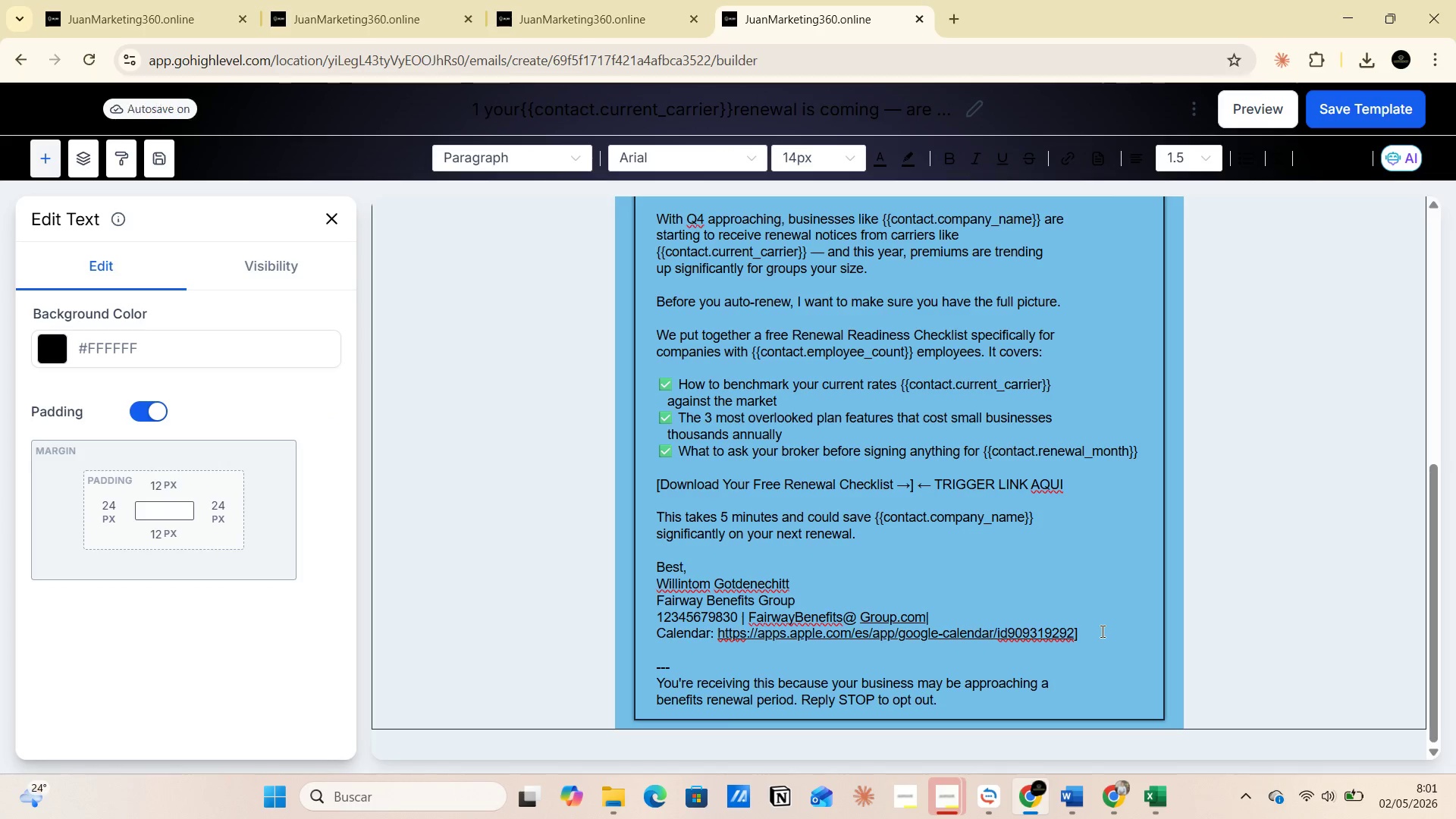 
key(Enter)
 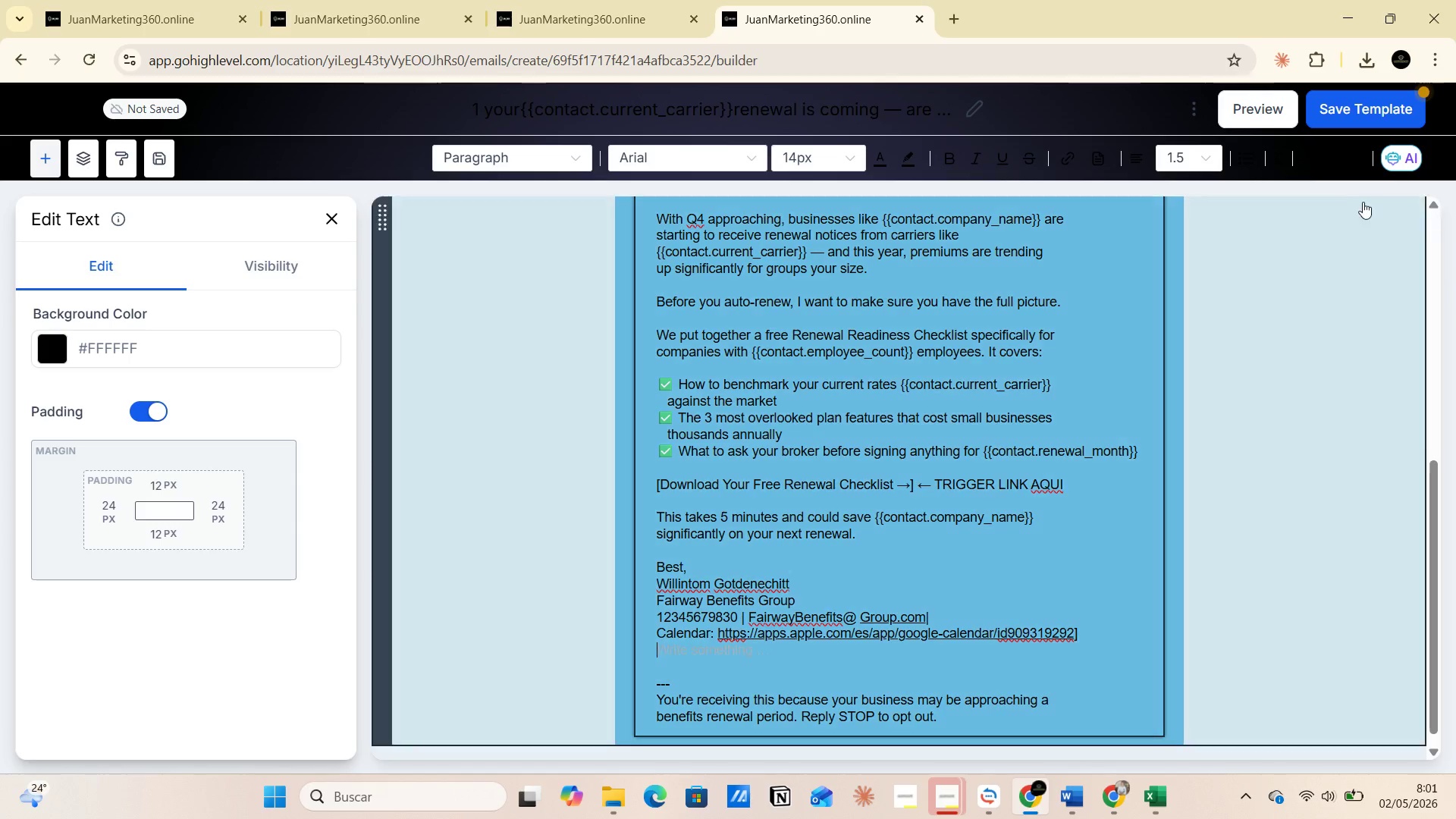 
left_click([1339, 163])
 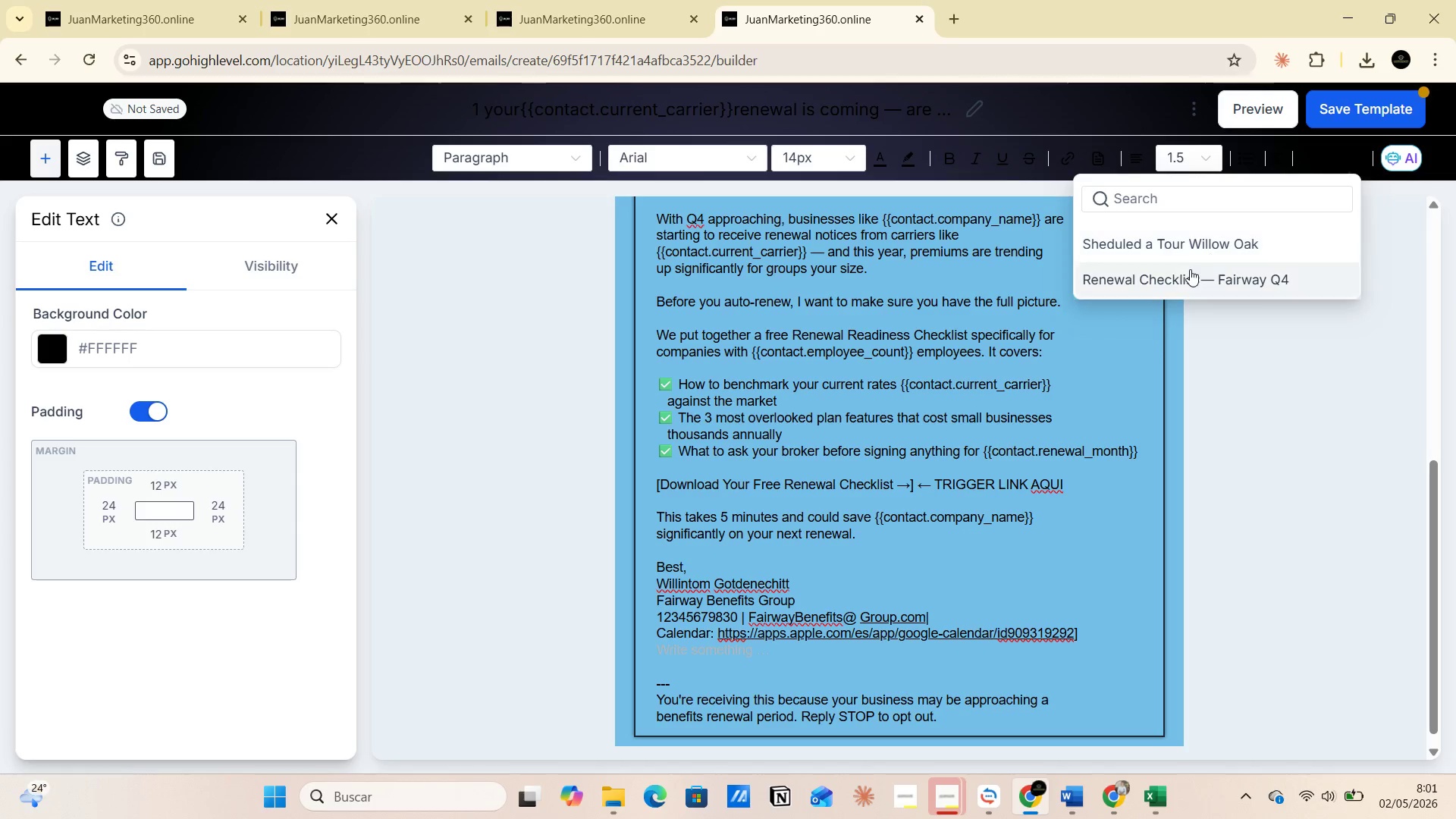 
left_click([1189, 271])
 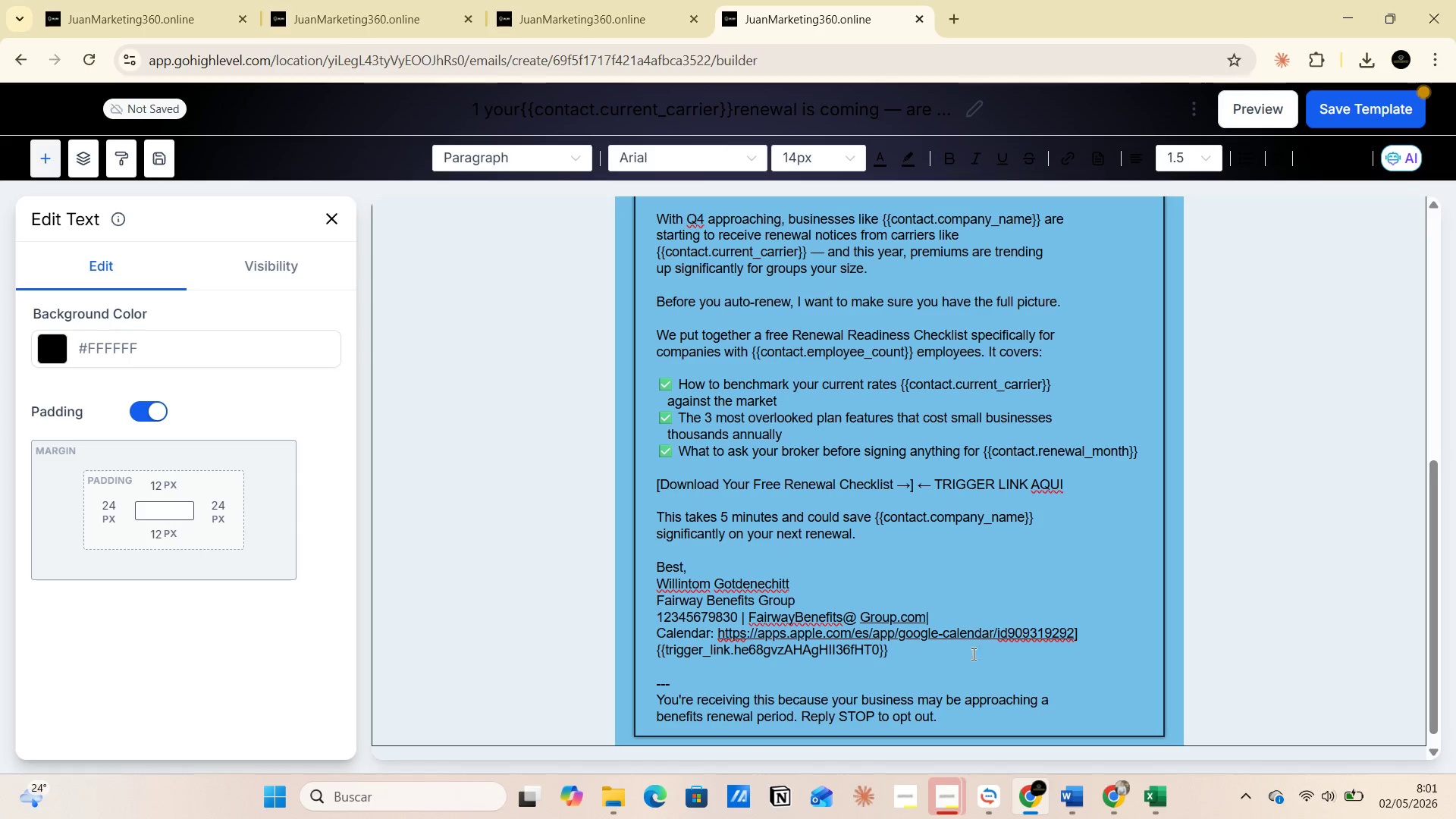 
left_click([943, 668])
 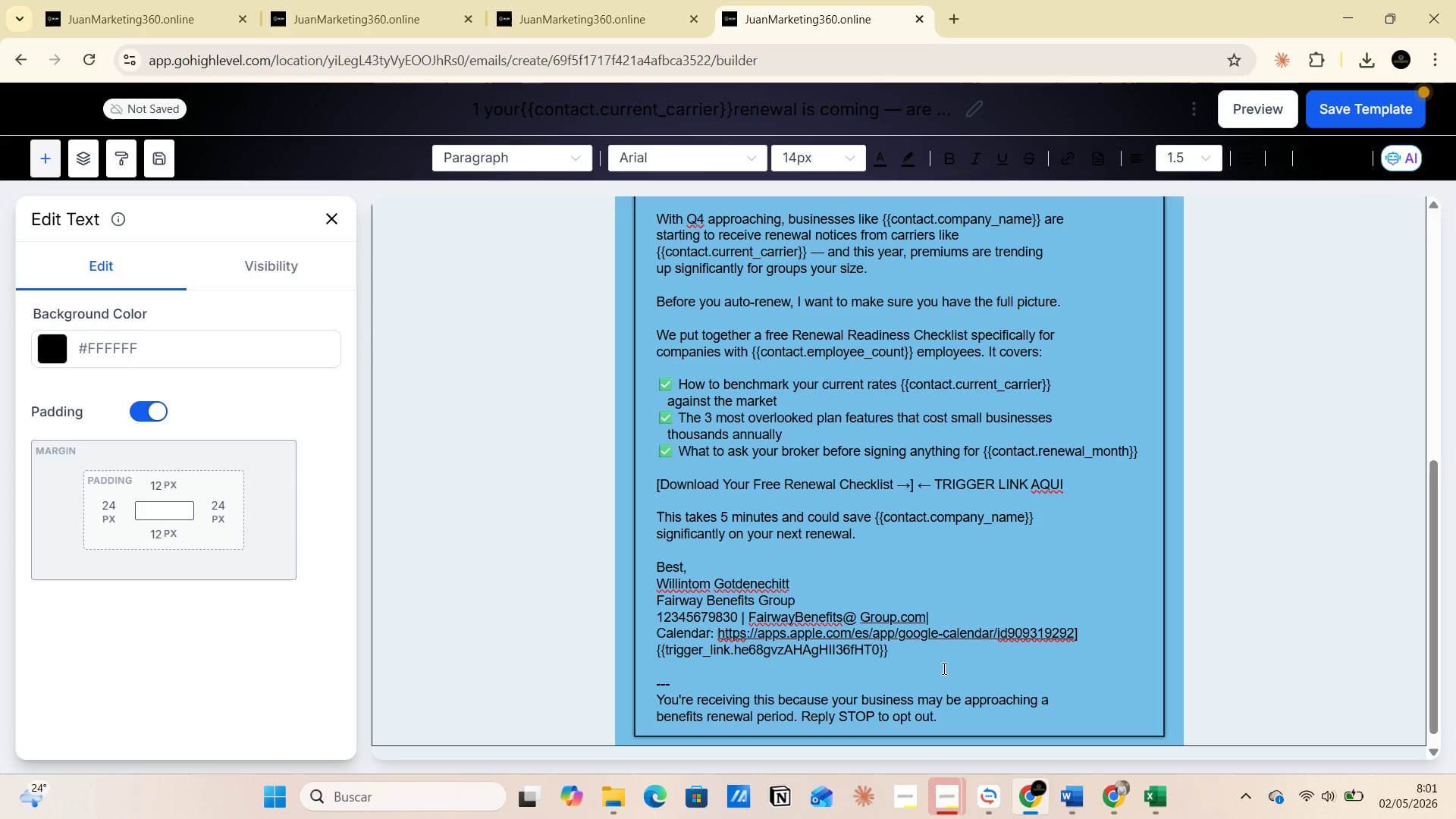 
scroll: coordinate [943, 668], scroll_direction: down, amount: 1.0
 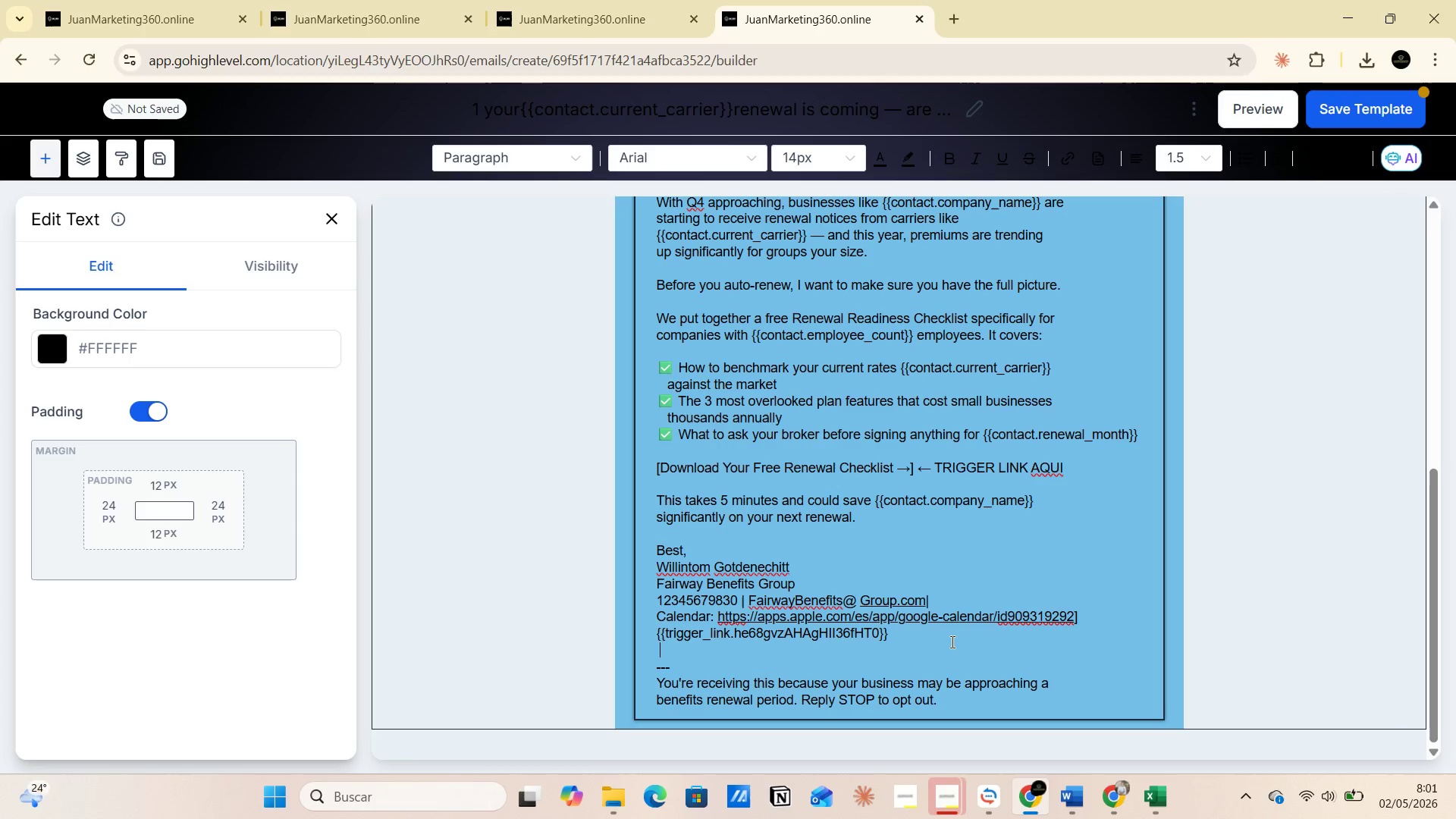 
wait(8.86)
 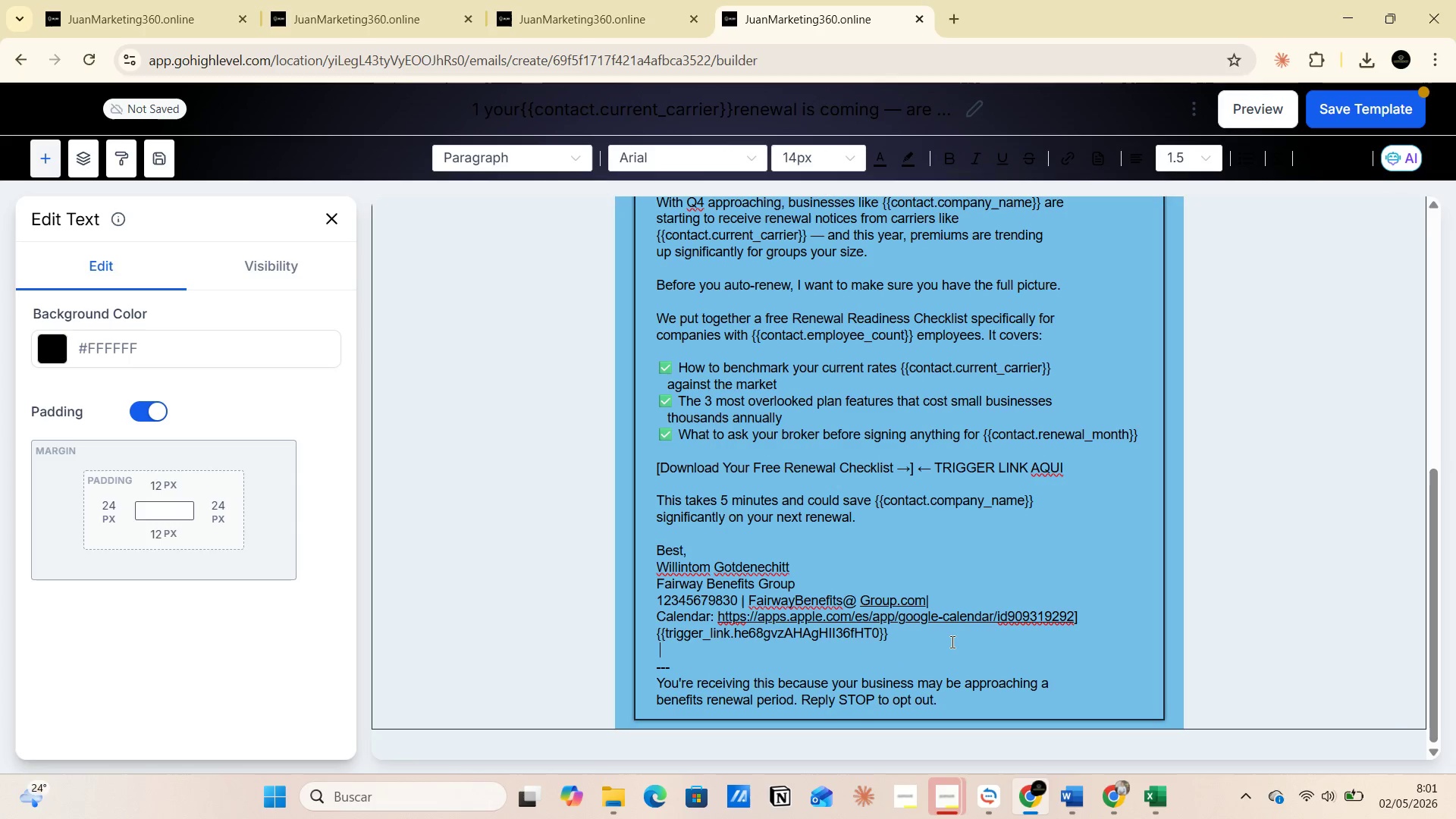 
scroll: coordinate [948, 642], scroll_direction: up, amount: 4.0
 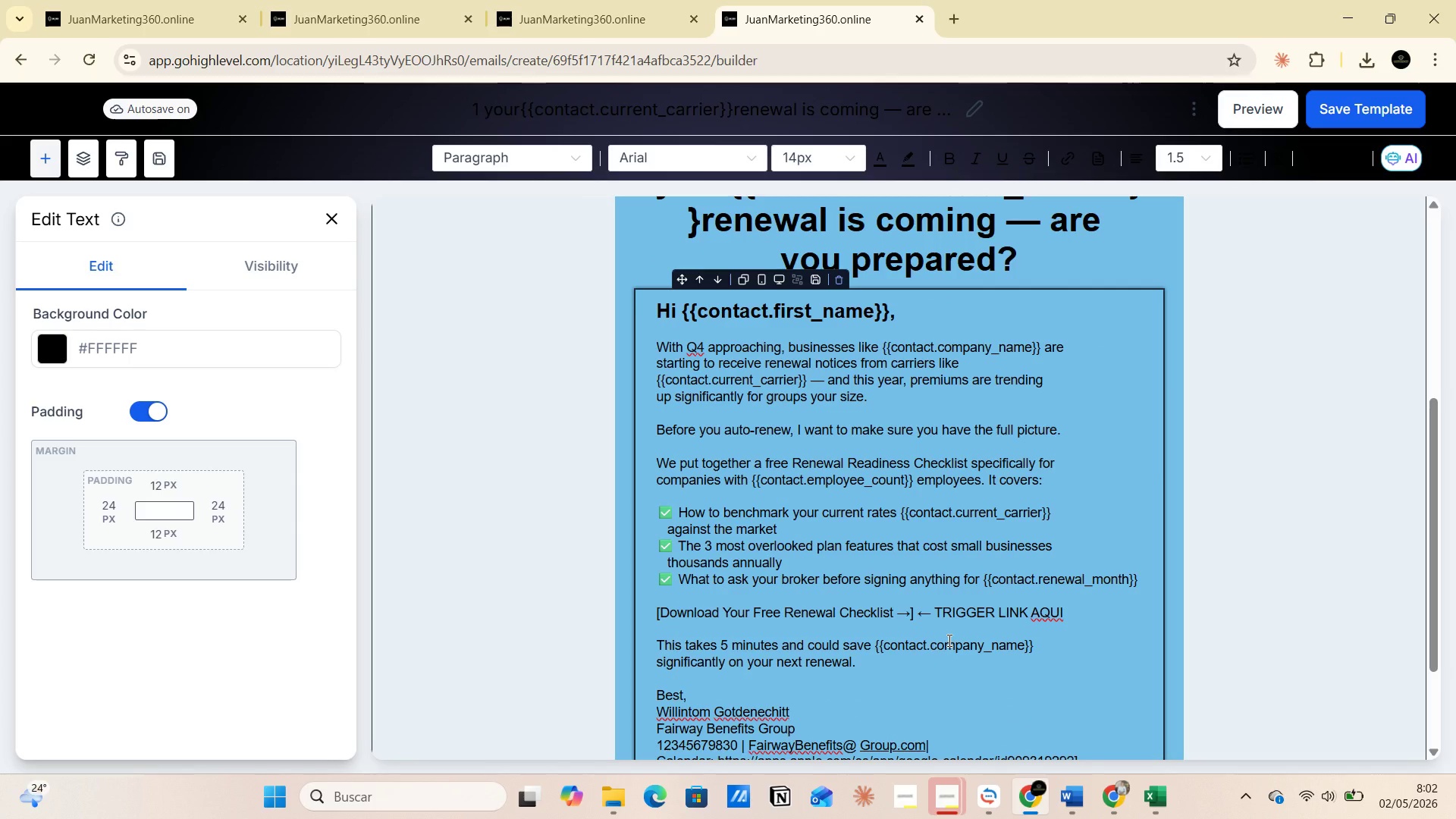 
scroll: coordinate [948, 640], scroll_direction: down, amount: 2.0
 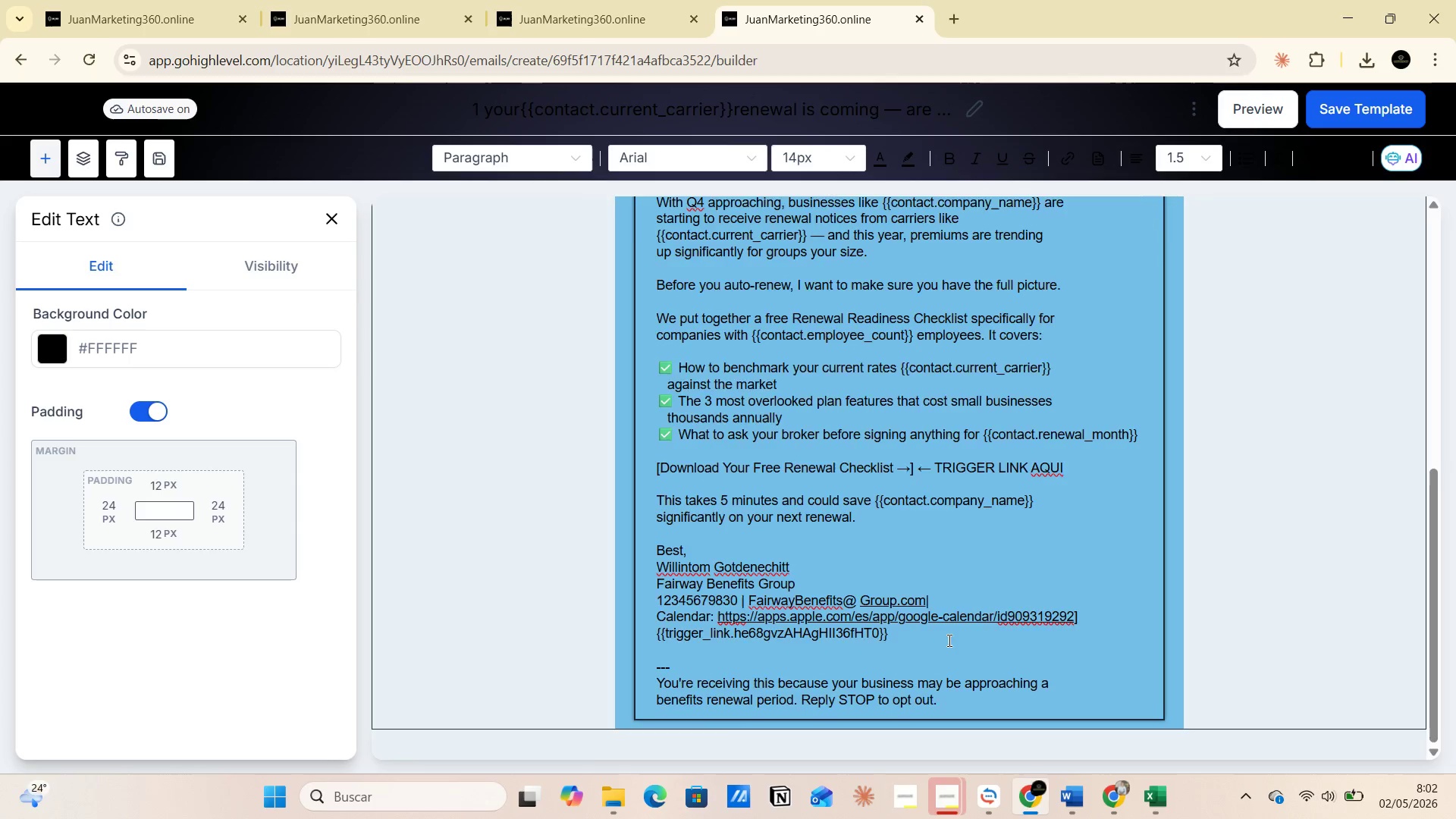 
scroll: coordinate [948, 640], scroll_direction: up, amount: 4.0
 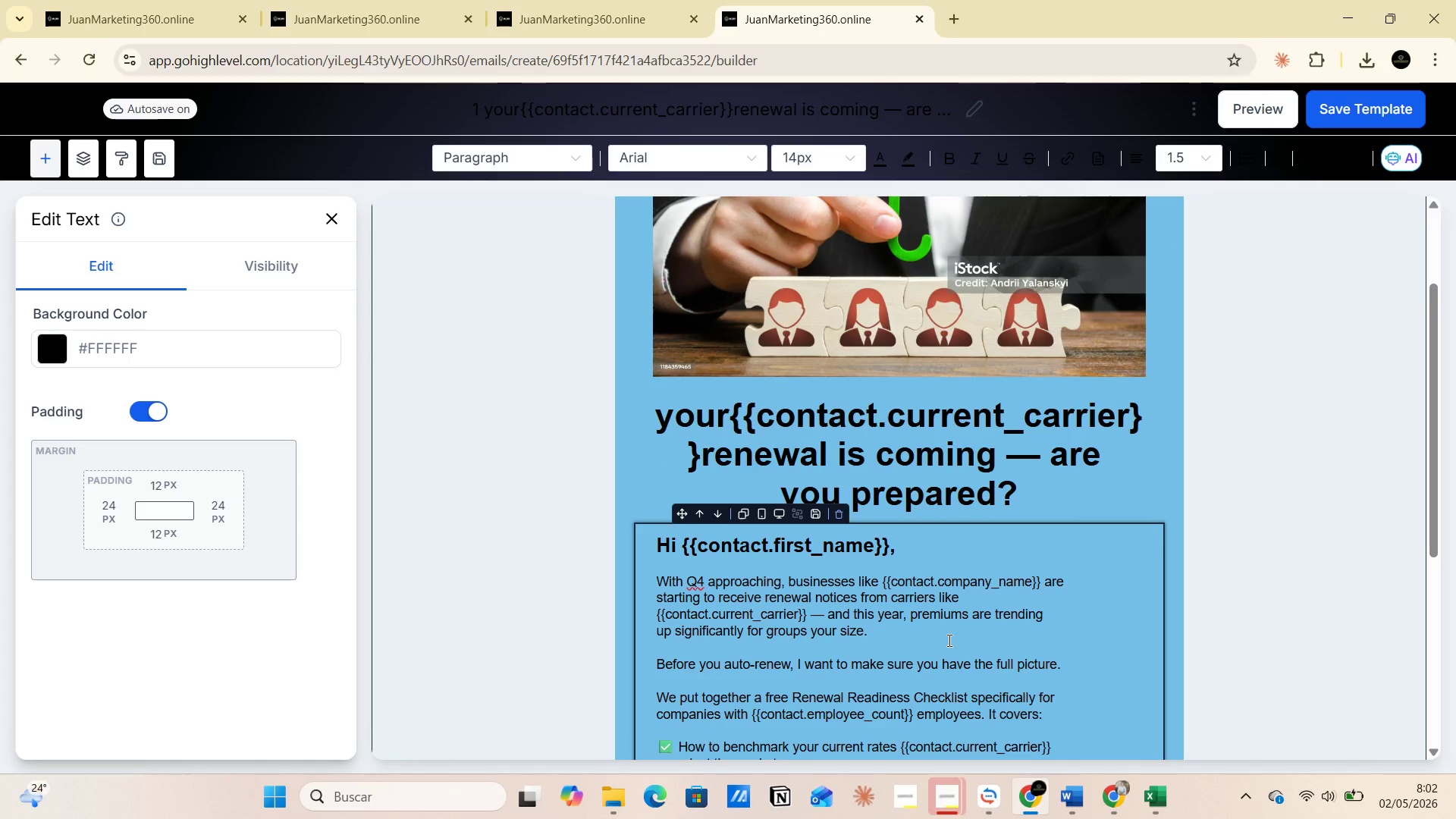 
scroll: coordinate [948, 640], scroll_direction: down, amount: 3.0
 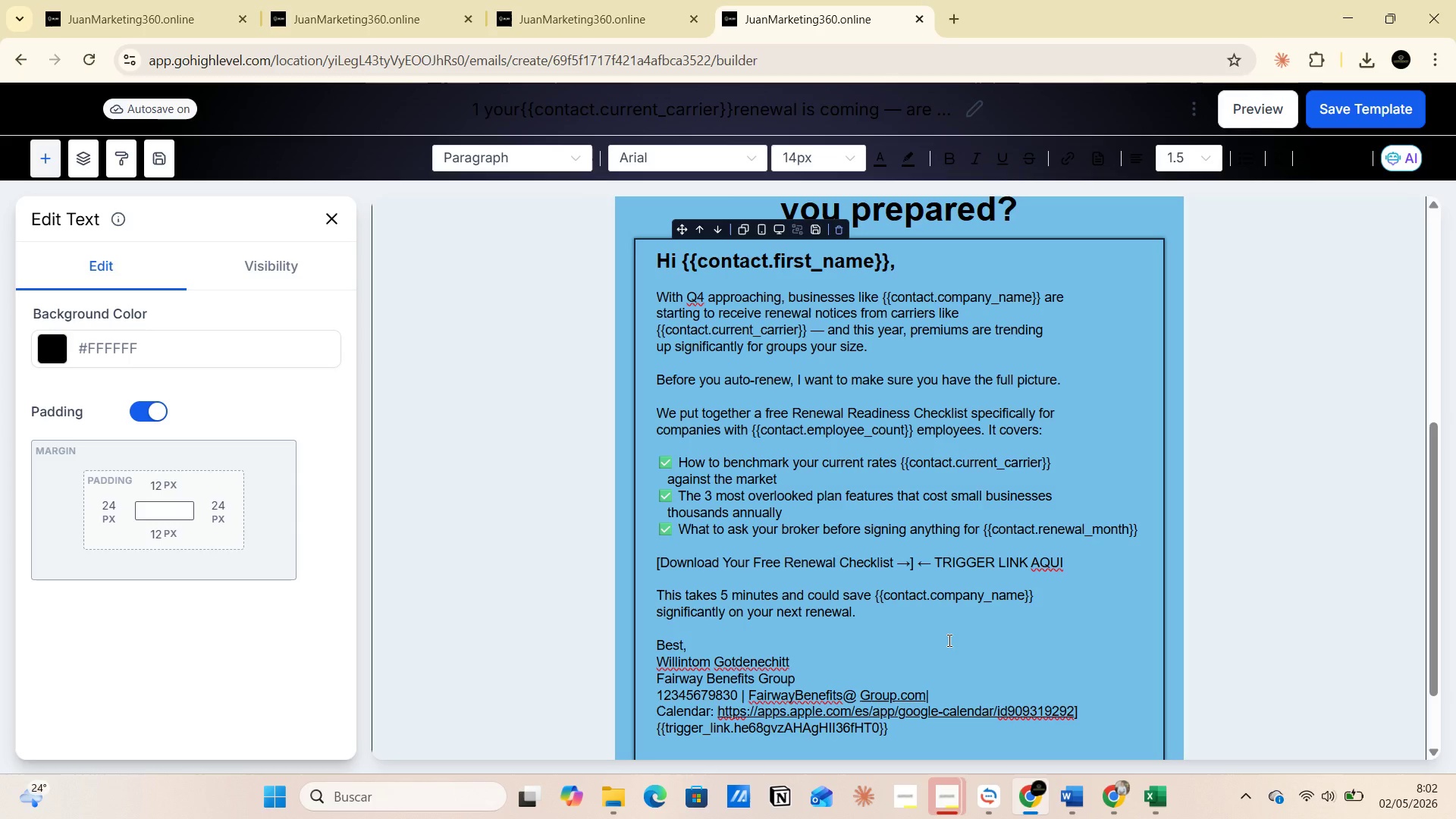 
wait(8.66)
 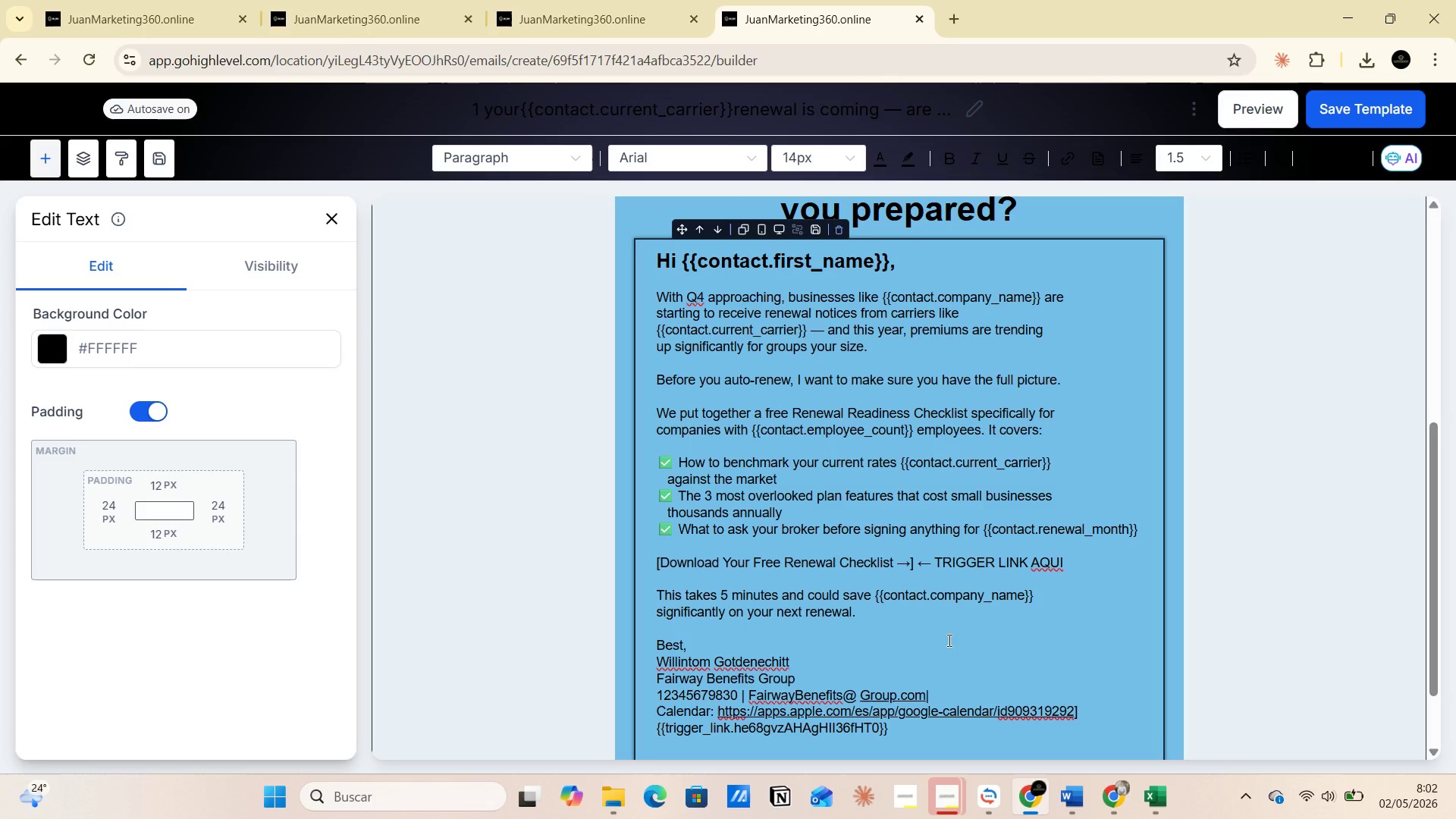 
left_click_drag(start_coordinate=[719, 707], to_coordinate=[1080, 710])
 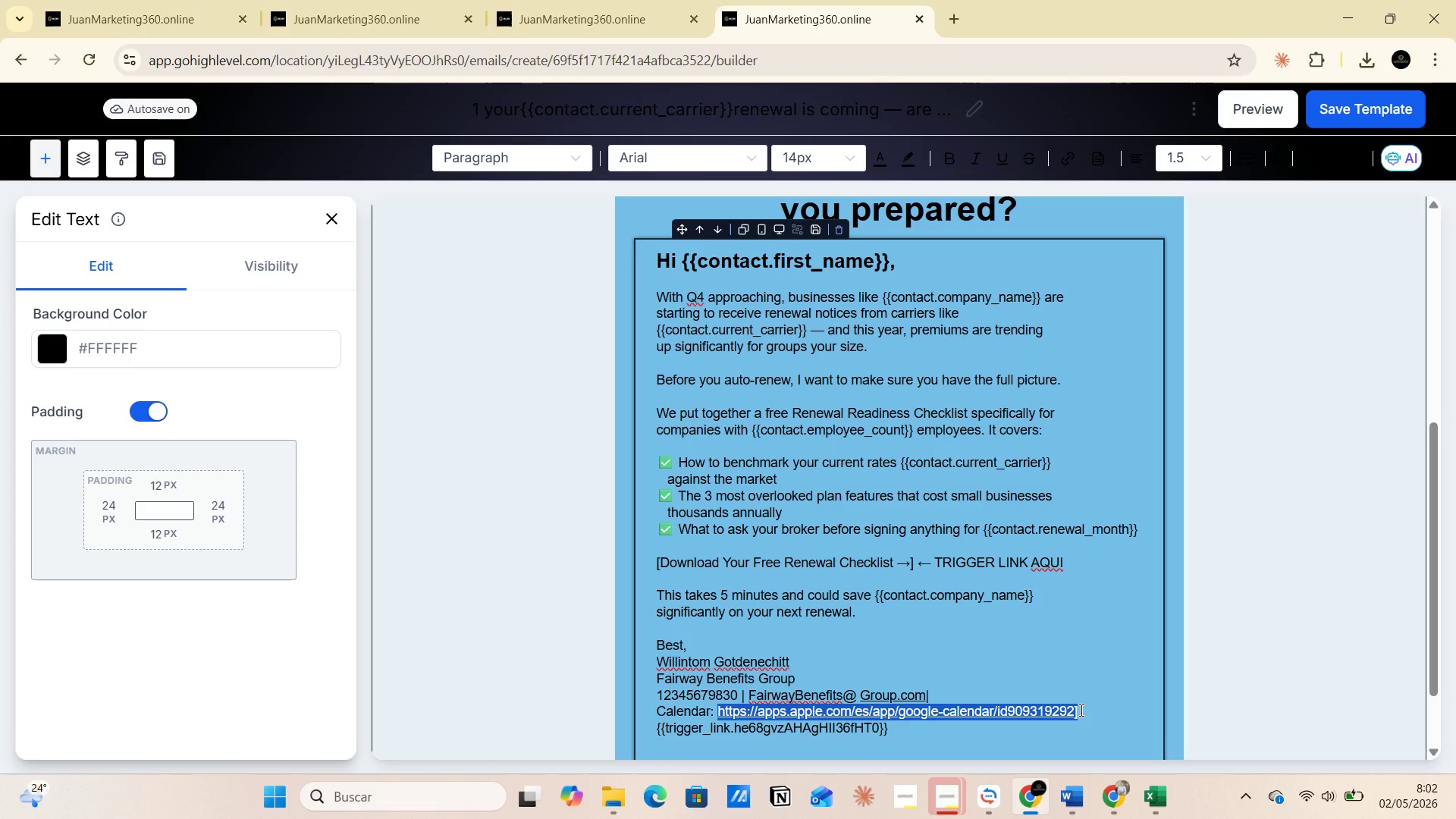 
wait(8.95)
 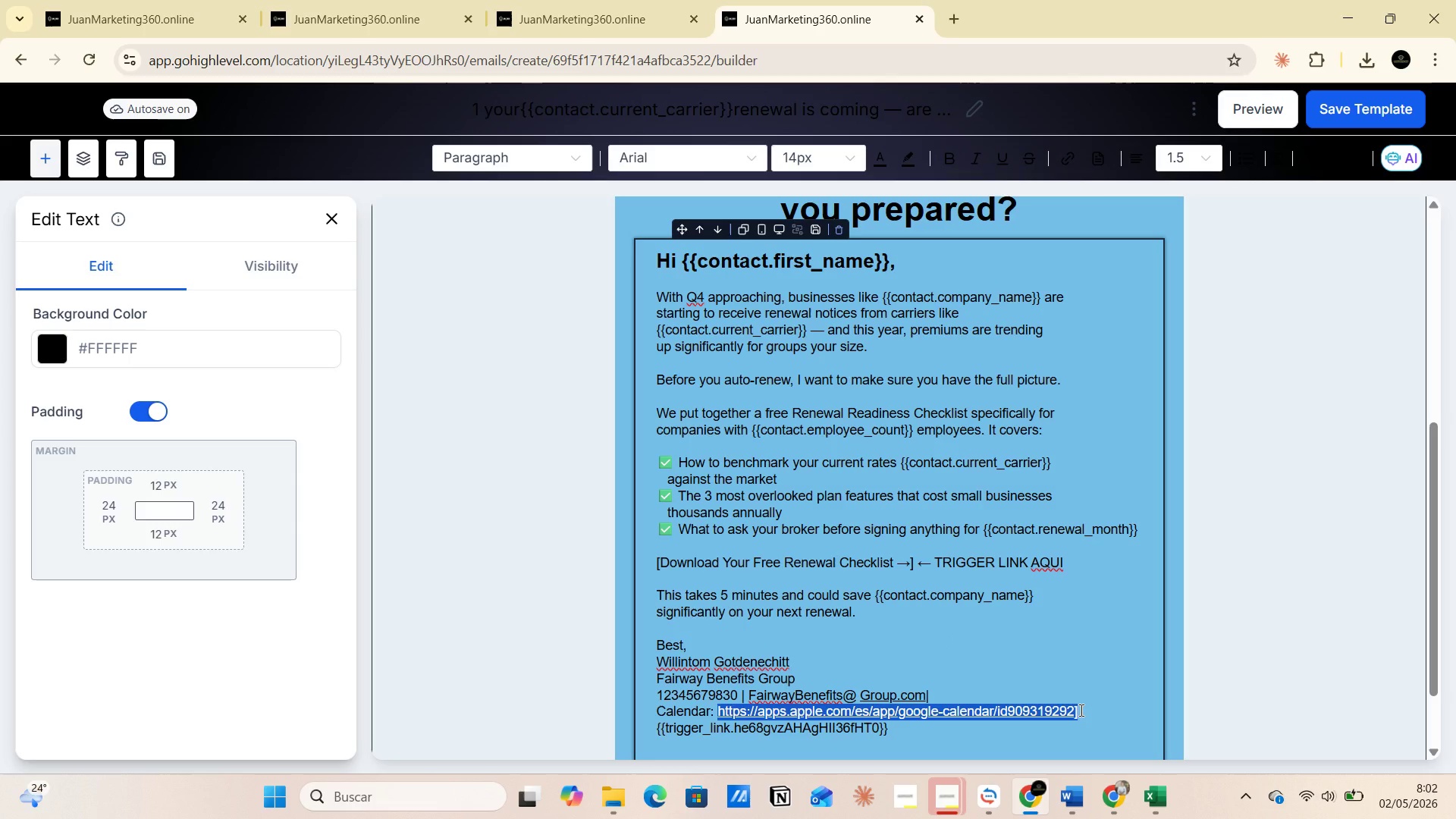 
key(Backspace)
 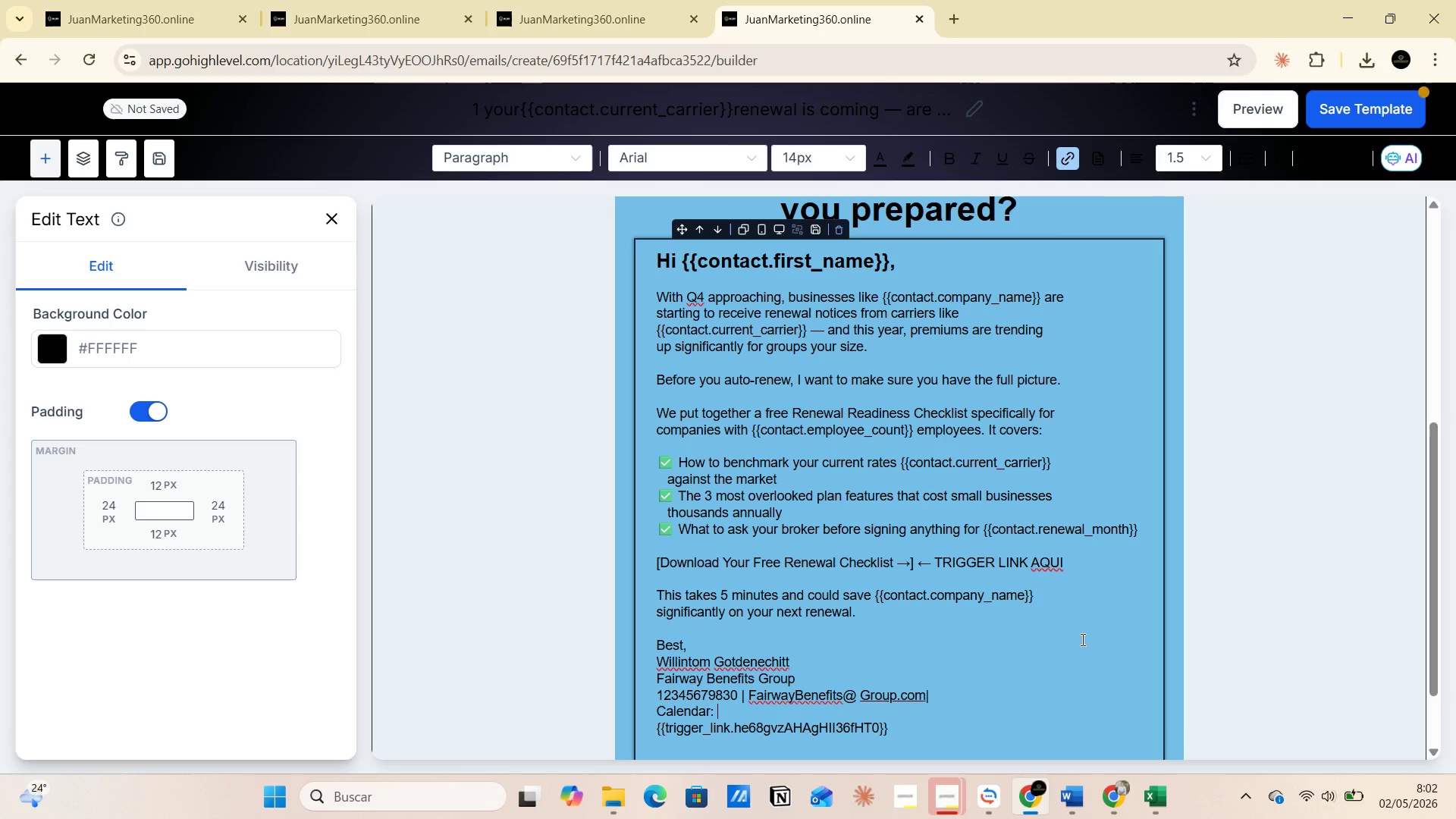 
key(Delete)
 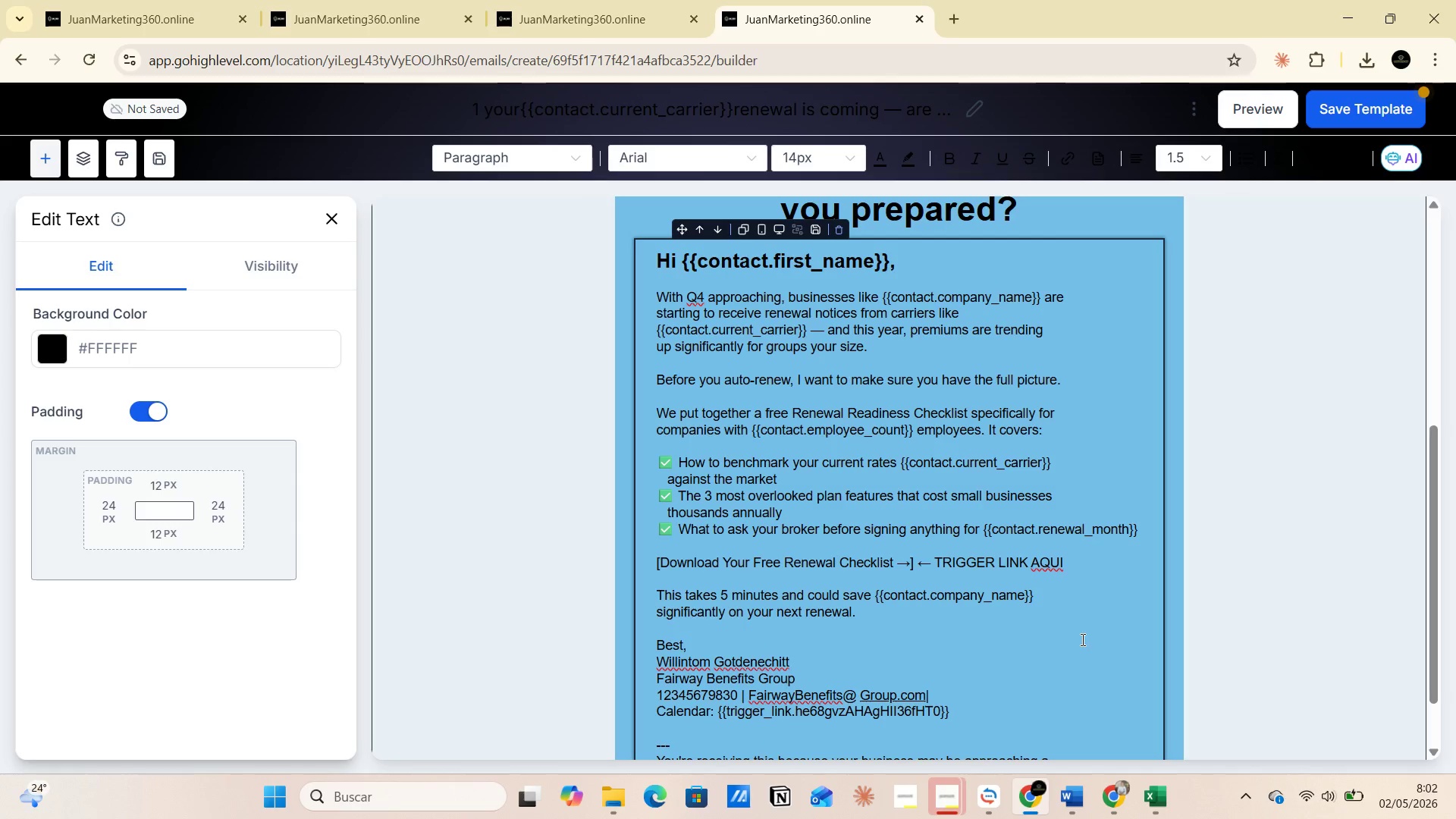 
left_click([1047, 694])
 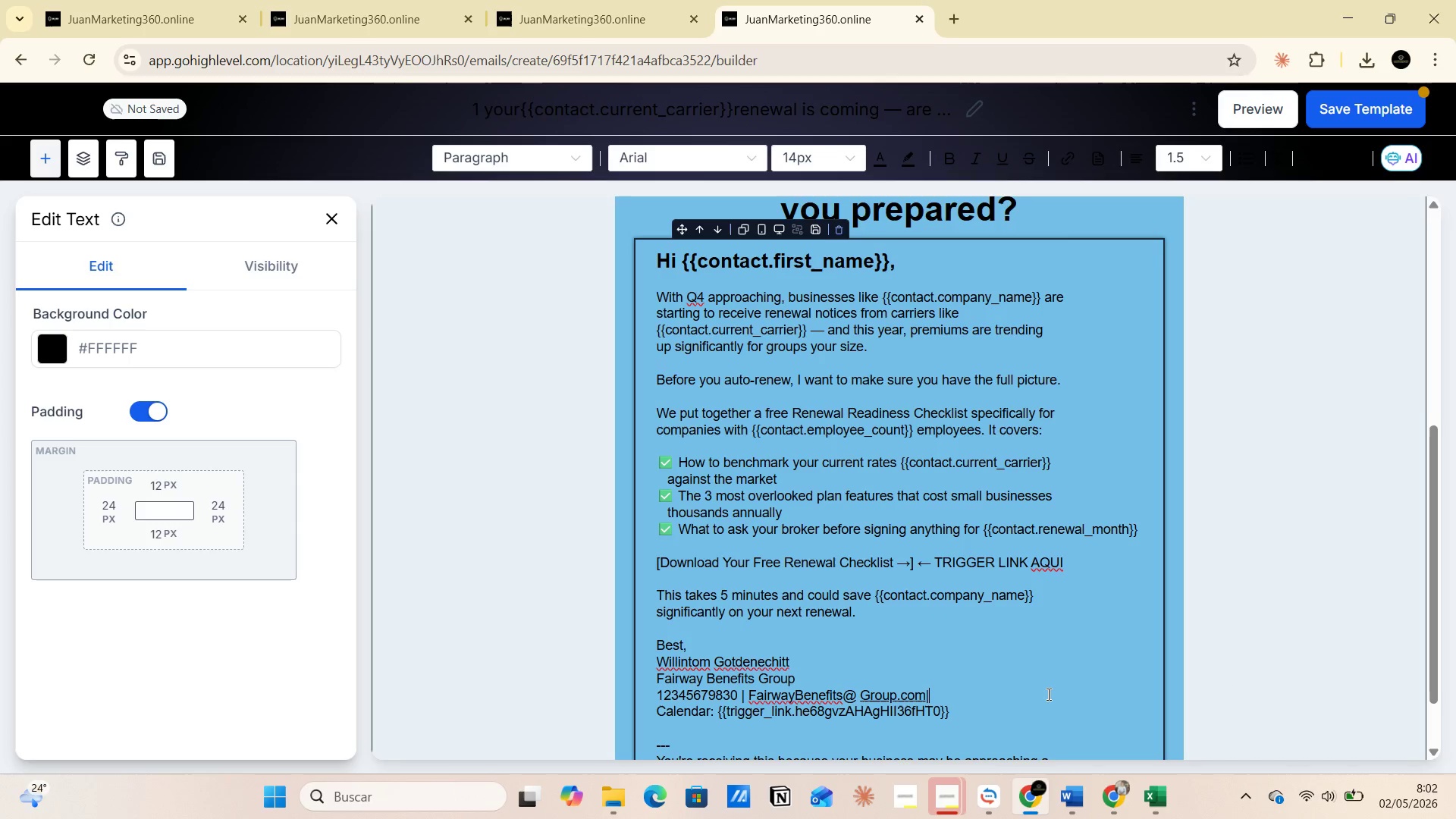 
scroll: coordinate [1047, 694], scroll_direction: down, amount: 3.0
 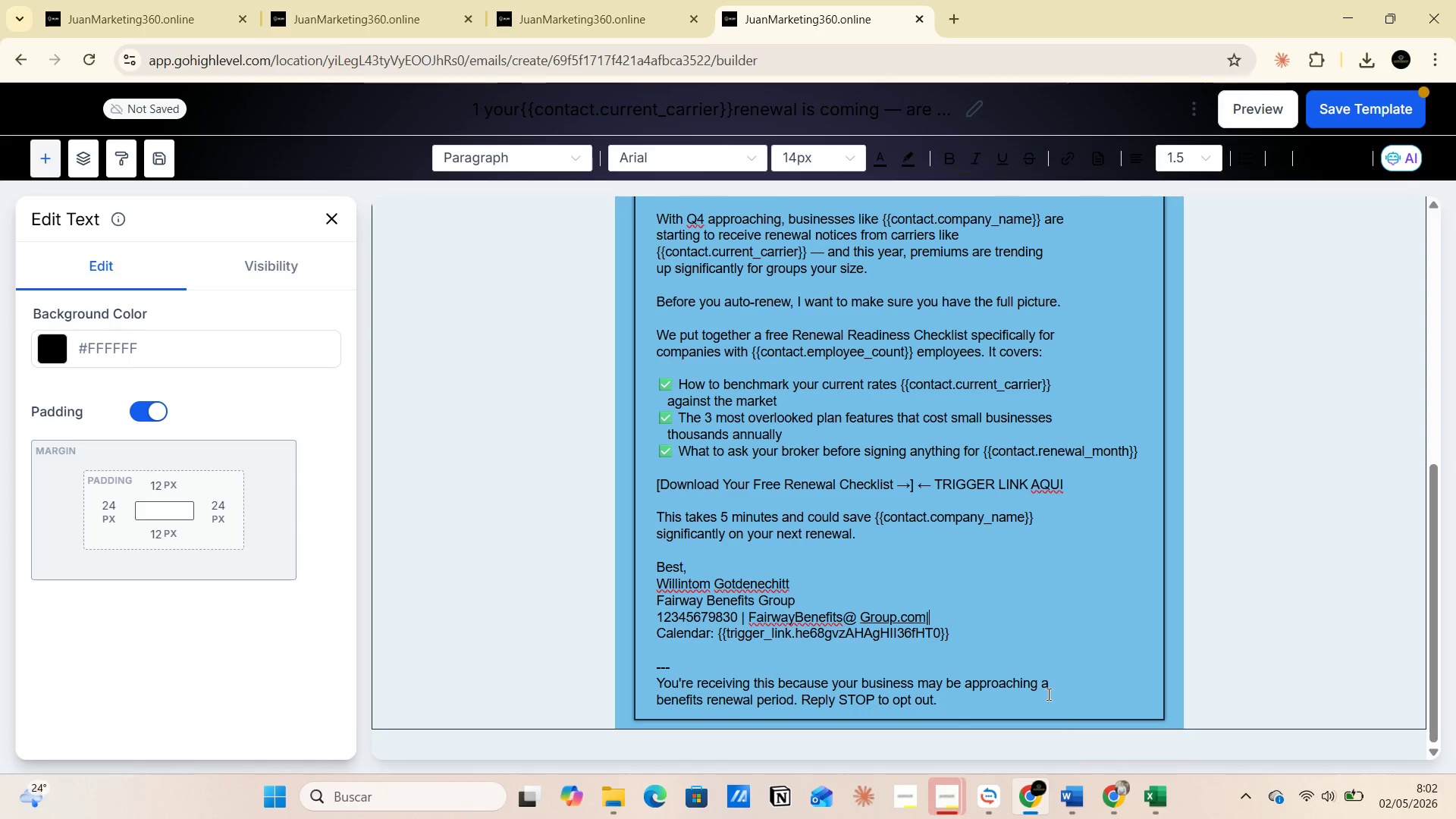 
hold_key(key=ControlLeft, duration=0.77)
 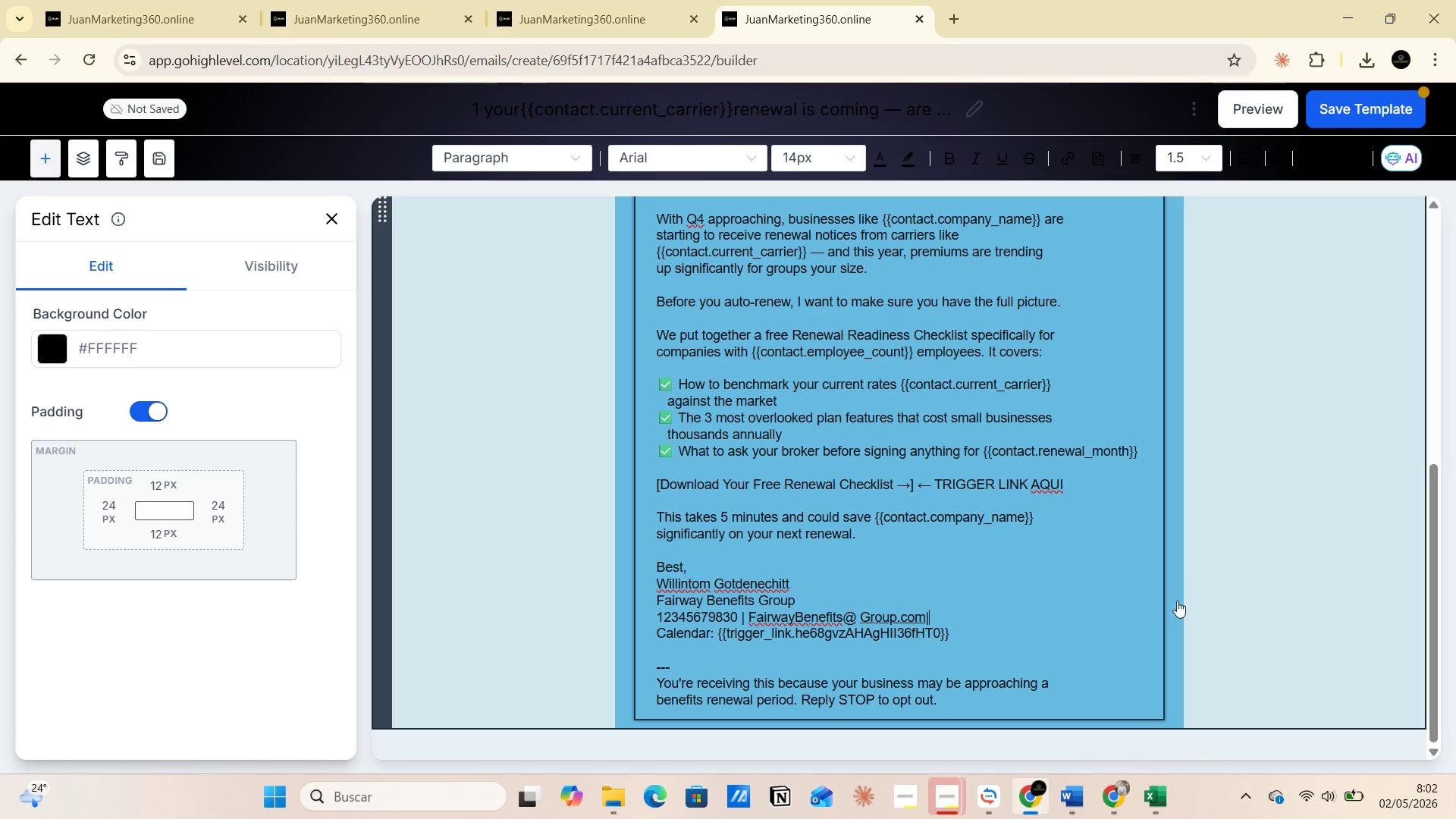 
scroll: coordinate [1111, 688], scroll_direction: up, amount: 10.0
 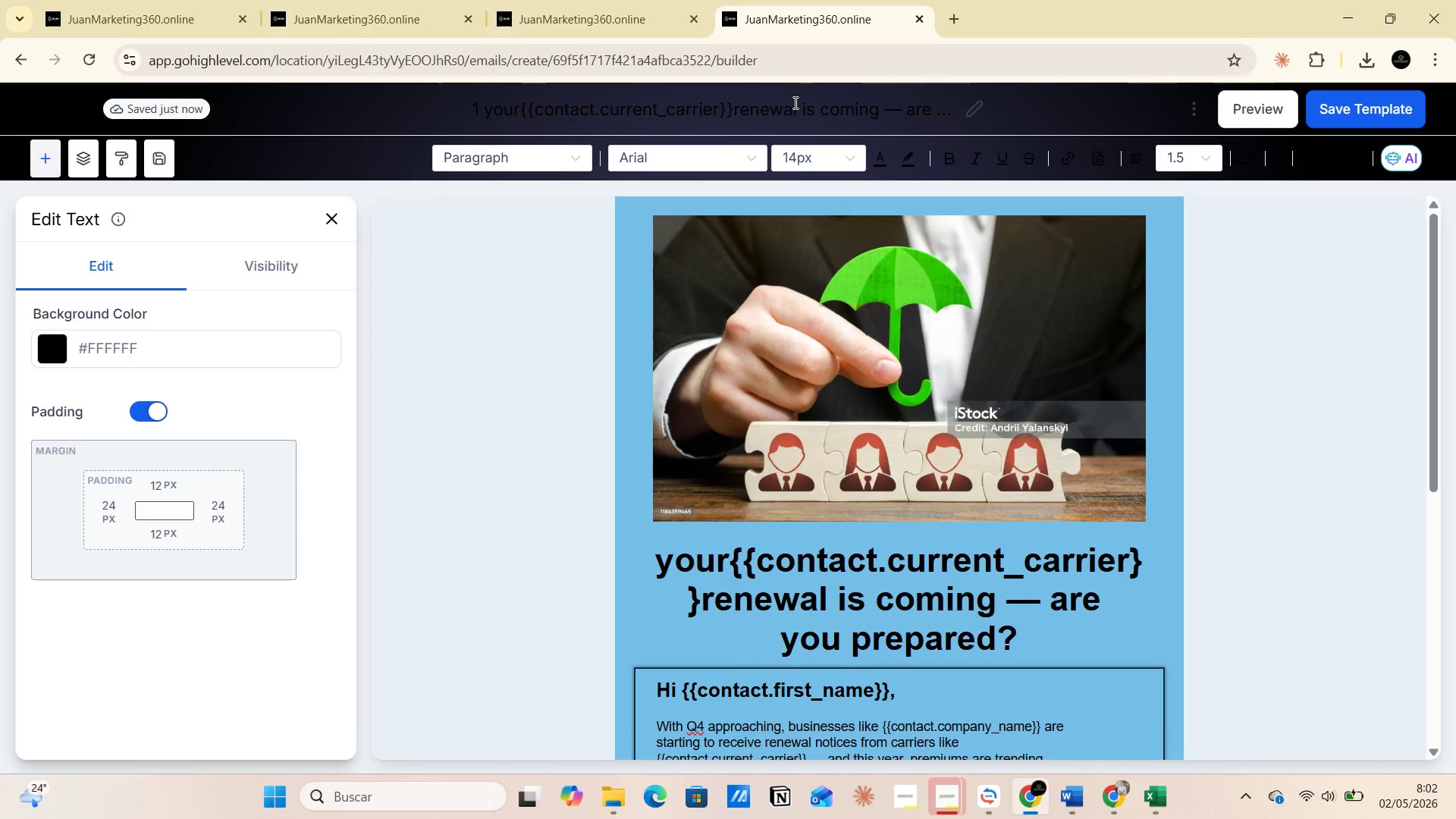 
double_click([794, 112])
 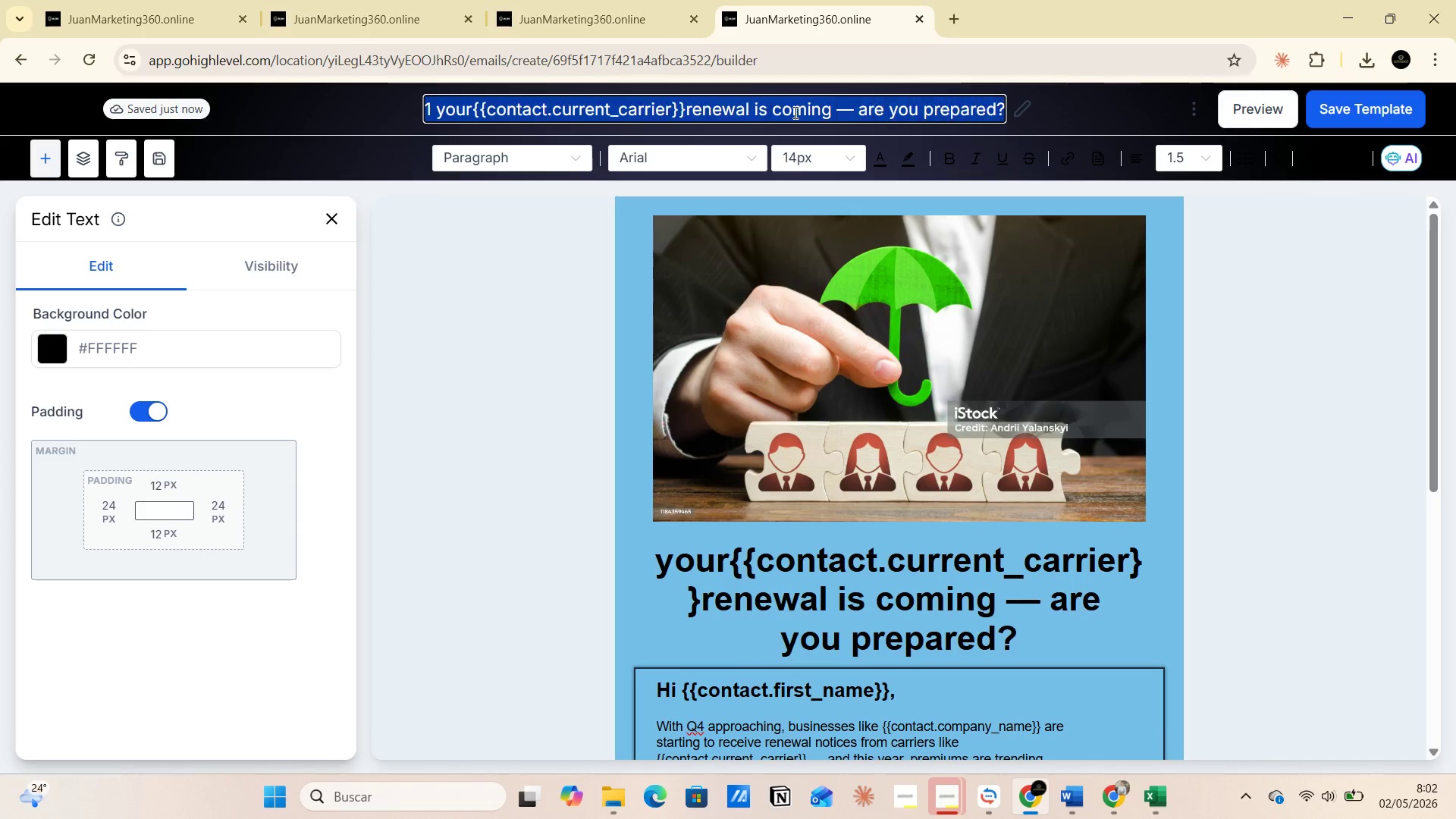 
triple_click([794, 112])
 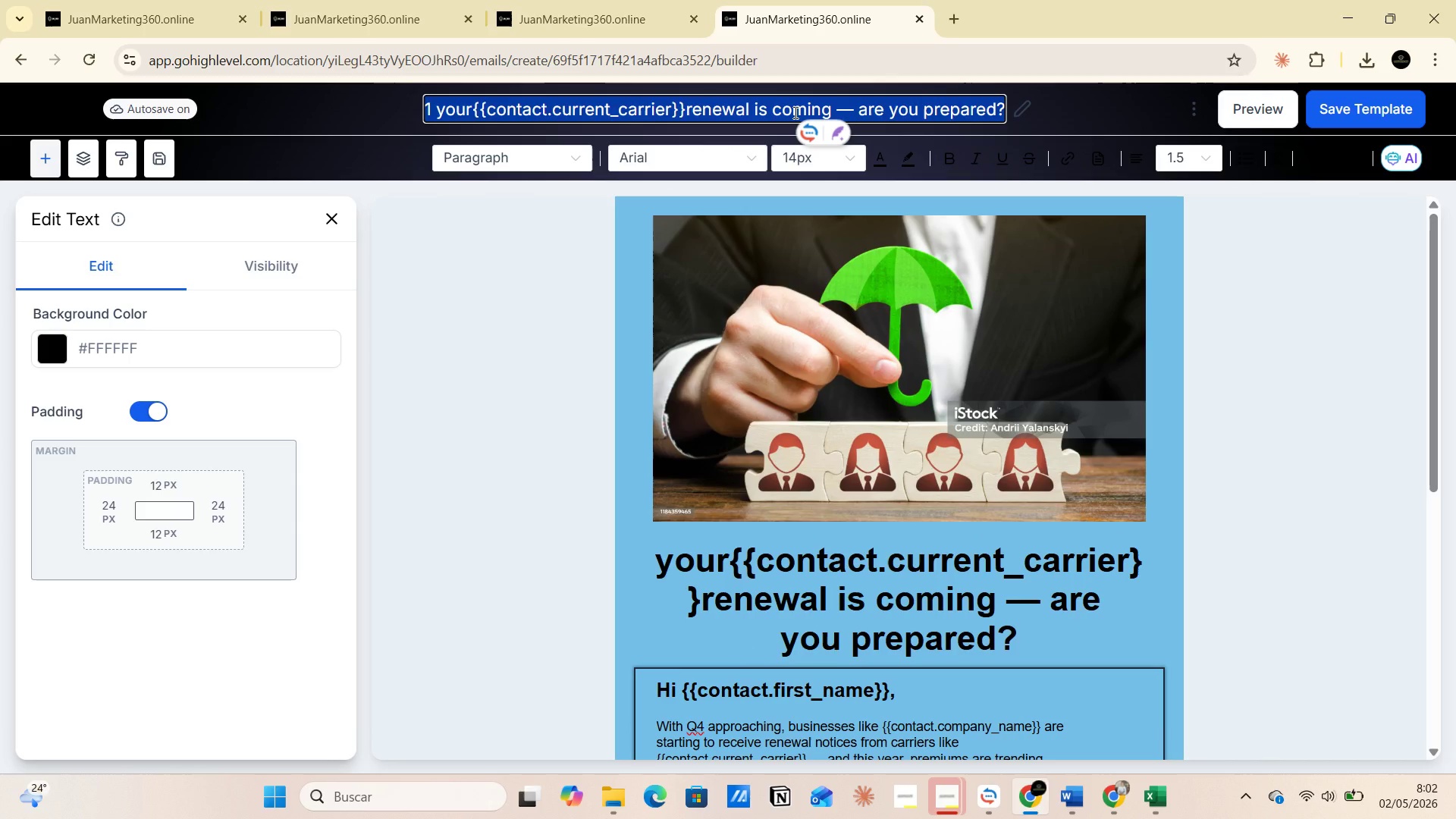 
wait(5.03)
 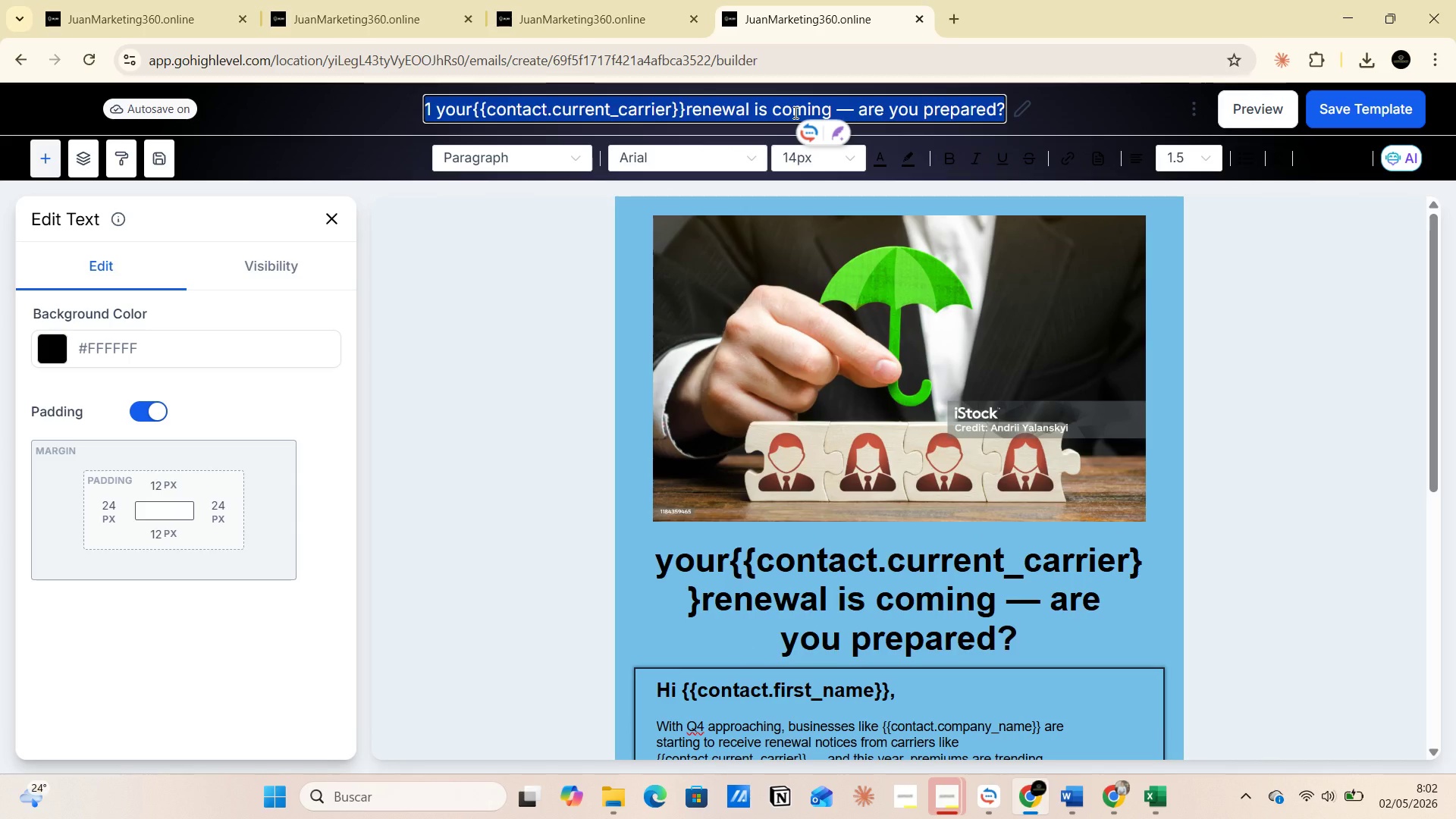 
left_click([1369, 120])
 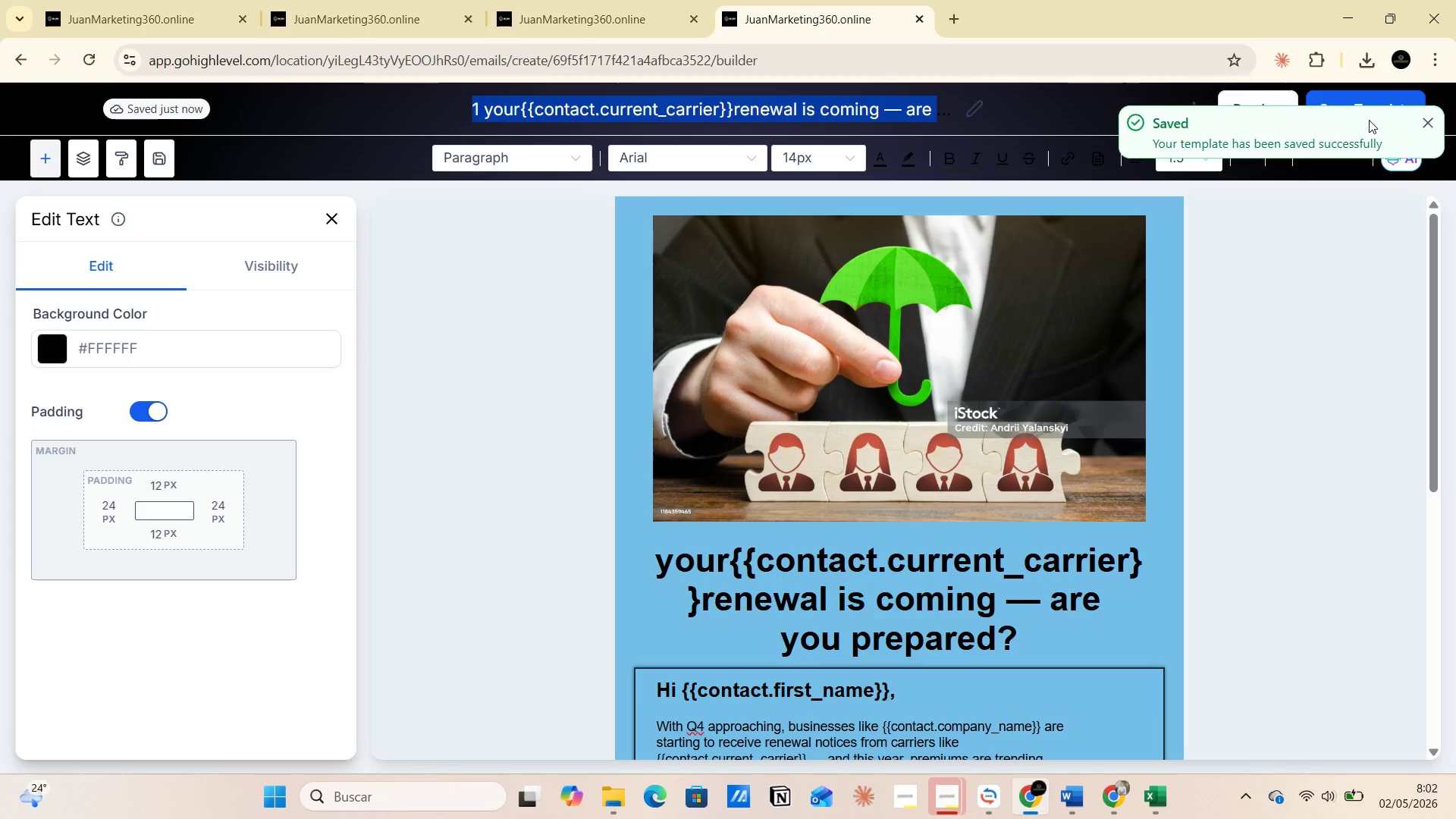 
key(PrintScreen)
 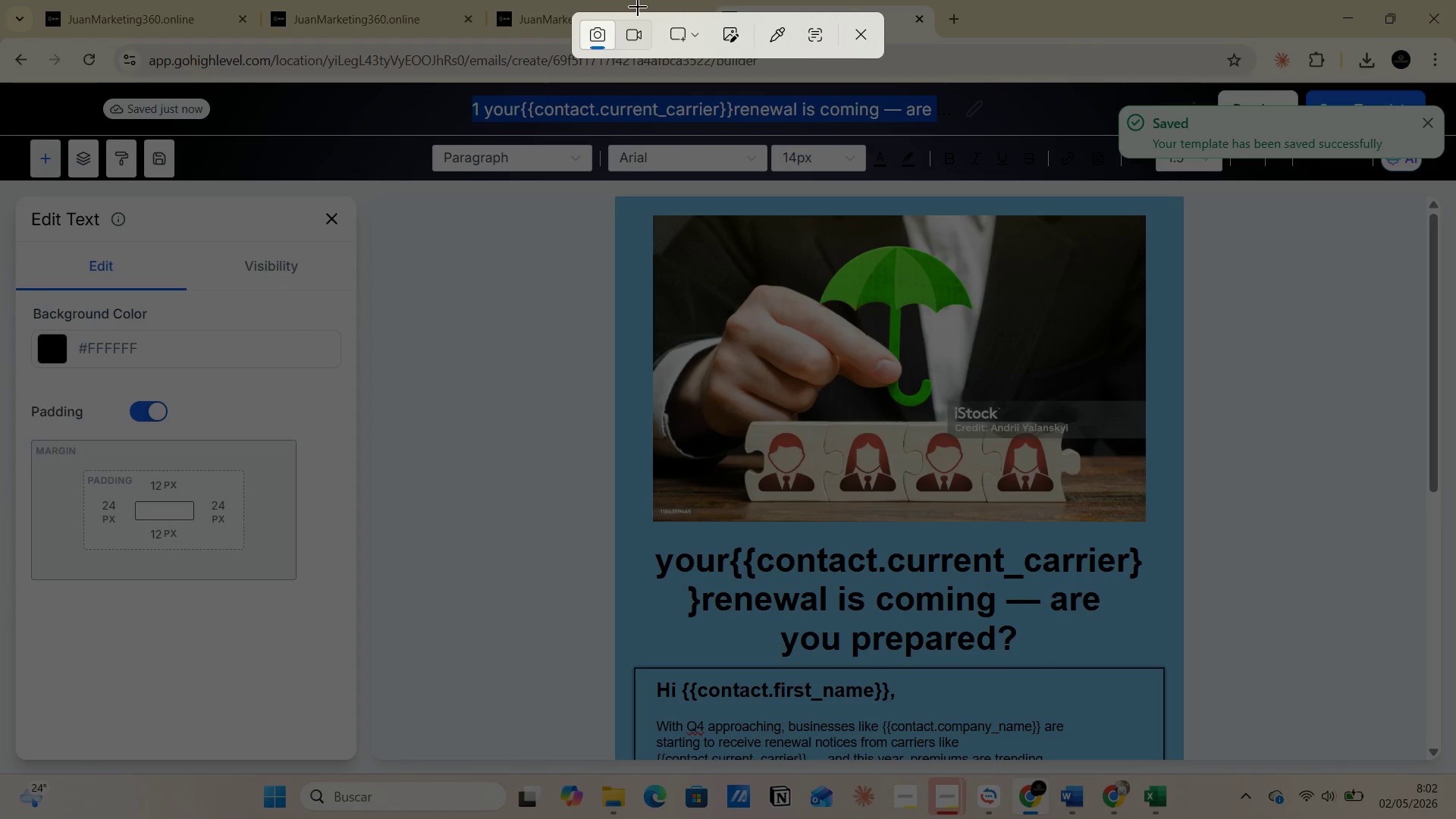 
left_click([702, 33])
 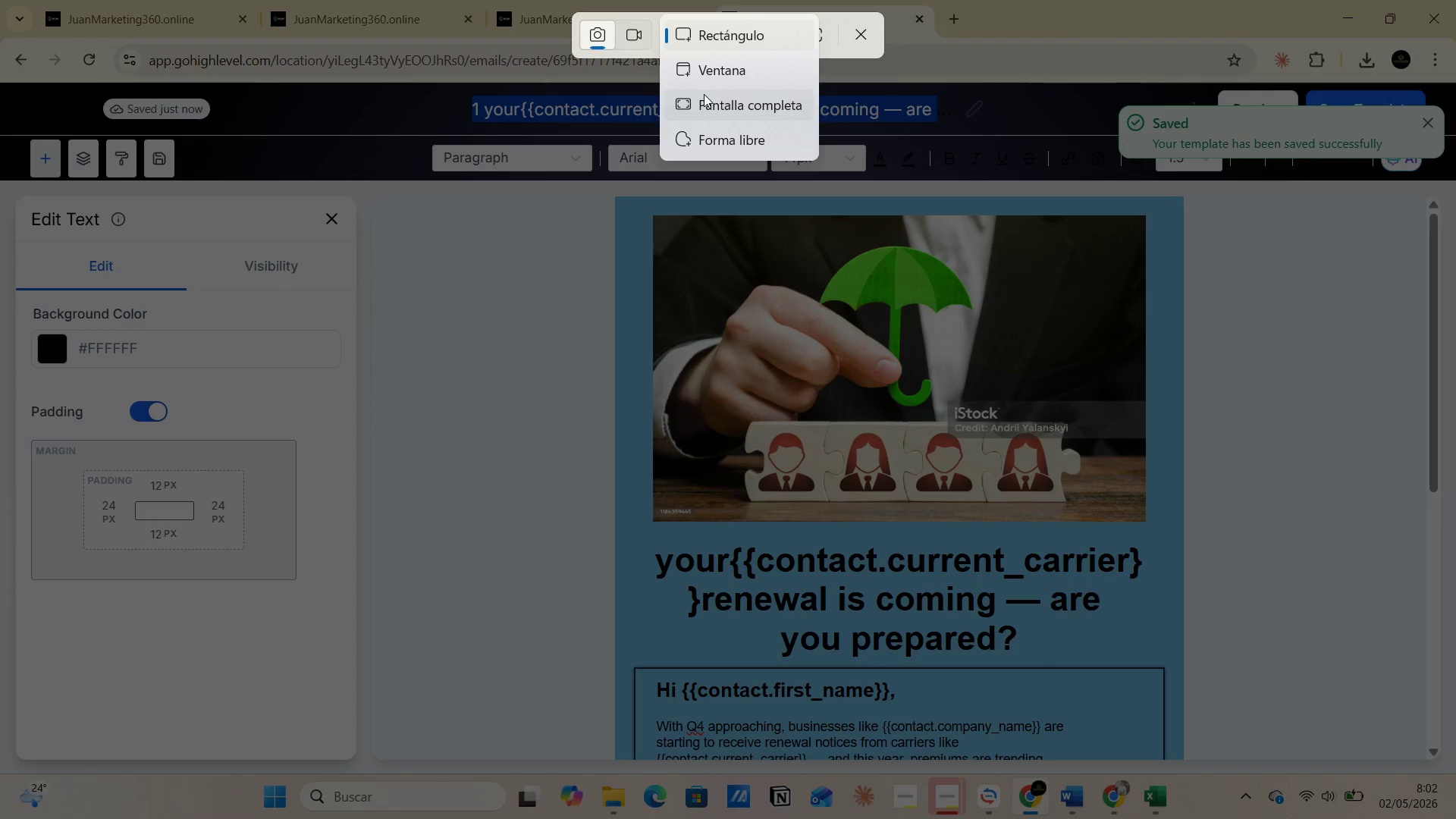 
left_click([704, 94])
 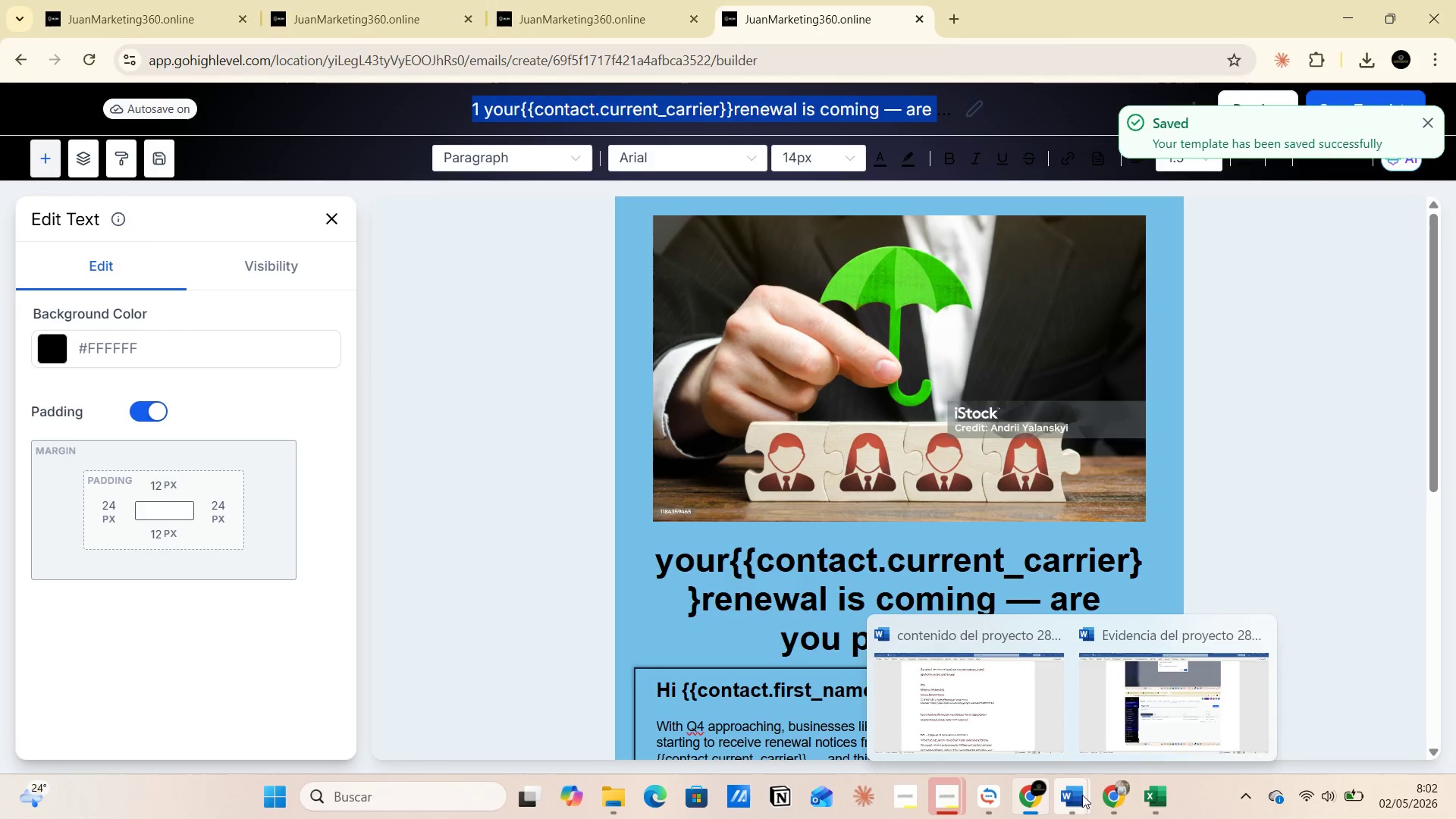 
left_click([1106, 737])
 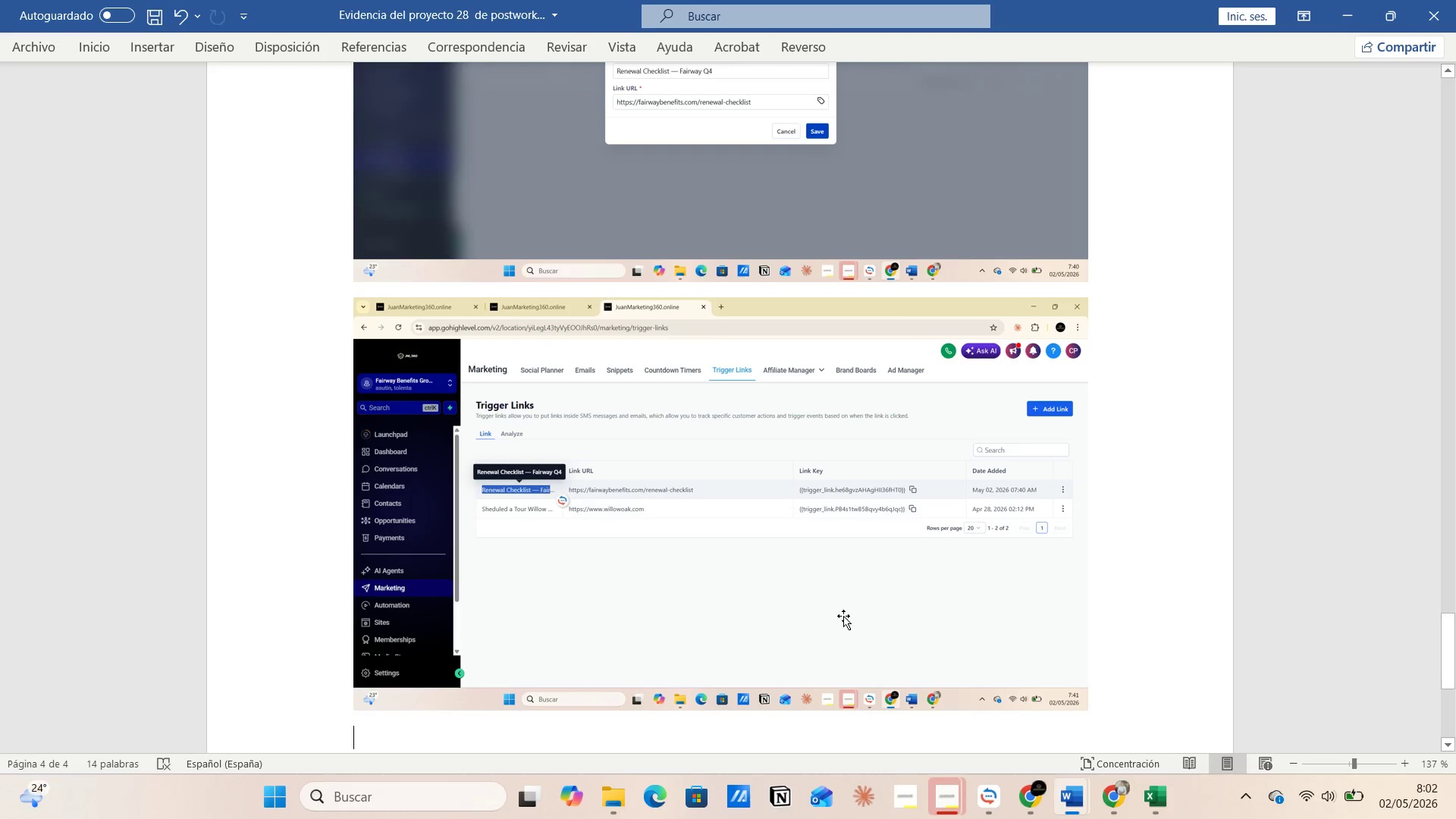 
scroll: coordinate [814, 610], scroll_direction: down, amount: 5.0
 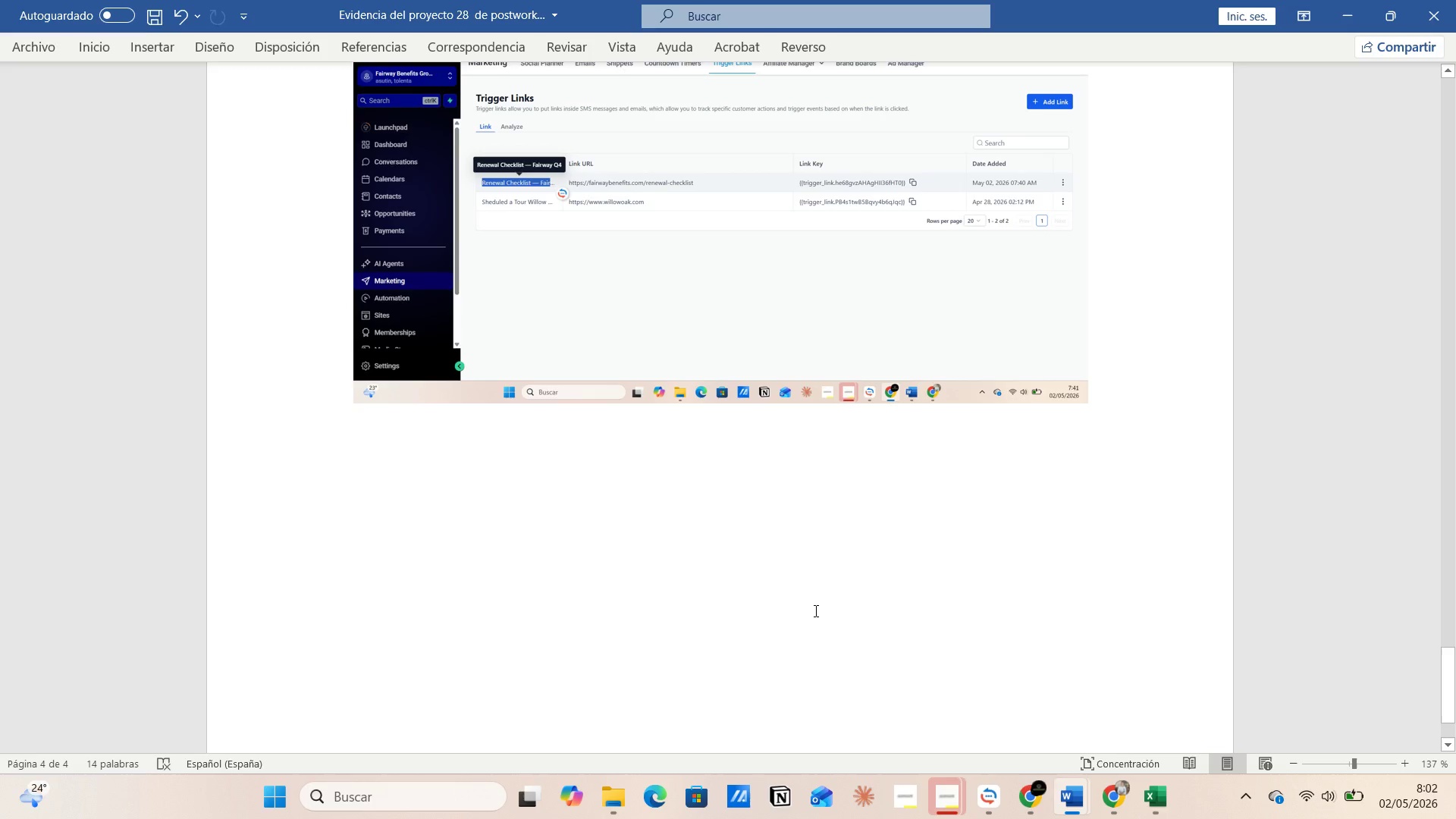 
type(Creacion emails 1 )
 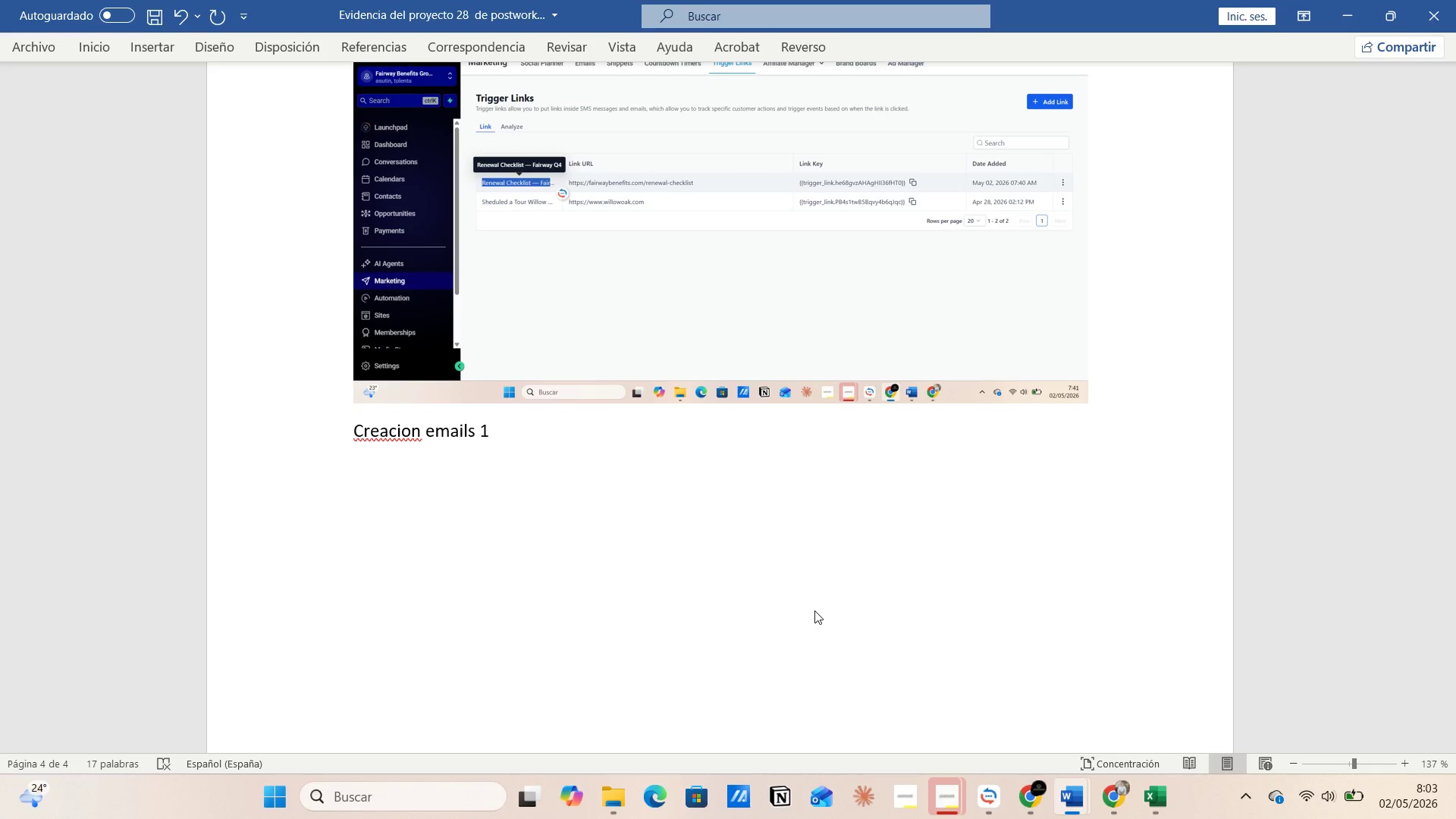 
key(Enter)
 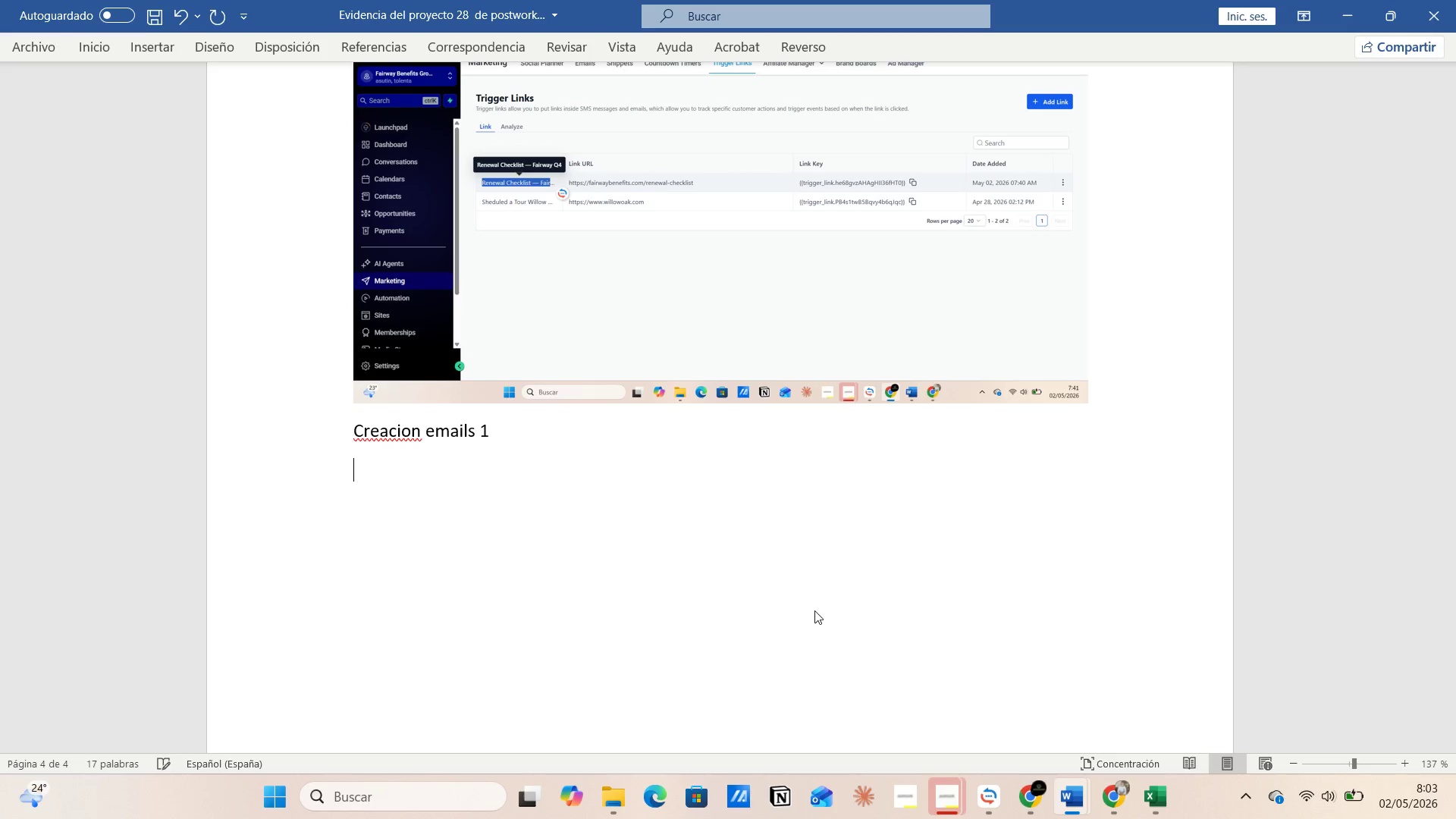 
key(Control+V)
 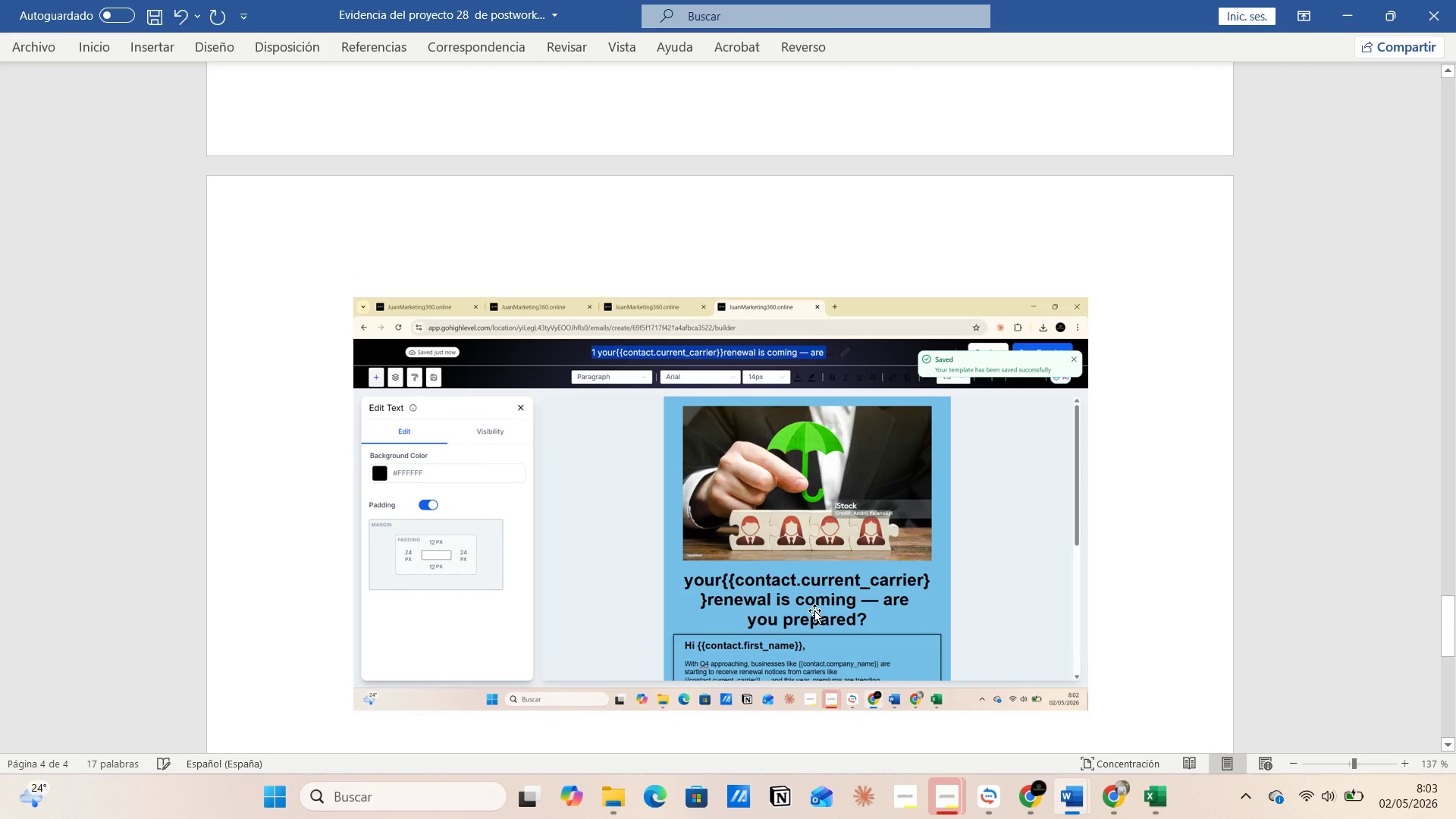 
key(Alt+Tab)
 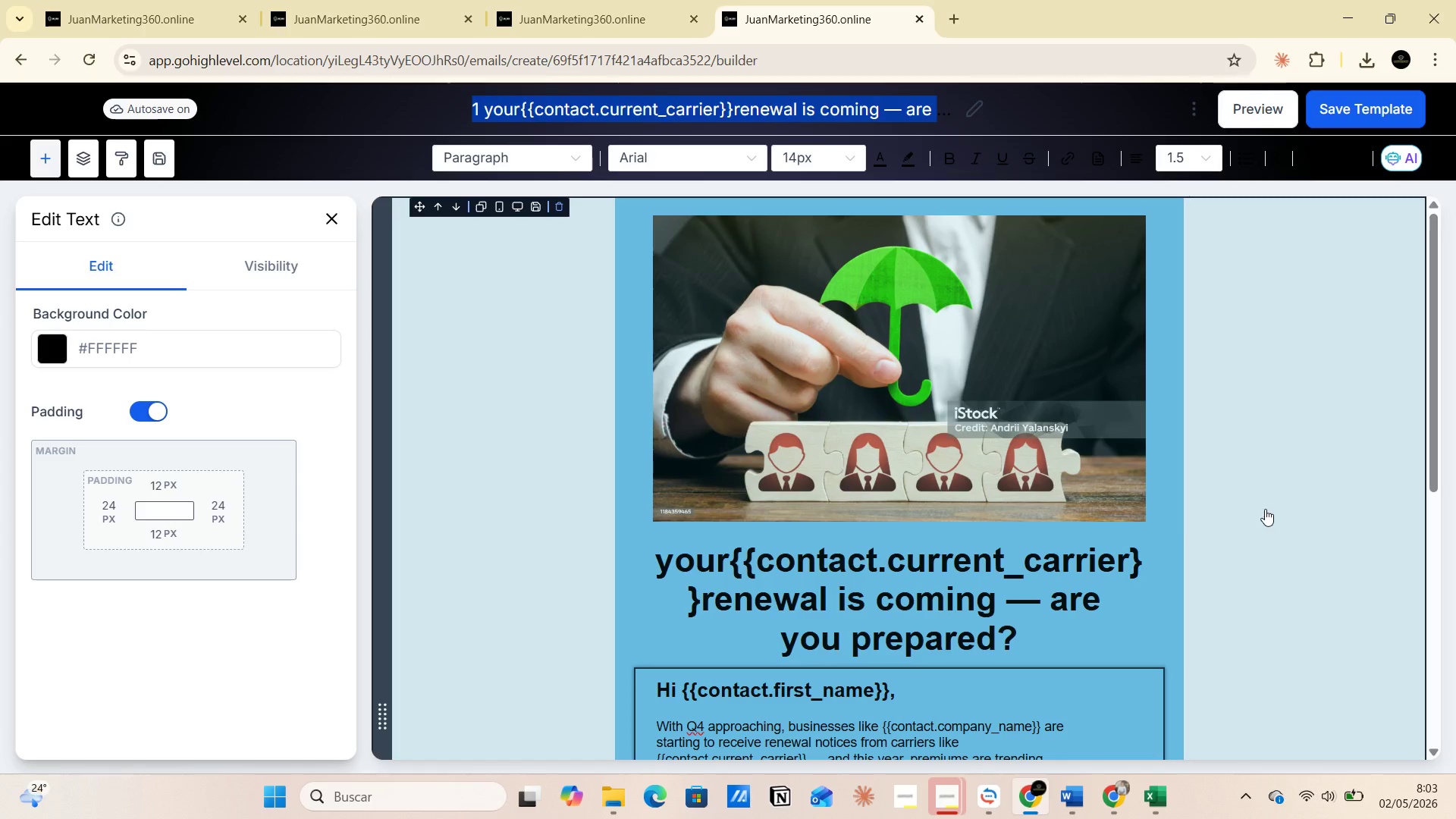 
wait(6.05)
 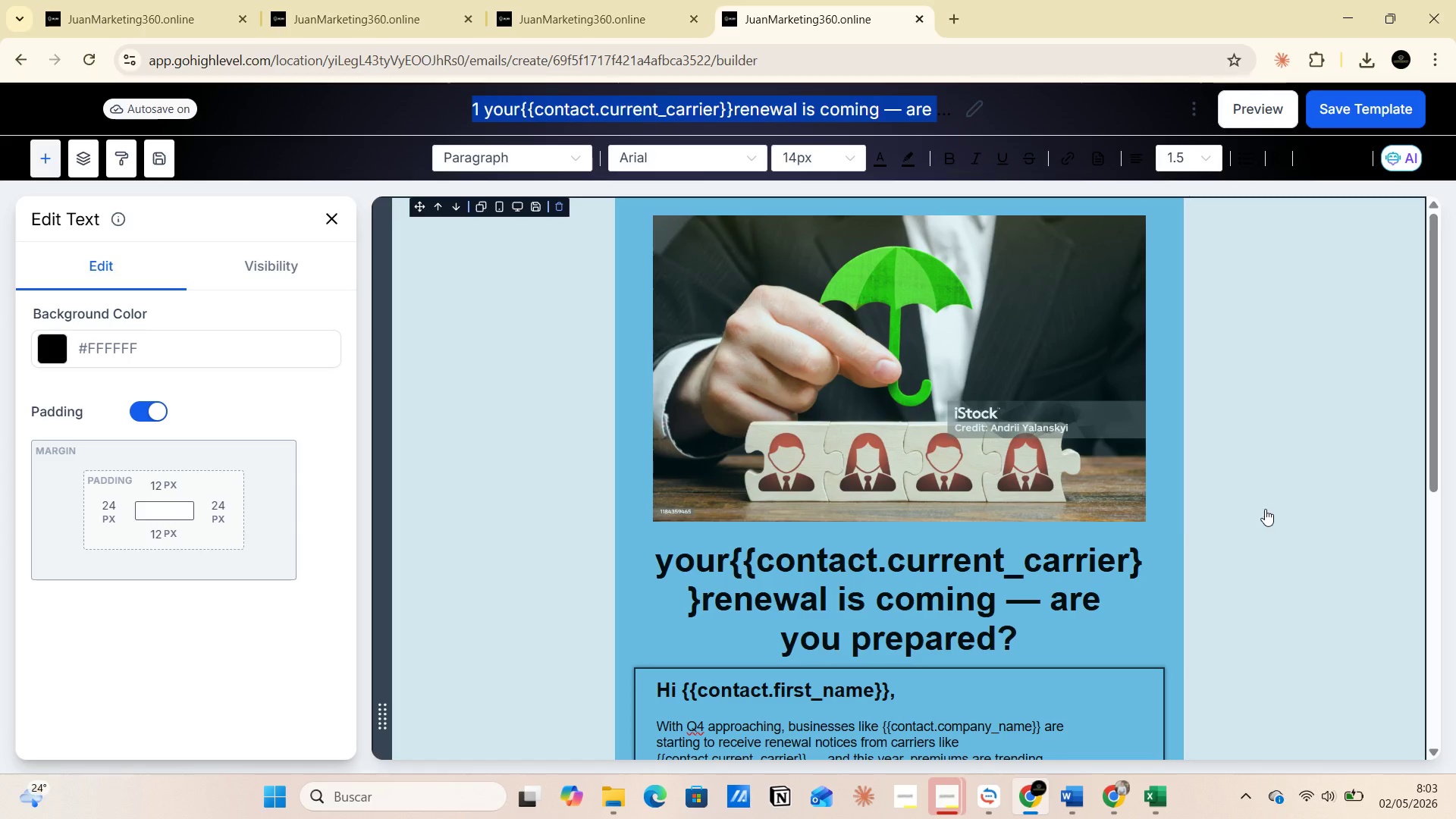 
scroll: coordinate [1282, 535], scroll_direction: down, amount: 5.0
 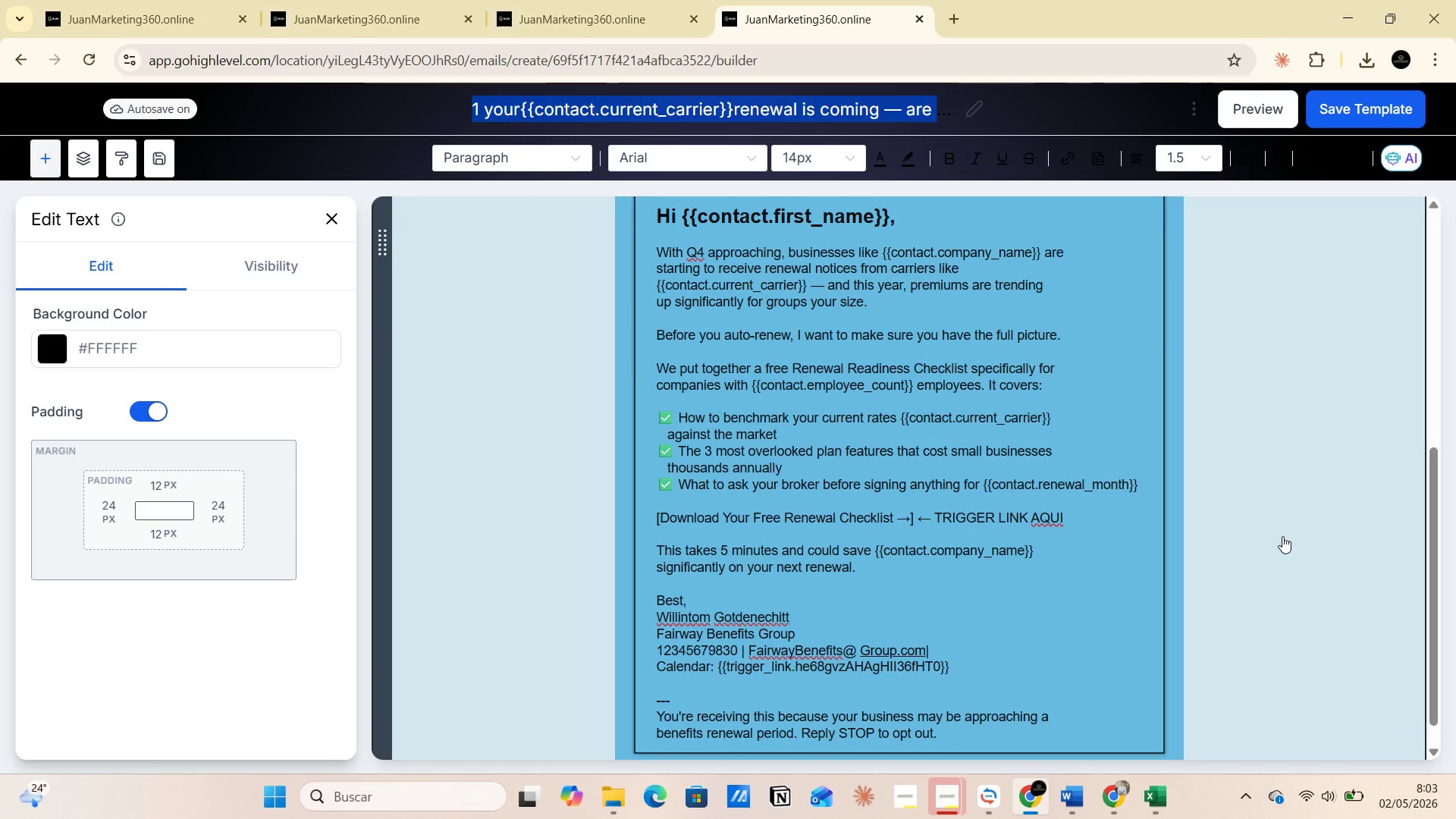 
scroll: coordinate [1282, 536], scroll_direction: up, amount: 1.0
 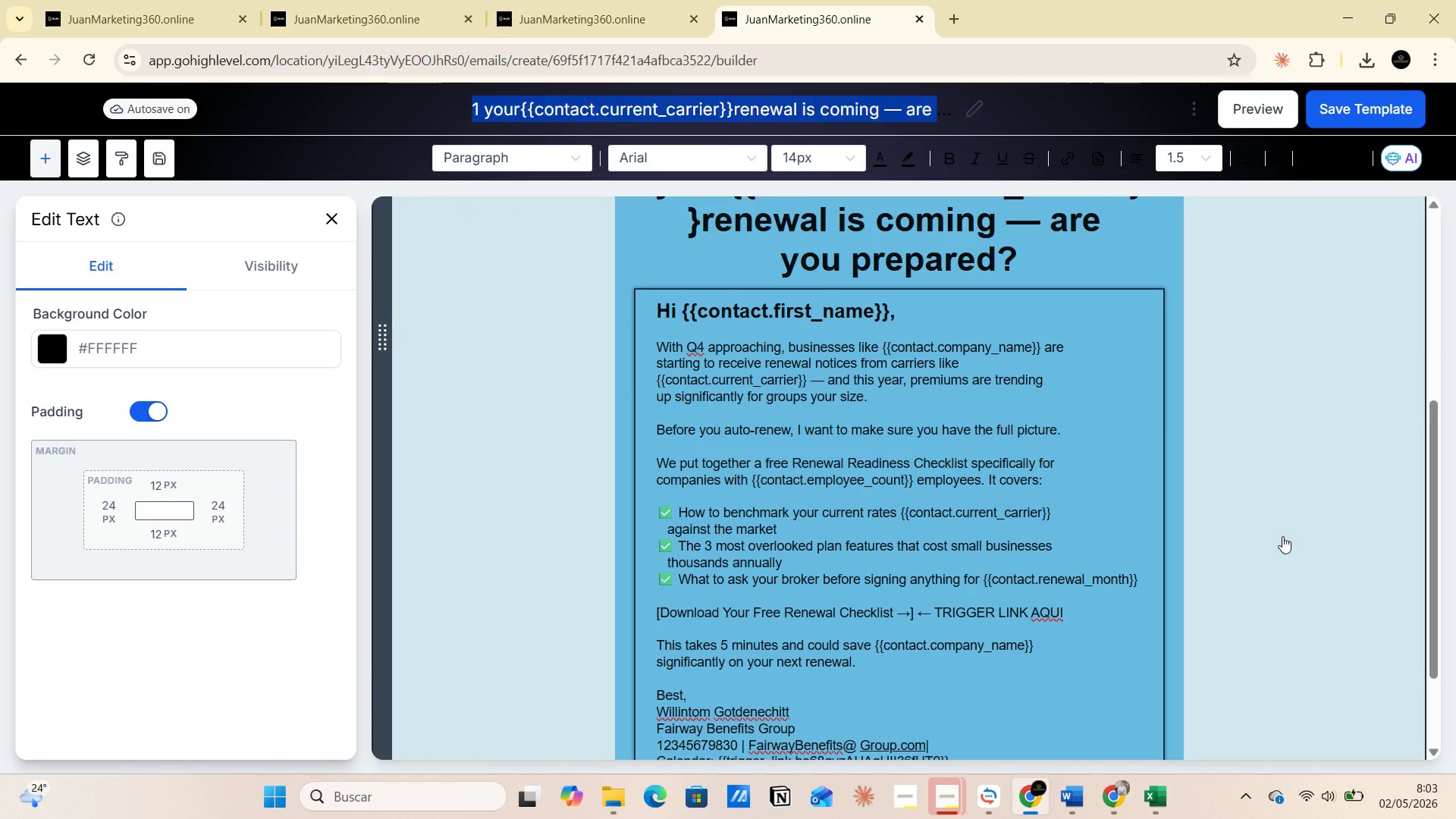 
scroll: coordinate [1282, 536], scroll_direction: down, amount: 1.0
 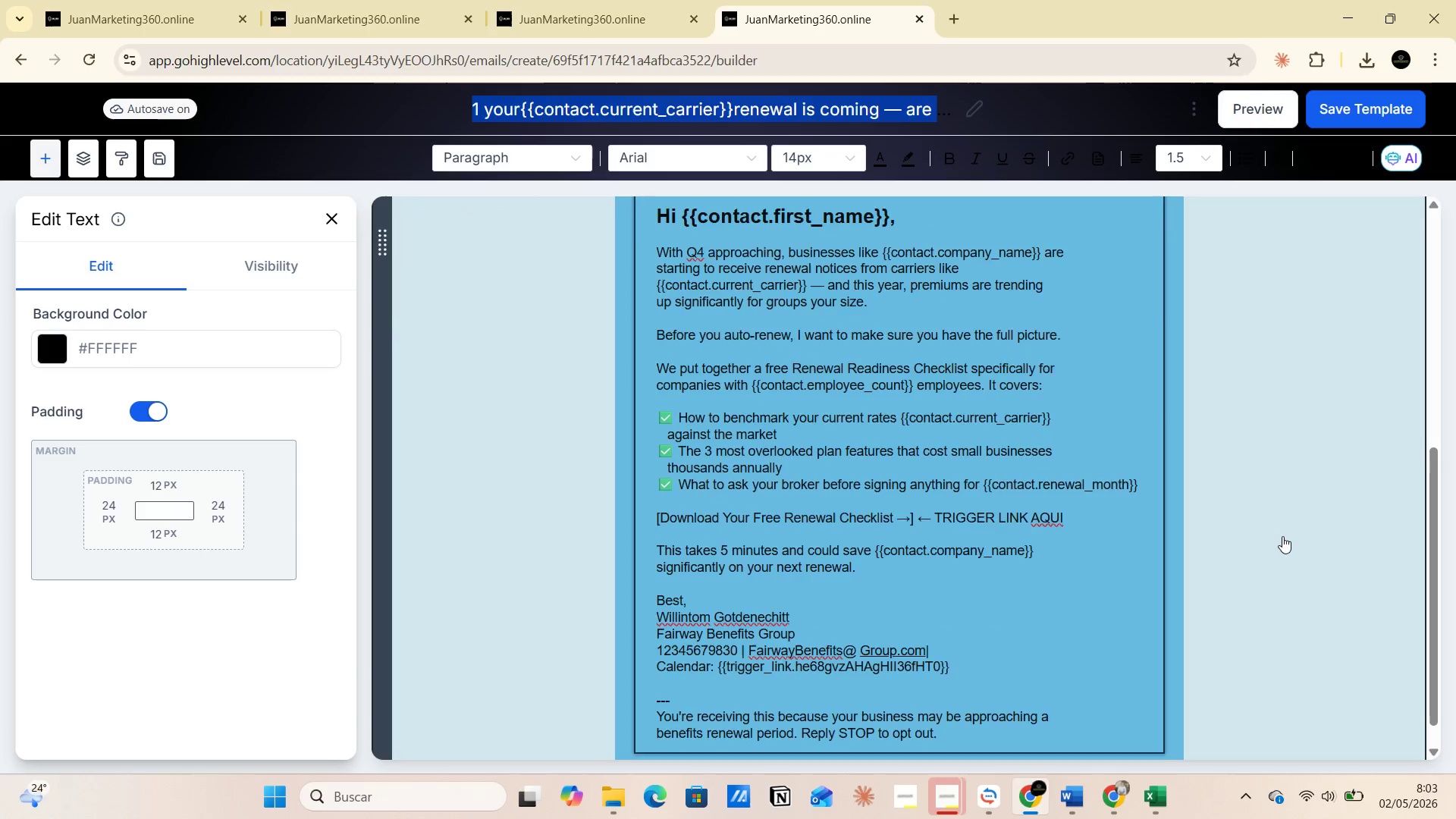 
scroll: coordinate [1282, 536], scroll_direction: up, amount: 2.0
 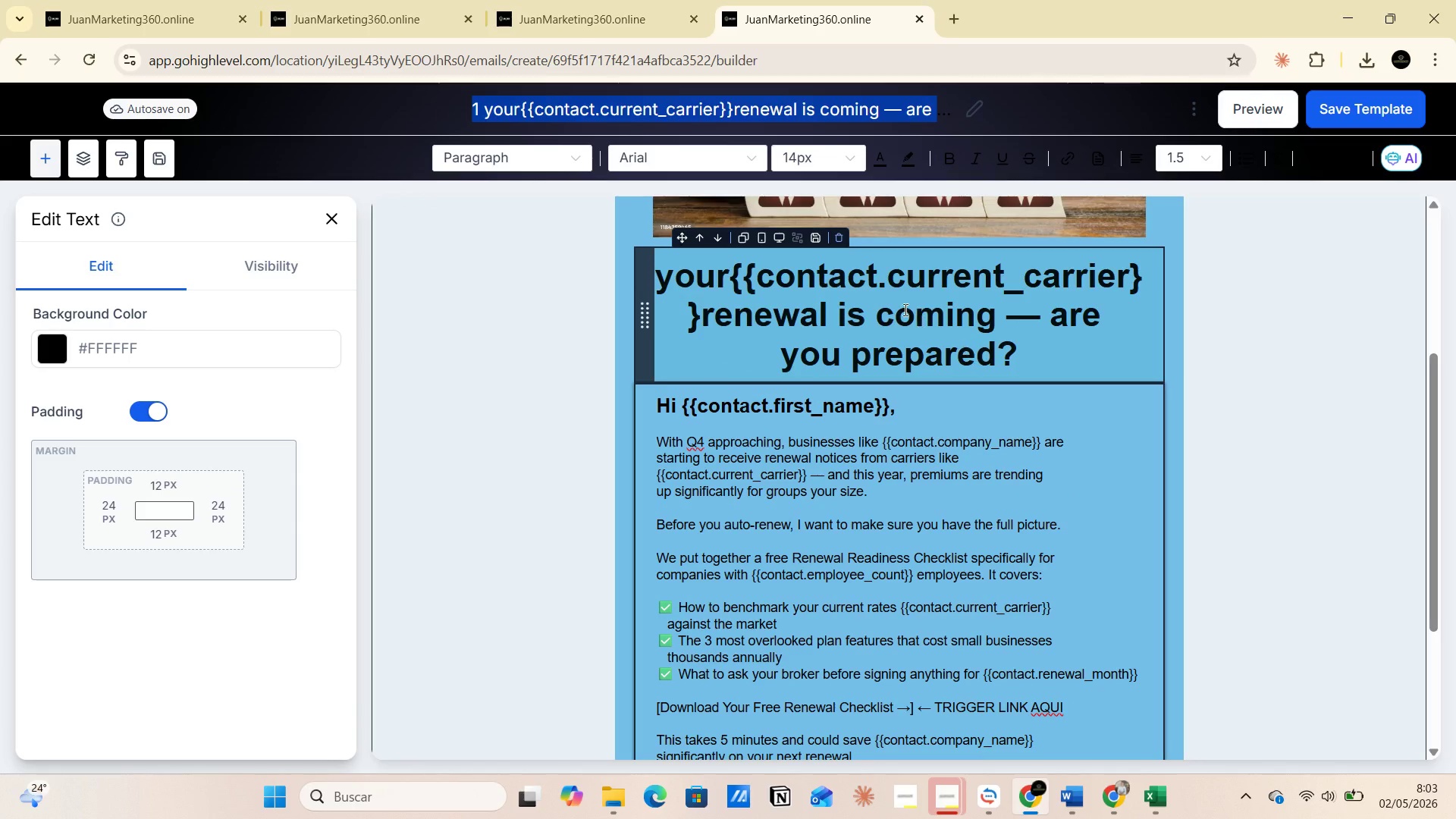 
left_click([856, 276])
 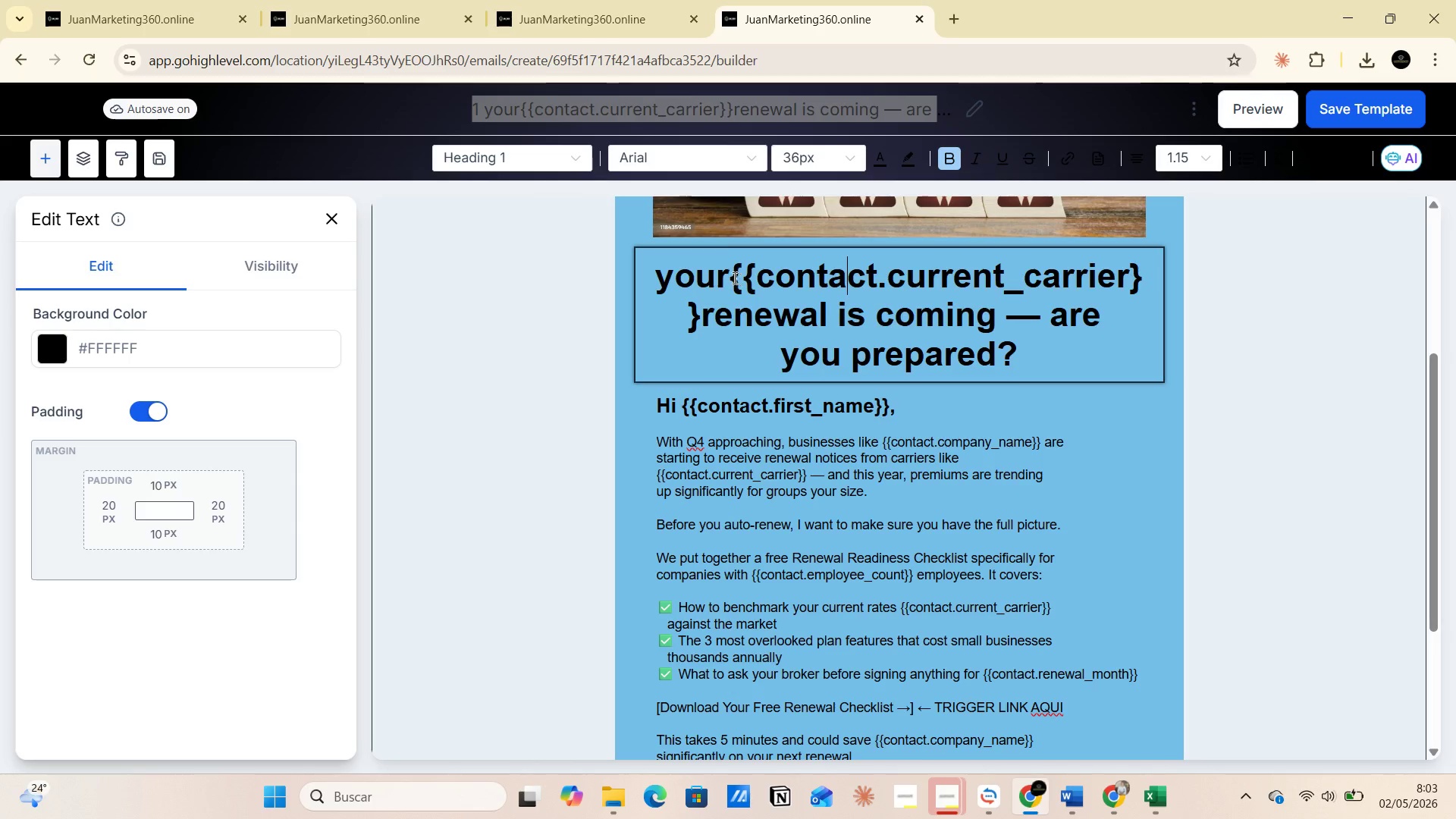 
left_click_drag(start_coordinate=[728, 273], to_coordinate=[1140, 276])
 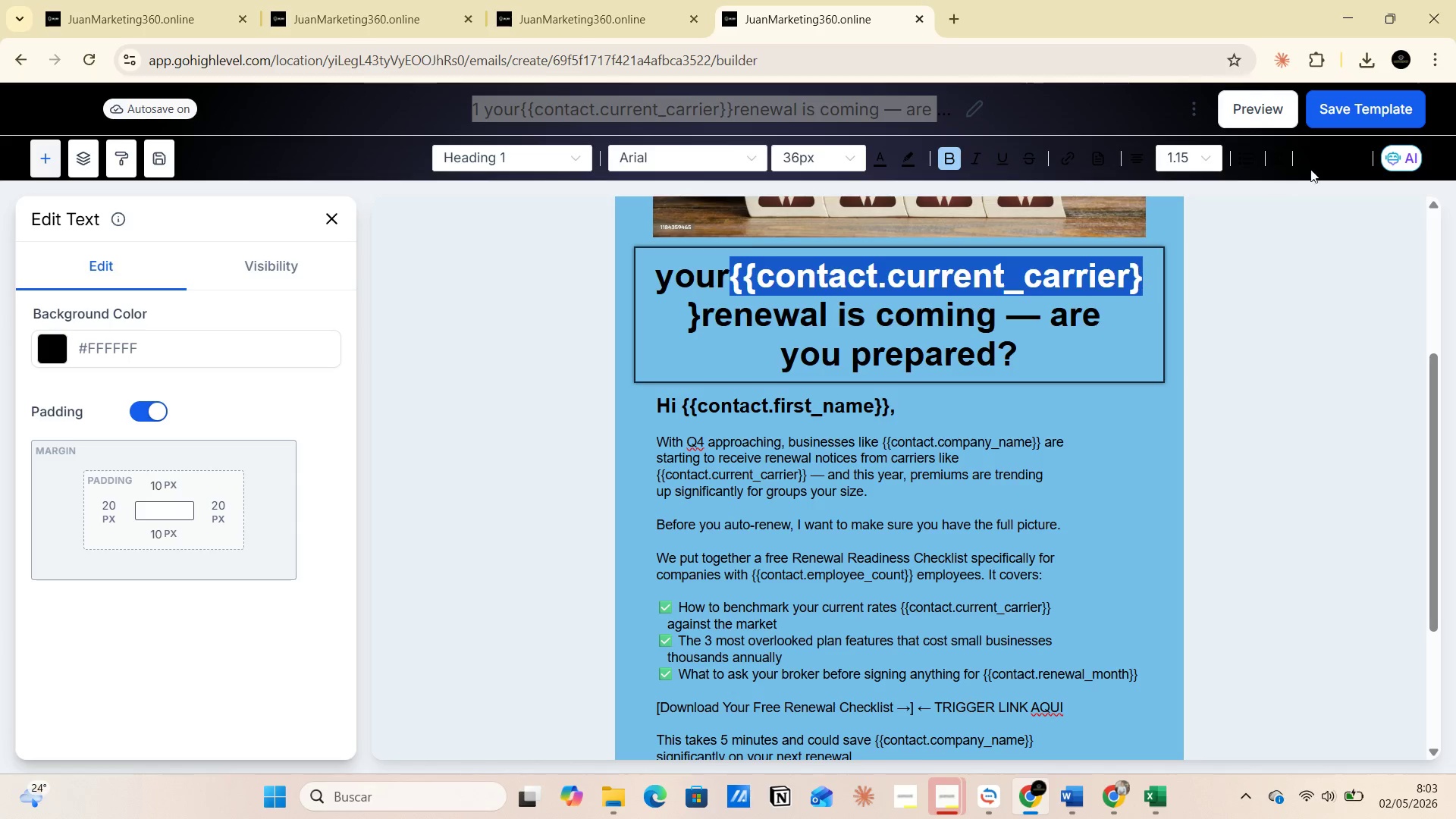 
left_click([1332, 163])
 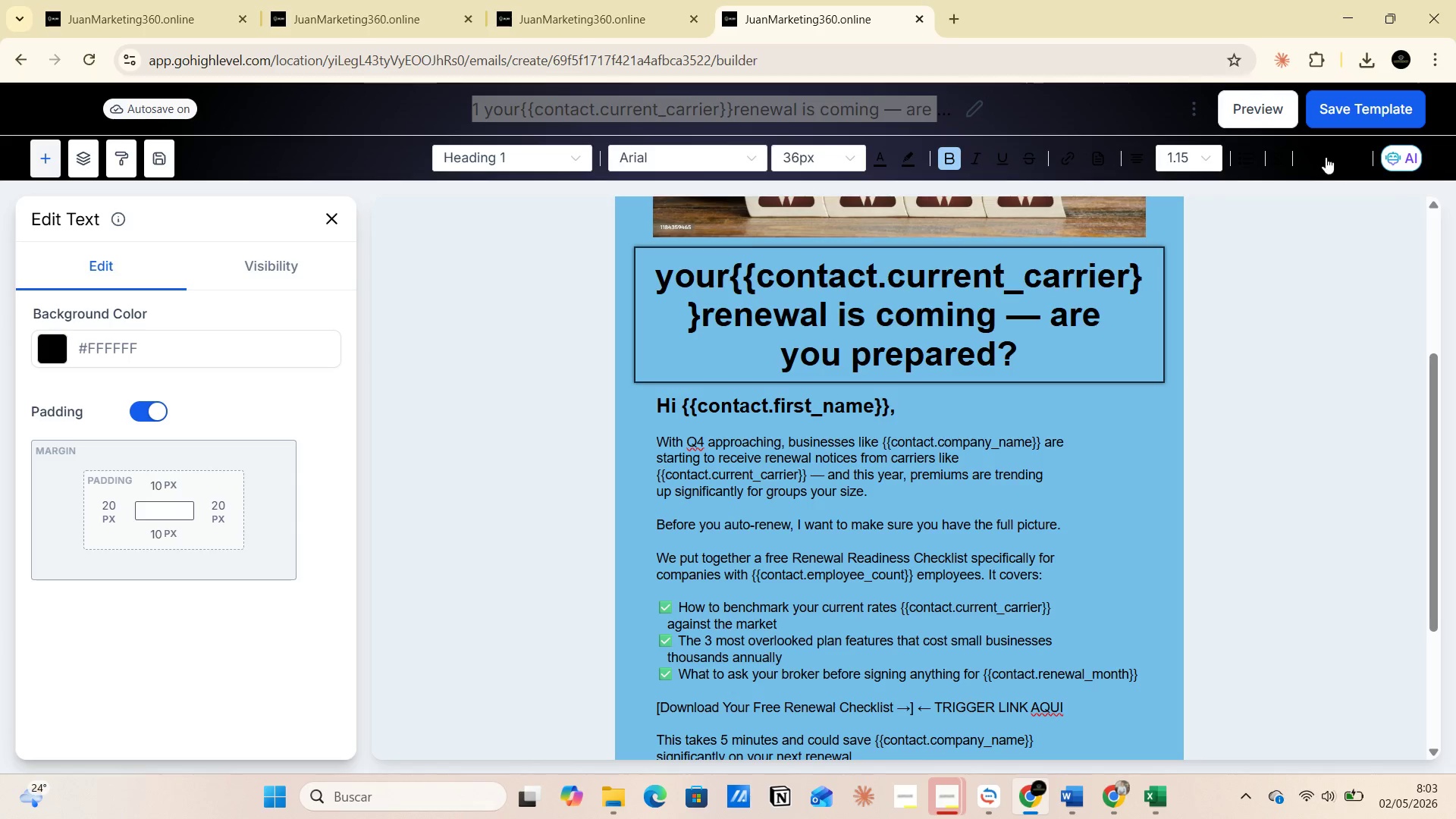 
left_click([1326, 157])
 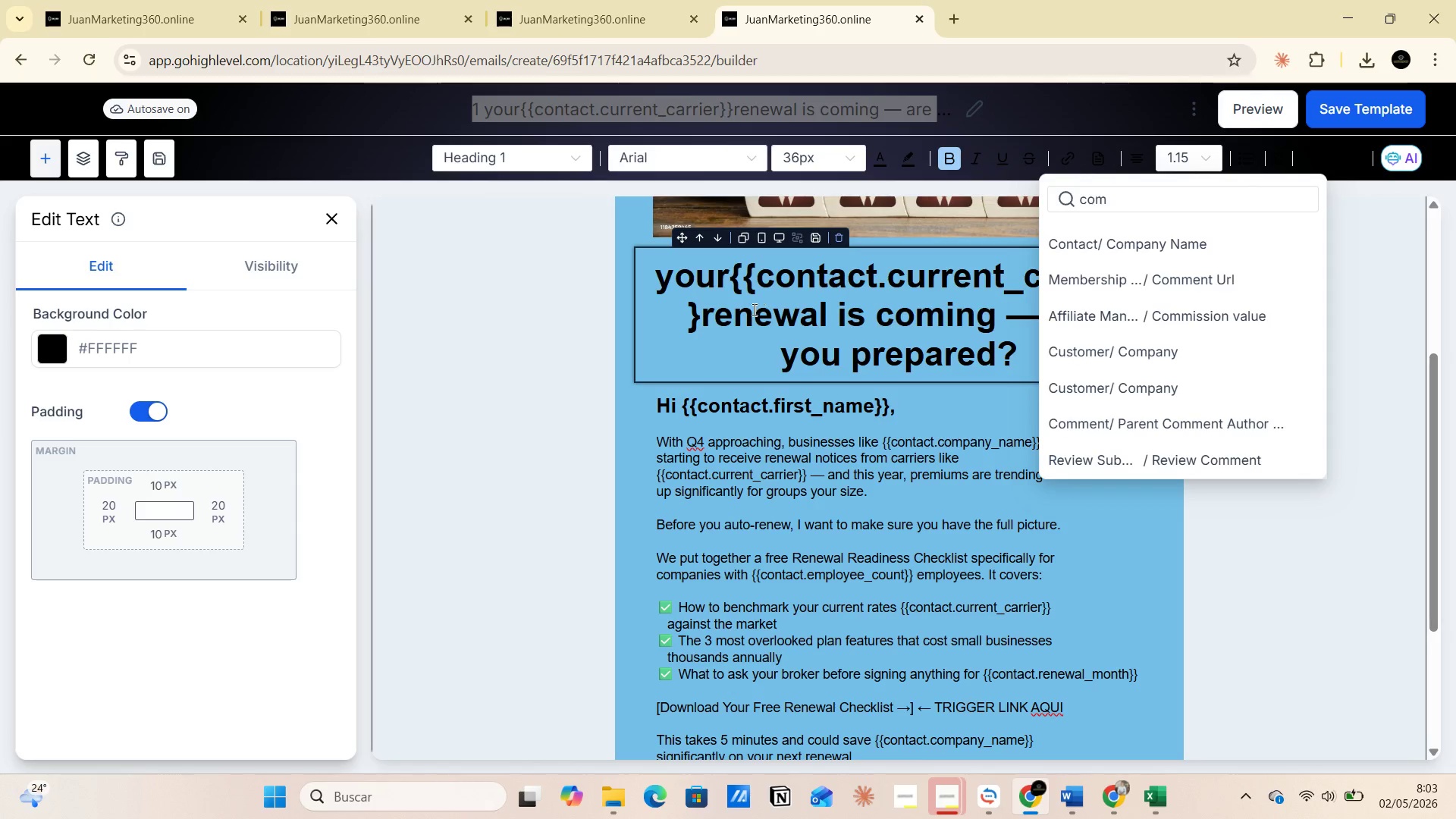 
left_click([729, 271])
 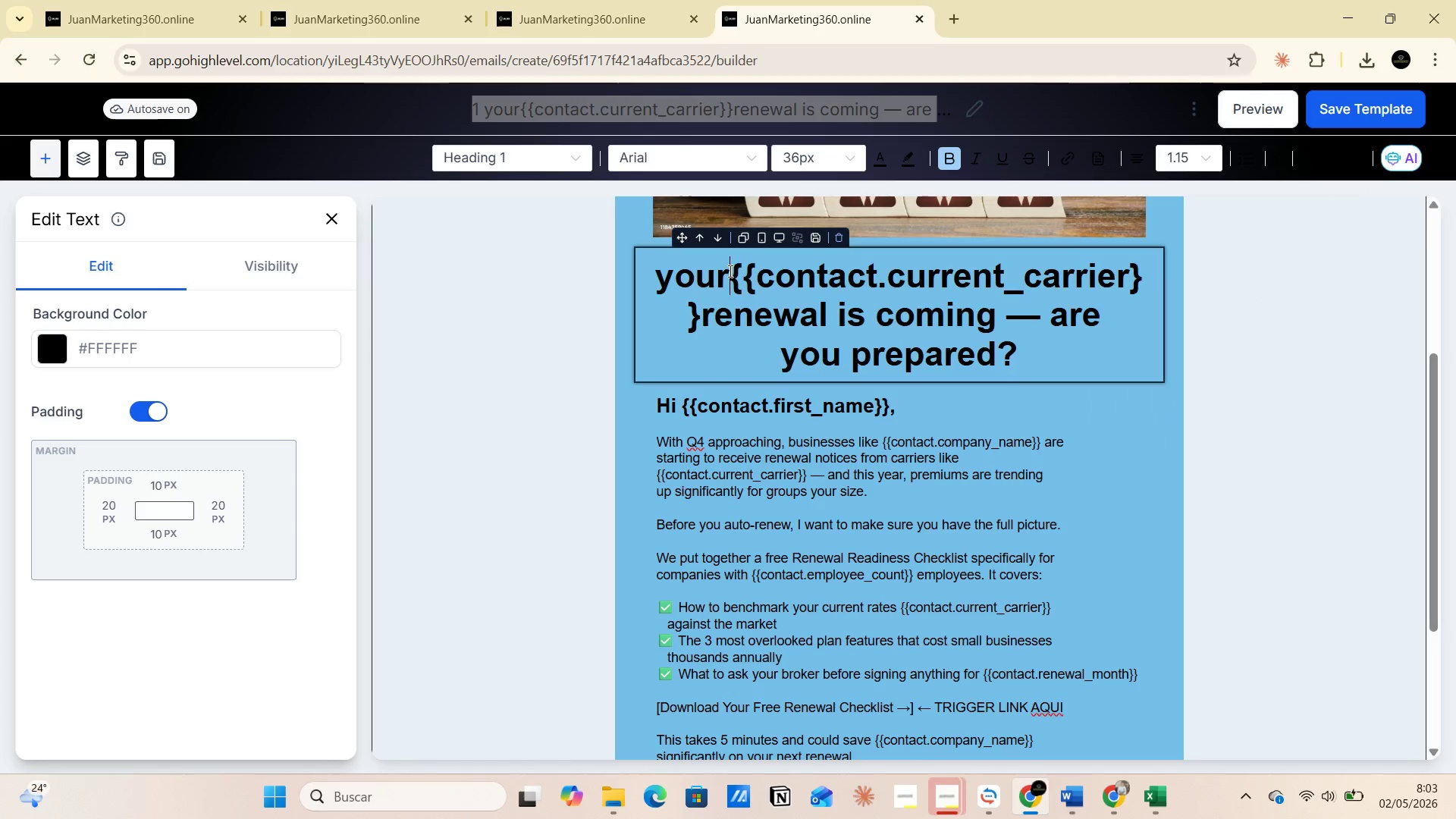 
left_click_drag(start_coordinate=[729, 271], to_coordinate=[689, 312])
 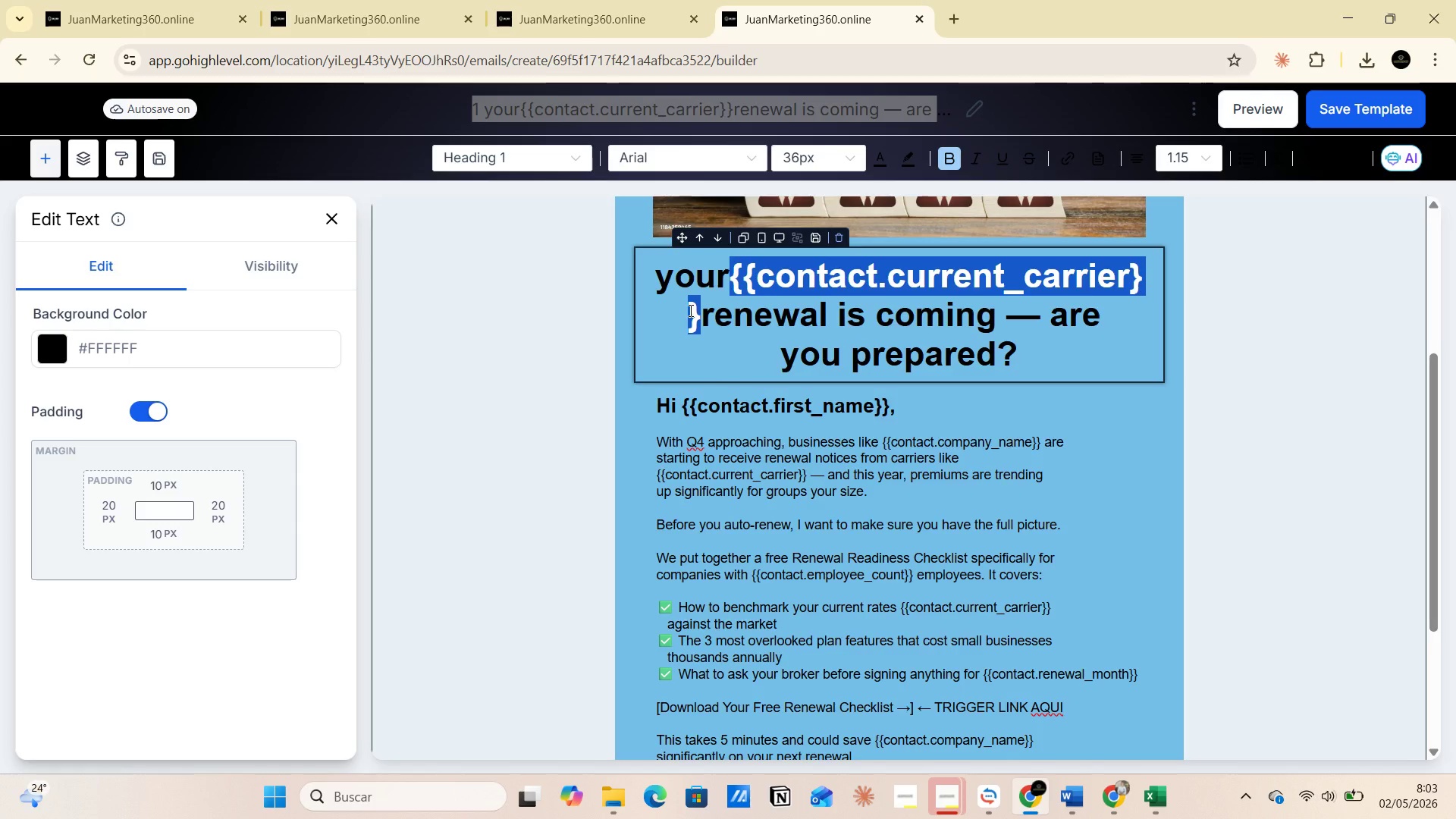 
key(Backspace)
 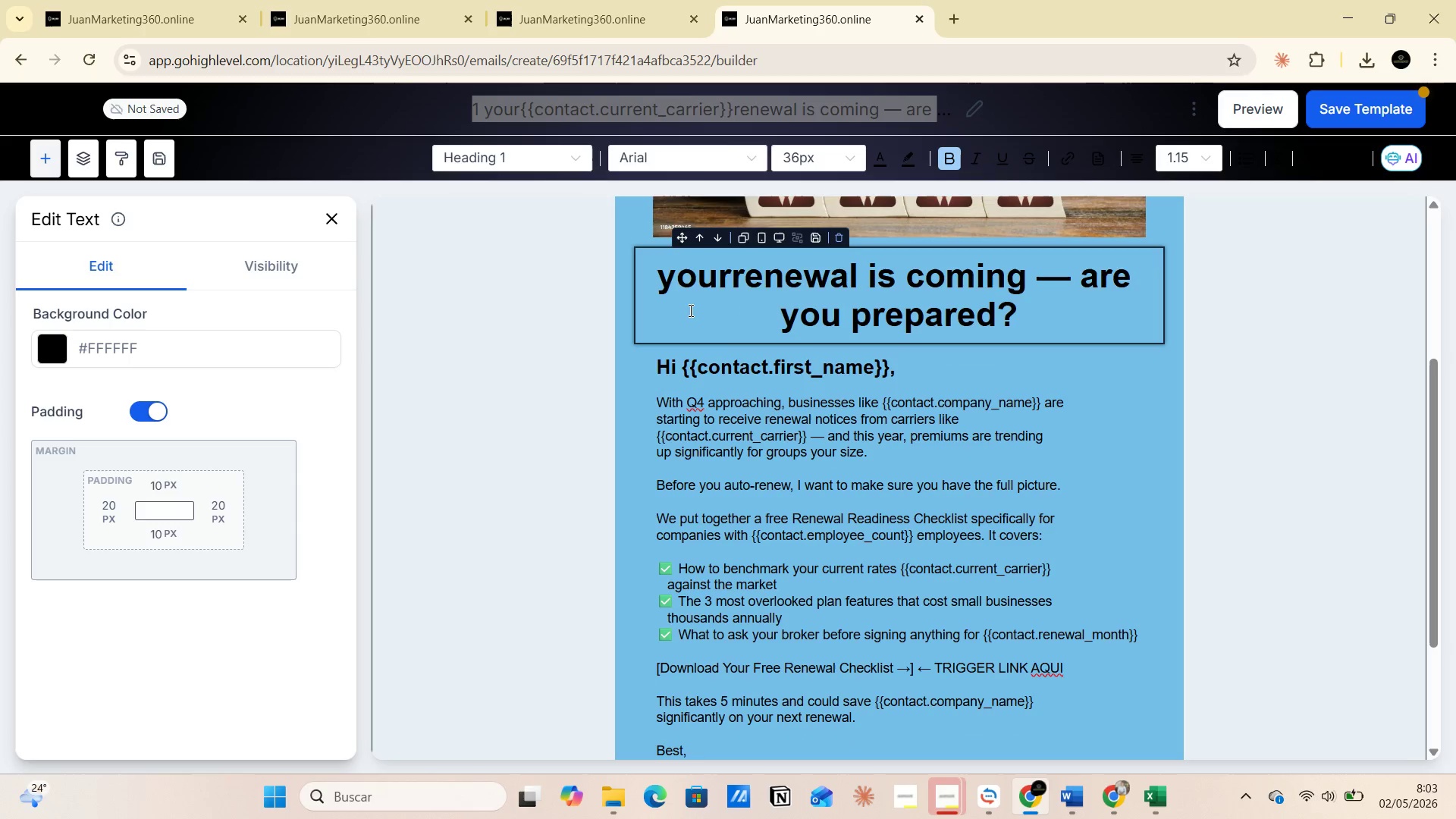 
key(Space)
 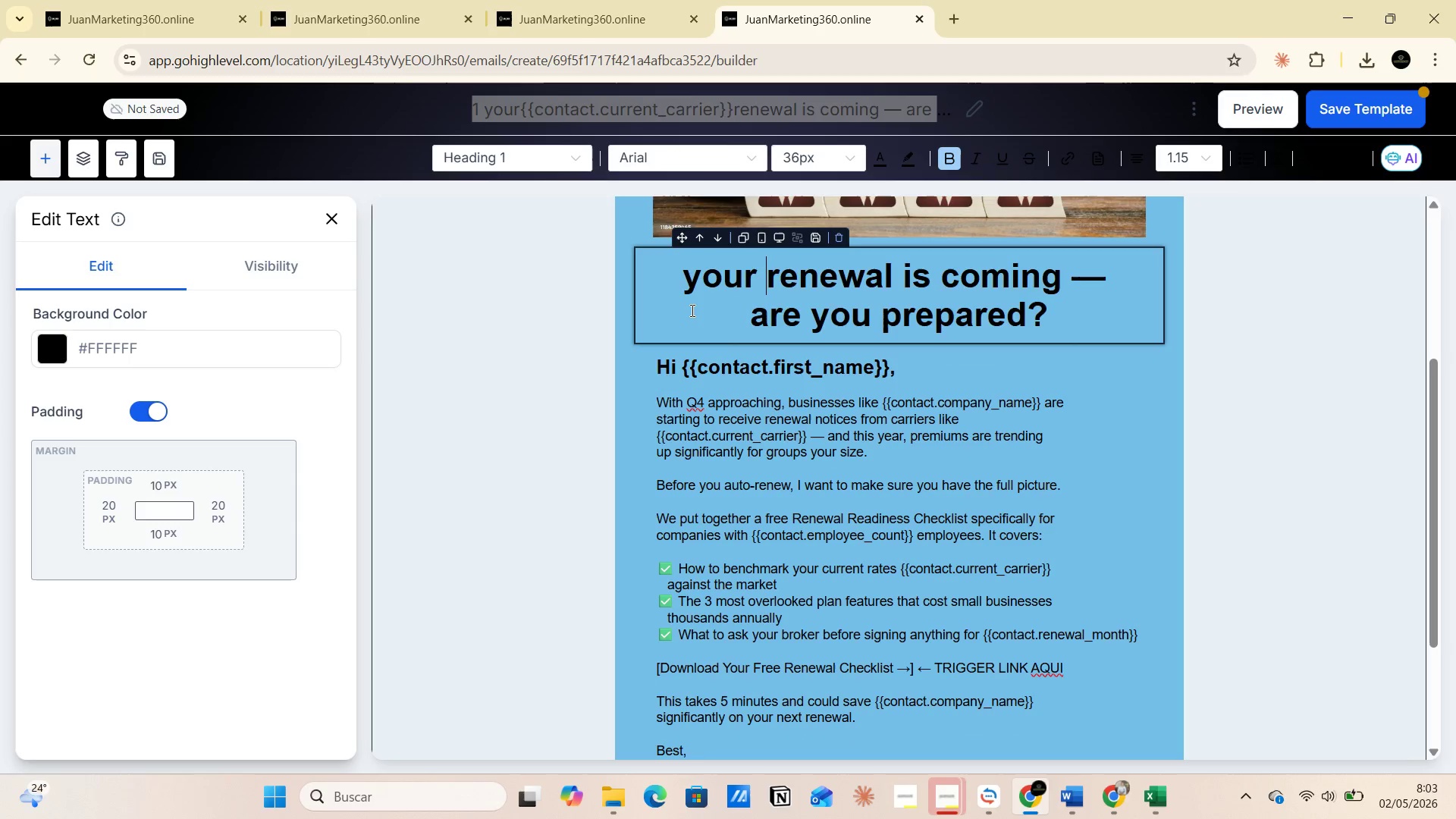 
key(Backspace)
 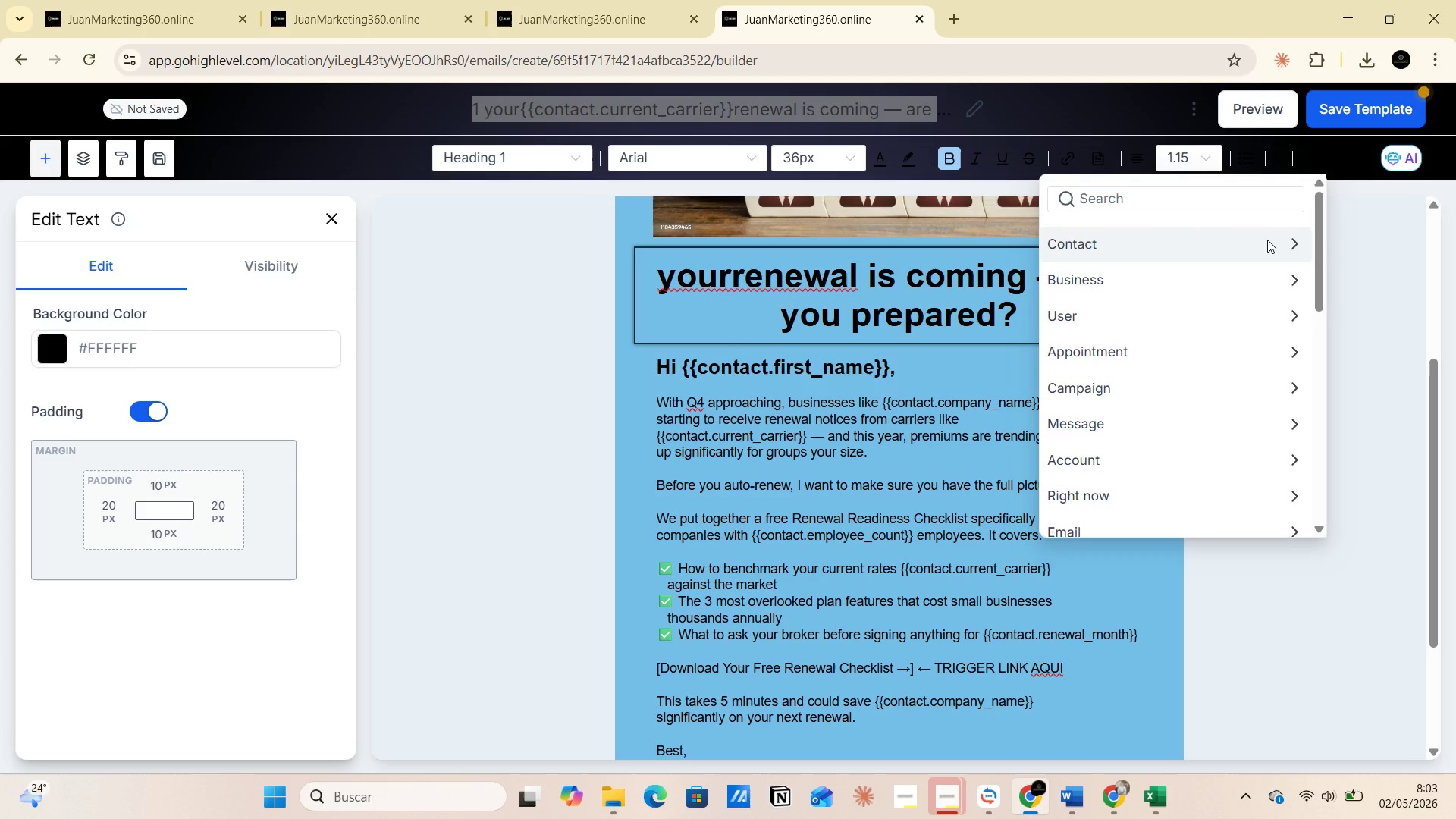 
wait(5.3)
 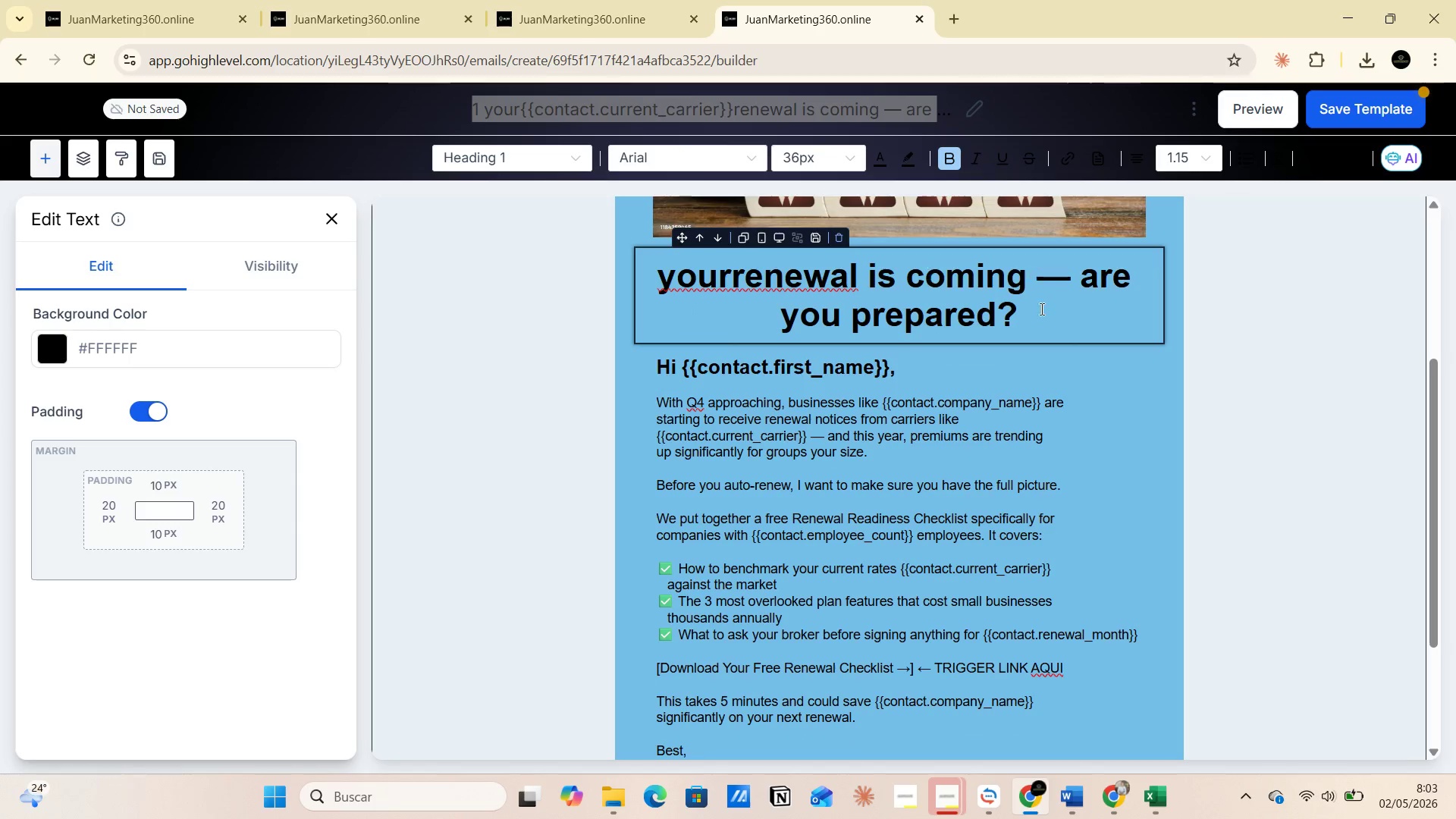 
left_click([1294, 243])
 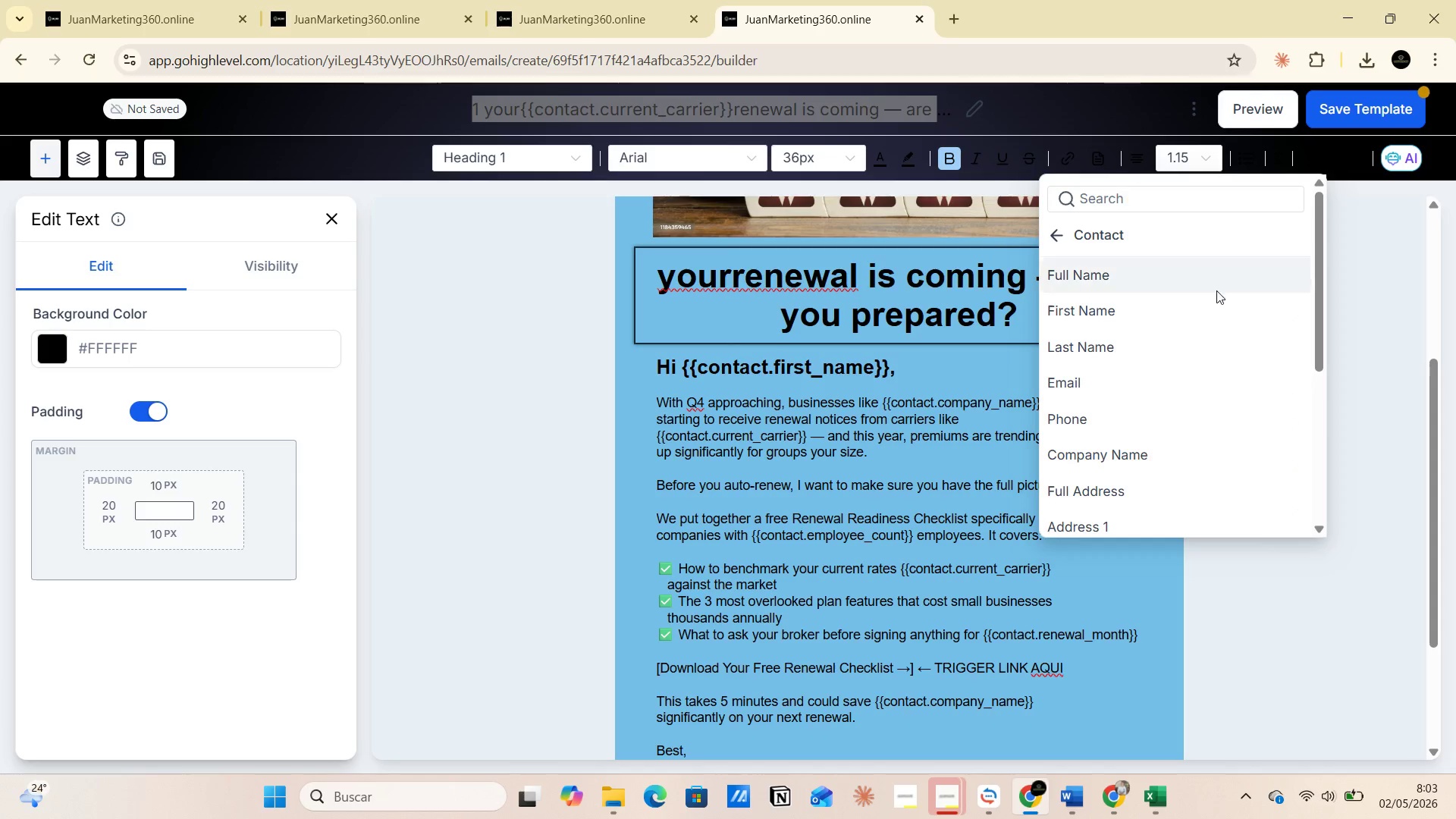 
scroll: coordinate [1200, 447], scroll_direction: down, amount: 14.0
 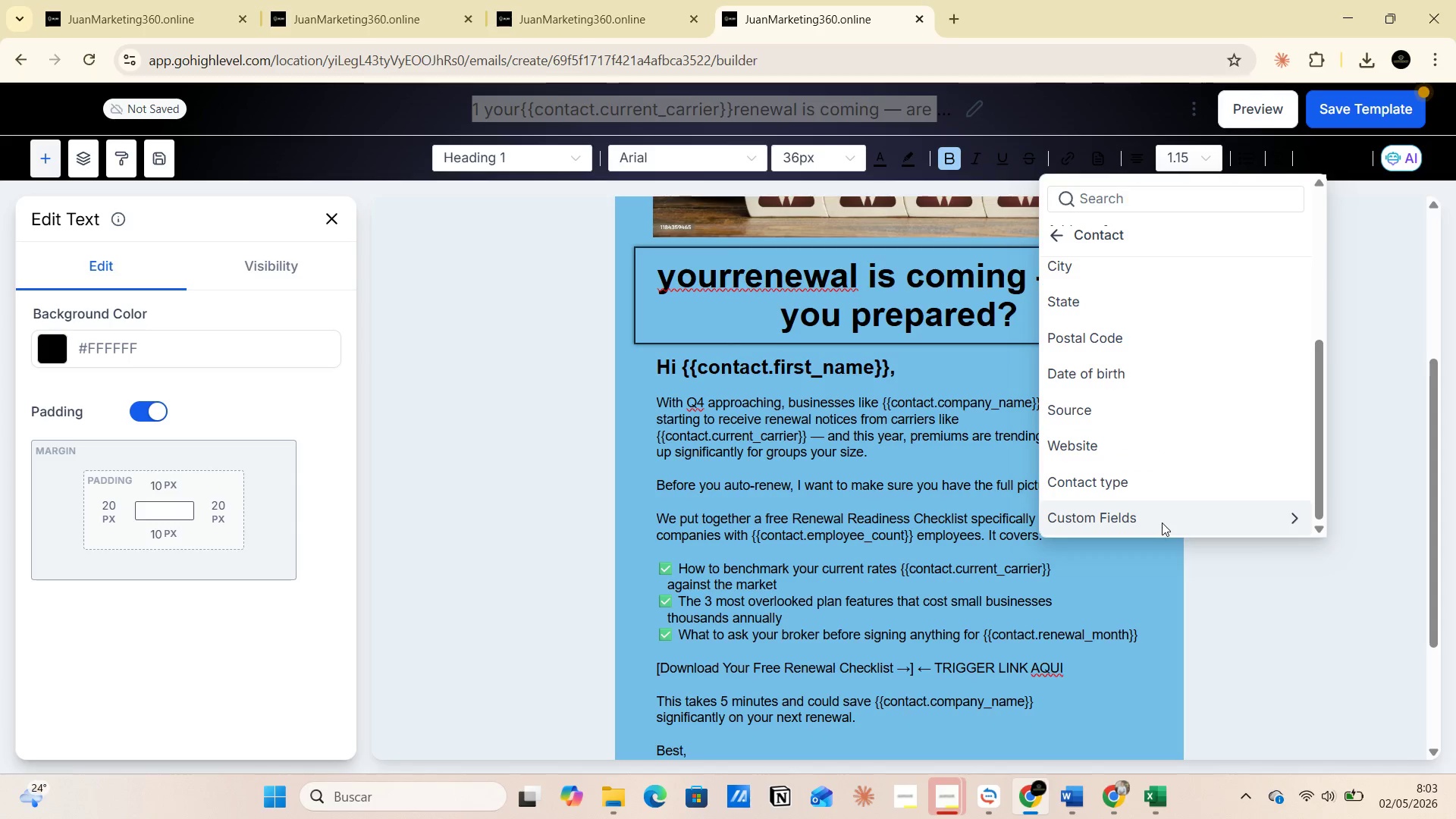 
left_click([1162, 522])
 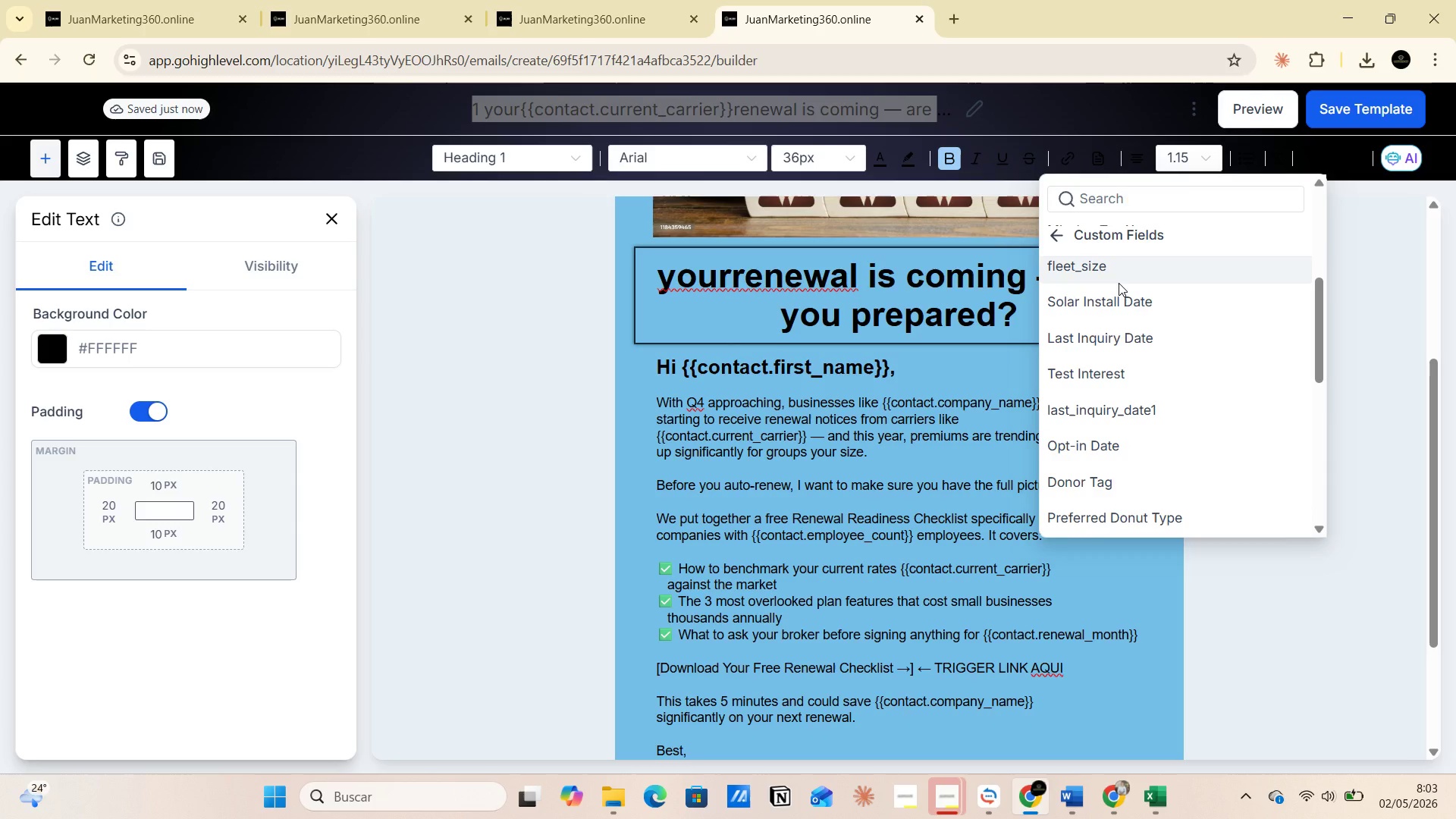 
left_click([1085, 202])
 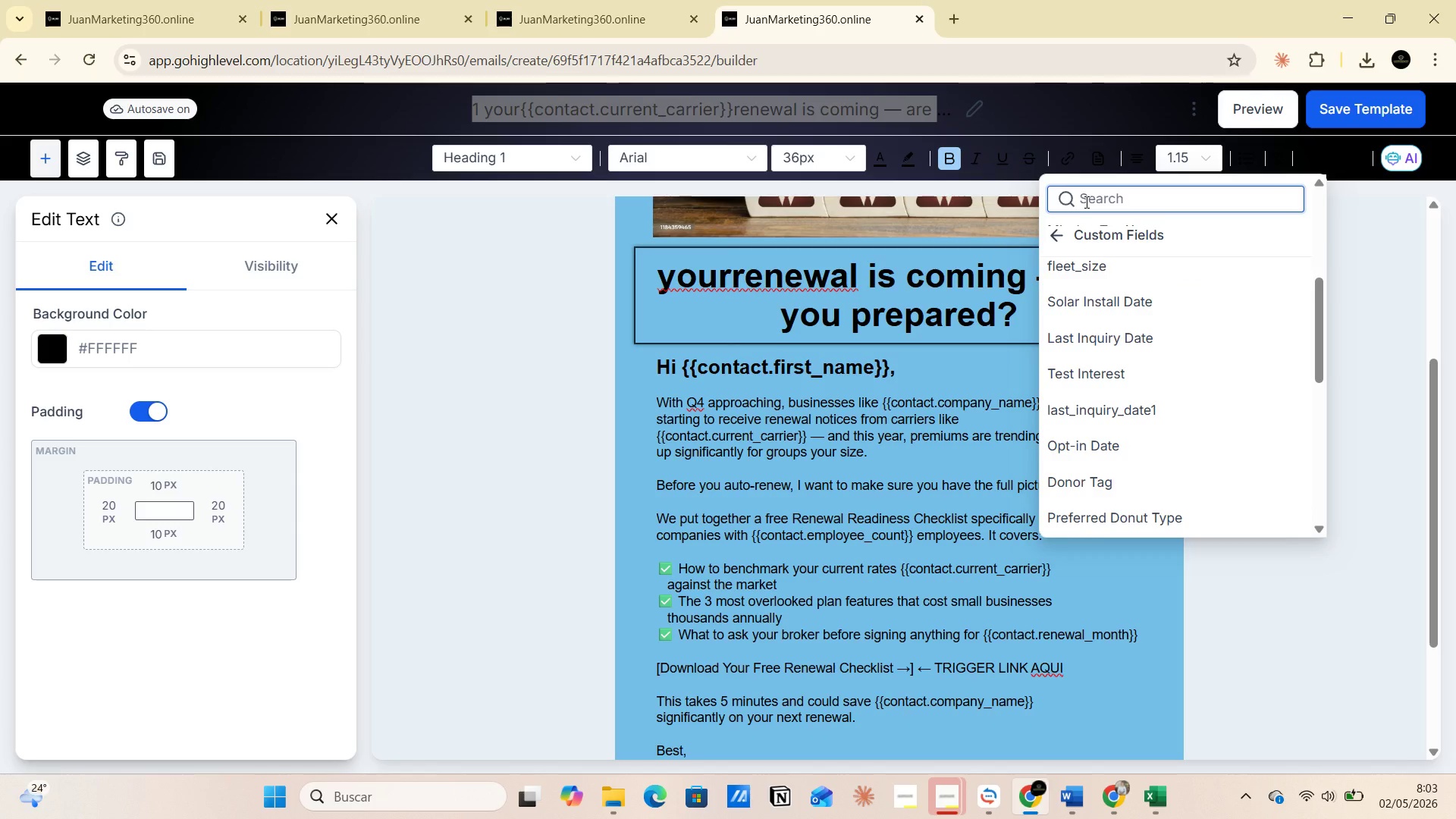 
type(cuu)
key(Backspace)
 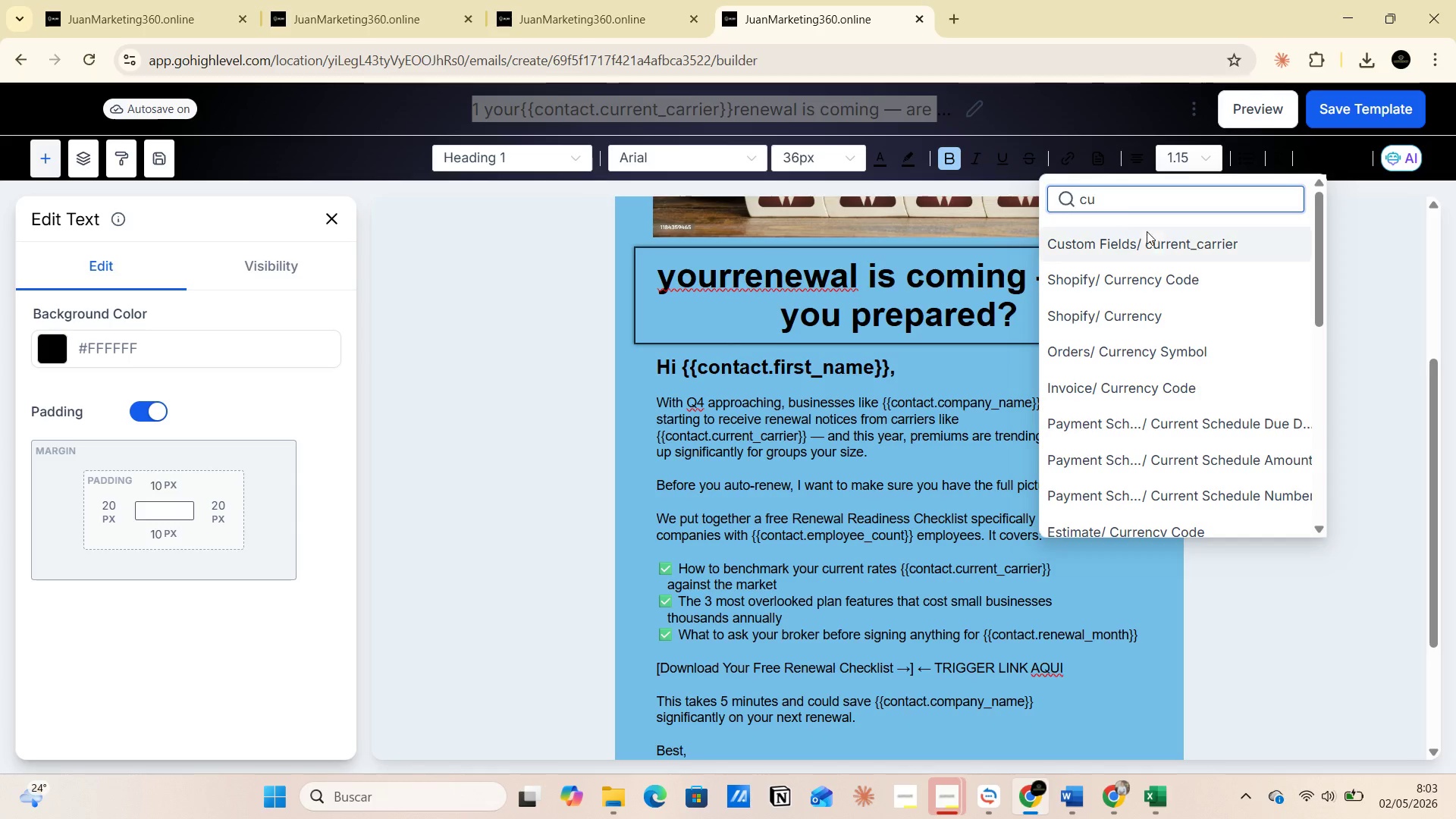 
left_click([1173, 253])
 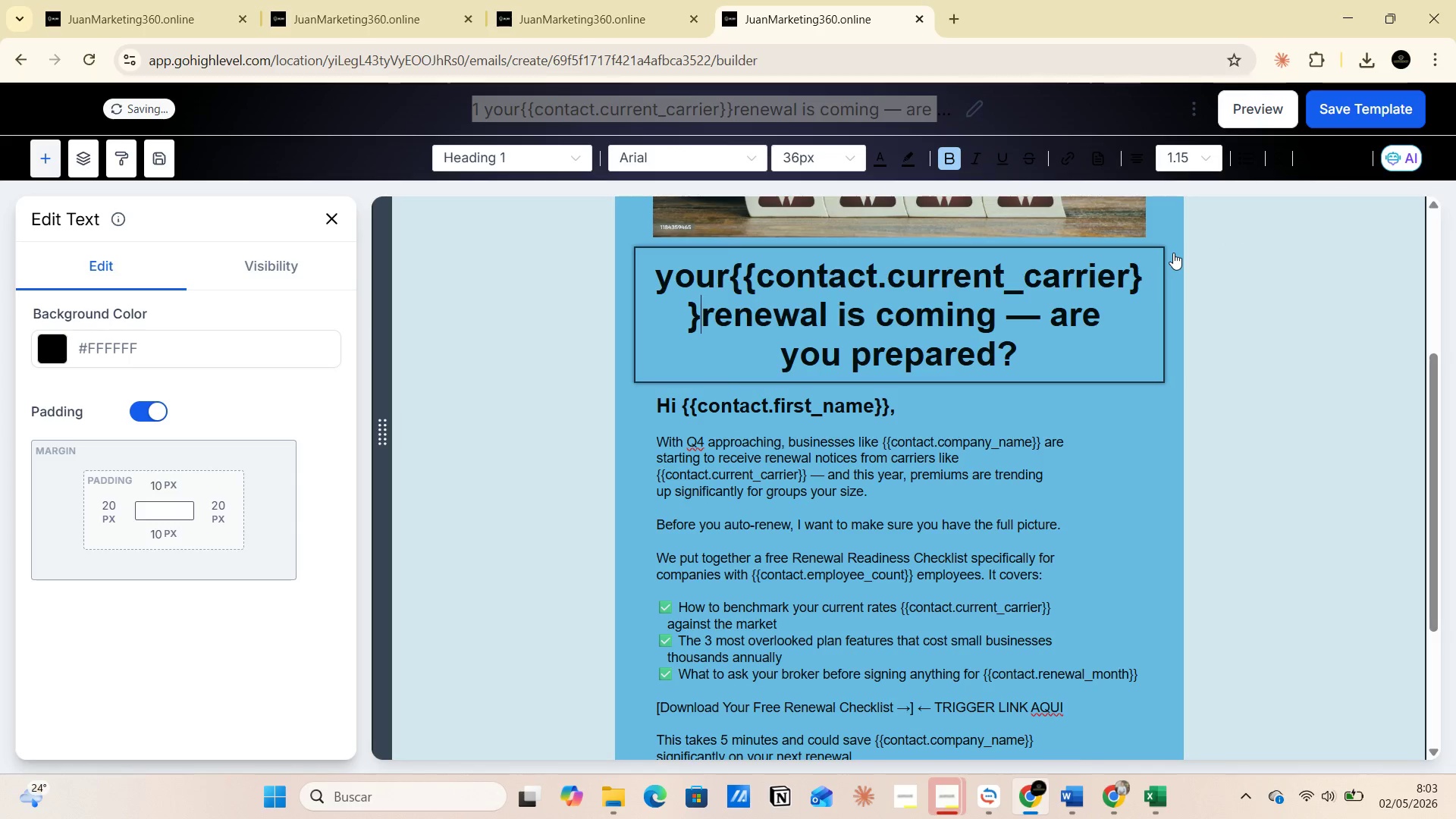 
wait(7.19)
 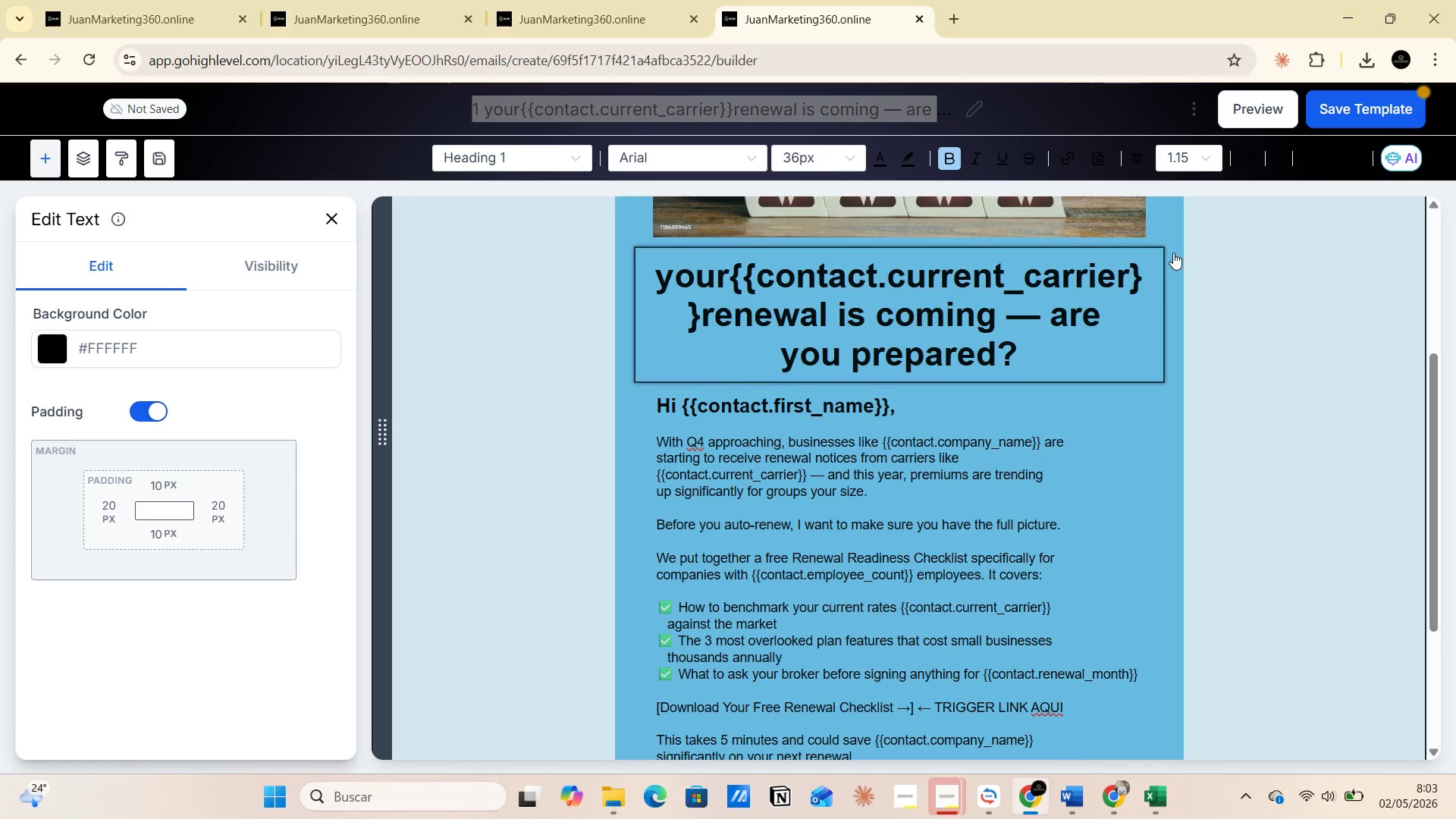 
double_click([716, 111])
 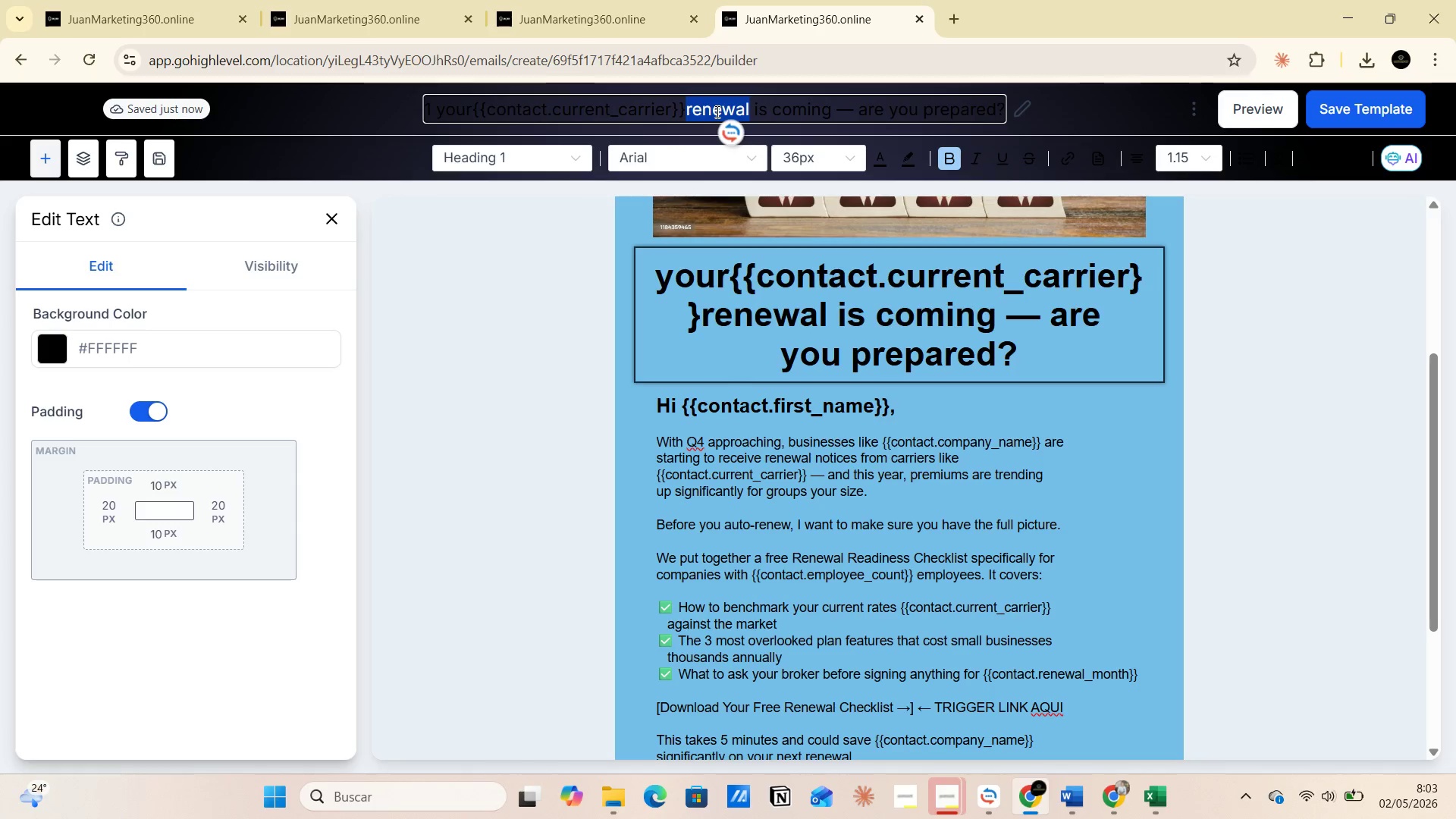 
triple_click([716, 111])
 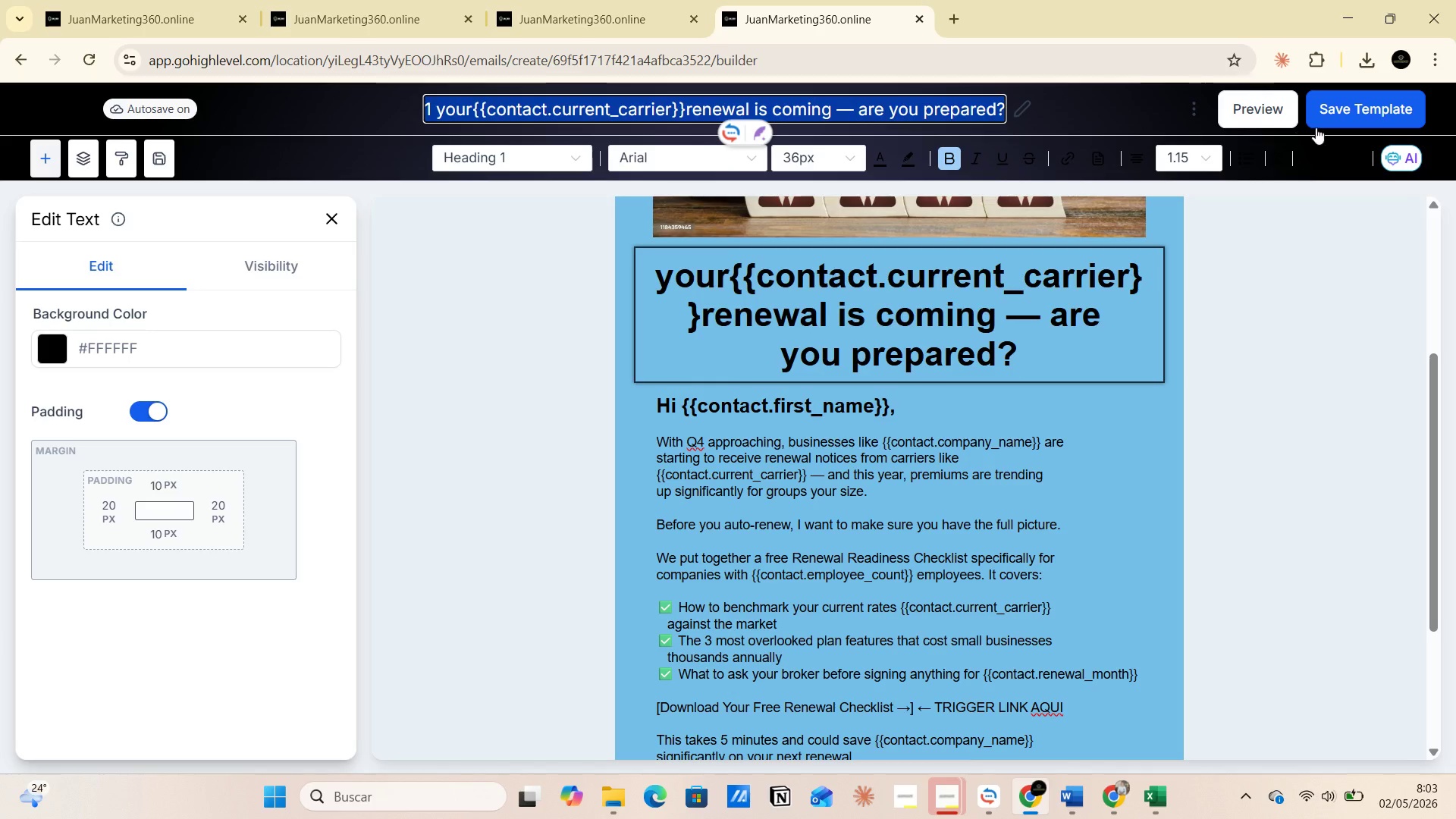 
left_click([1332, 104])
 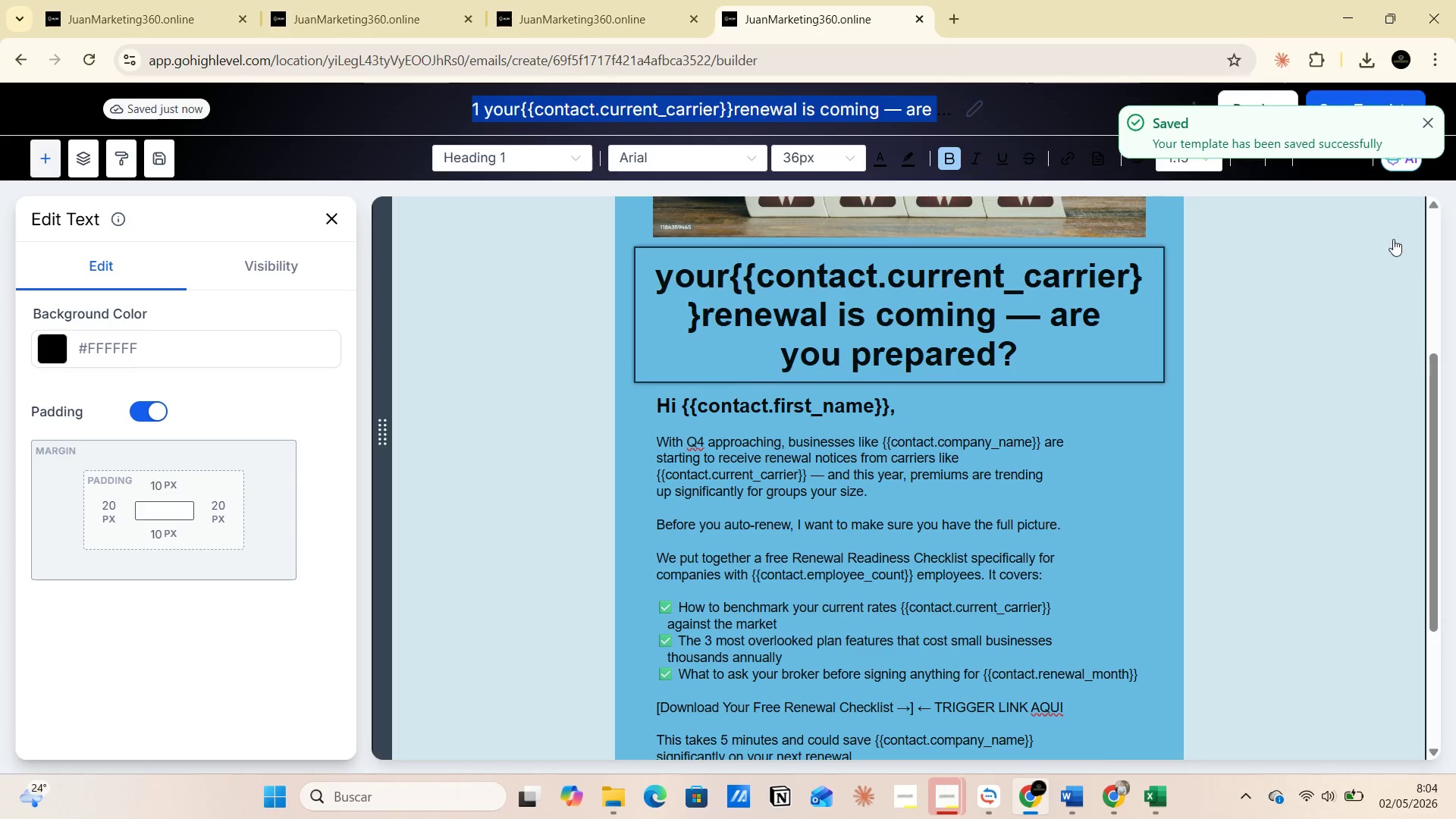 
scroll: coordinate [1426, 300], scroll_direction: down, amount: 5.0
 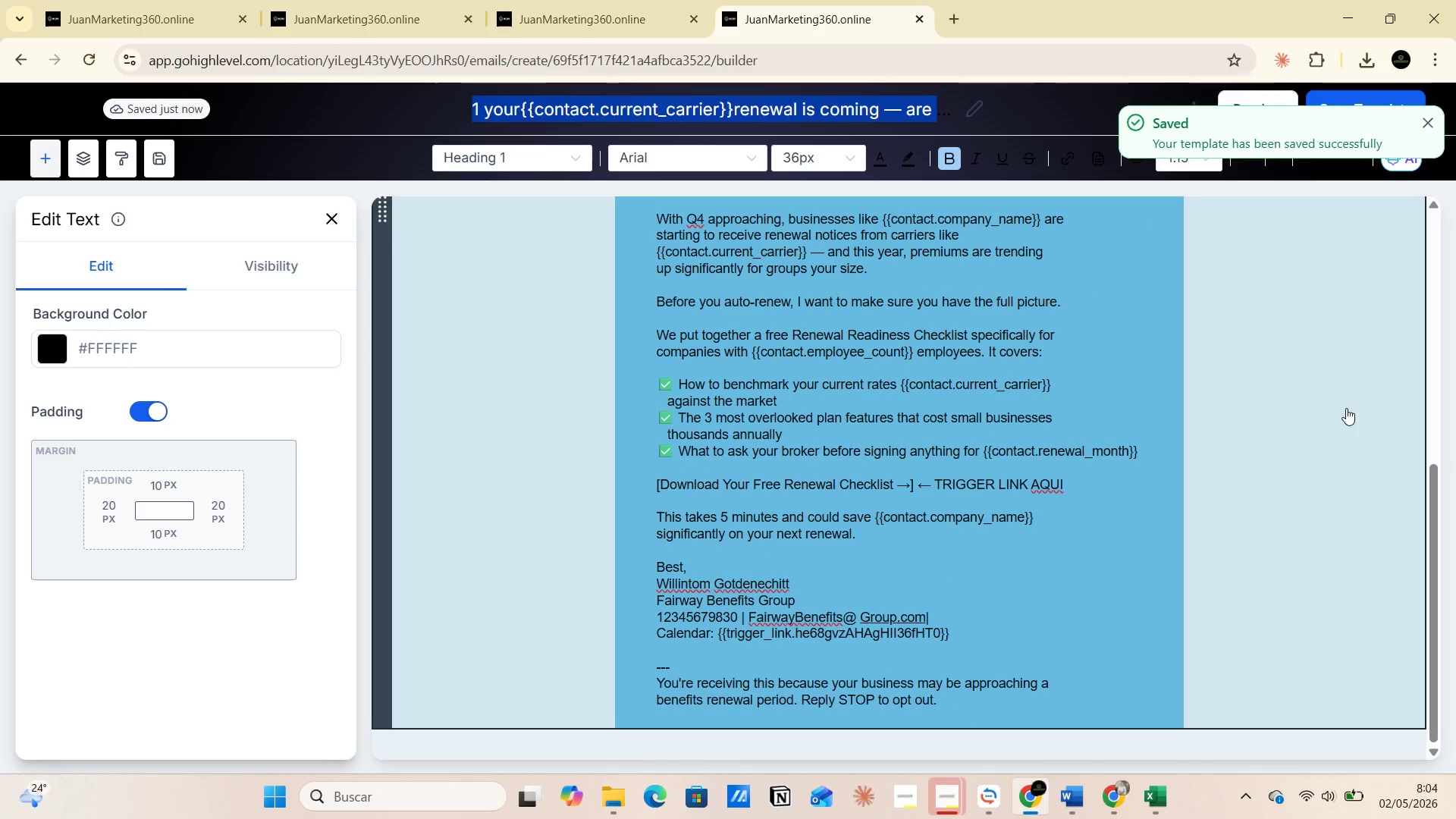 
scroll: coordinate [1346, 408], scroll_direction: up, amount: 2.0
 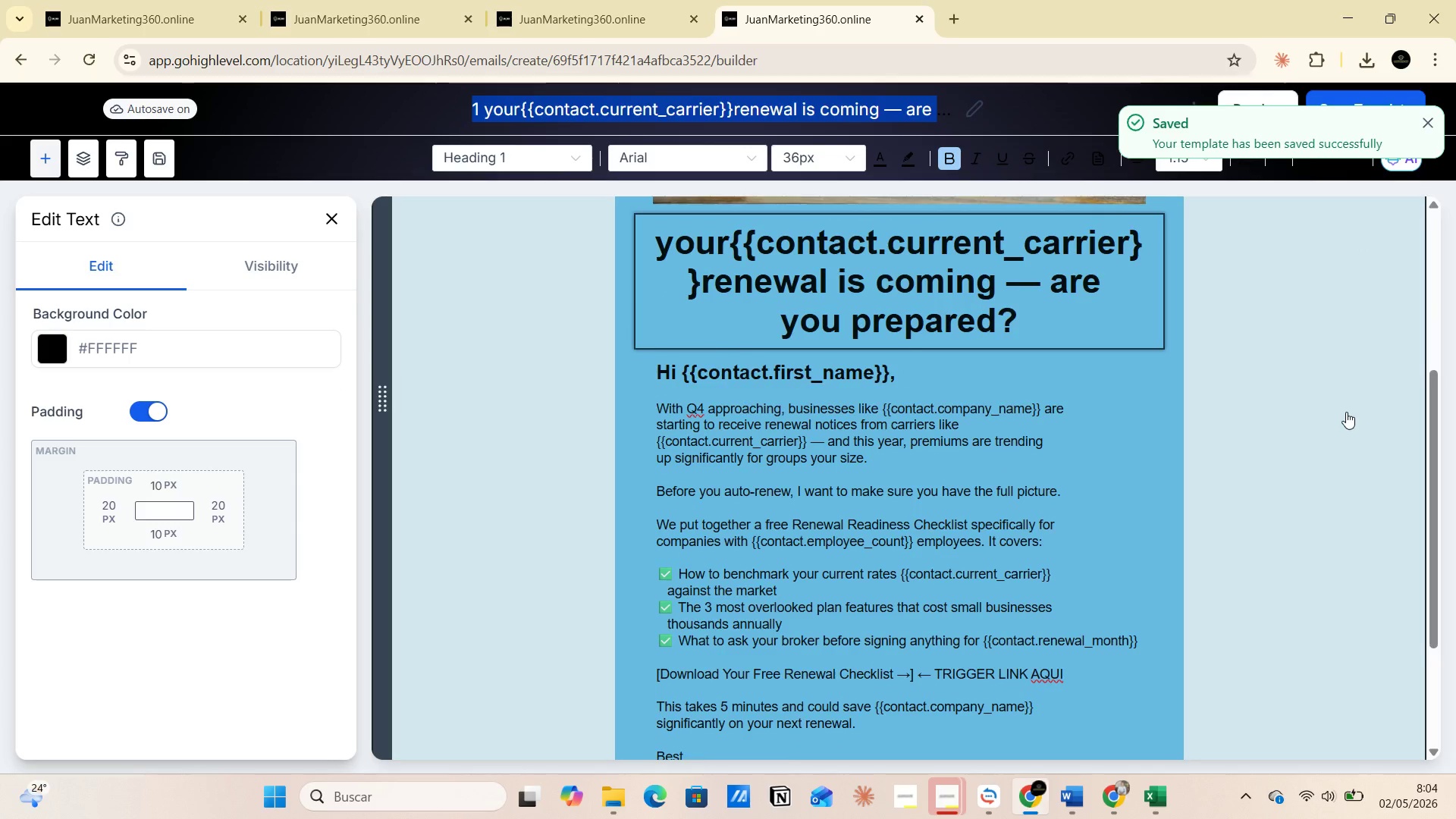 
scroll: coordinate [1346, 412], scroll_direction: down, amount: 1.0
 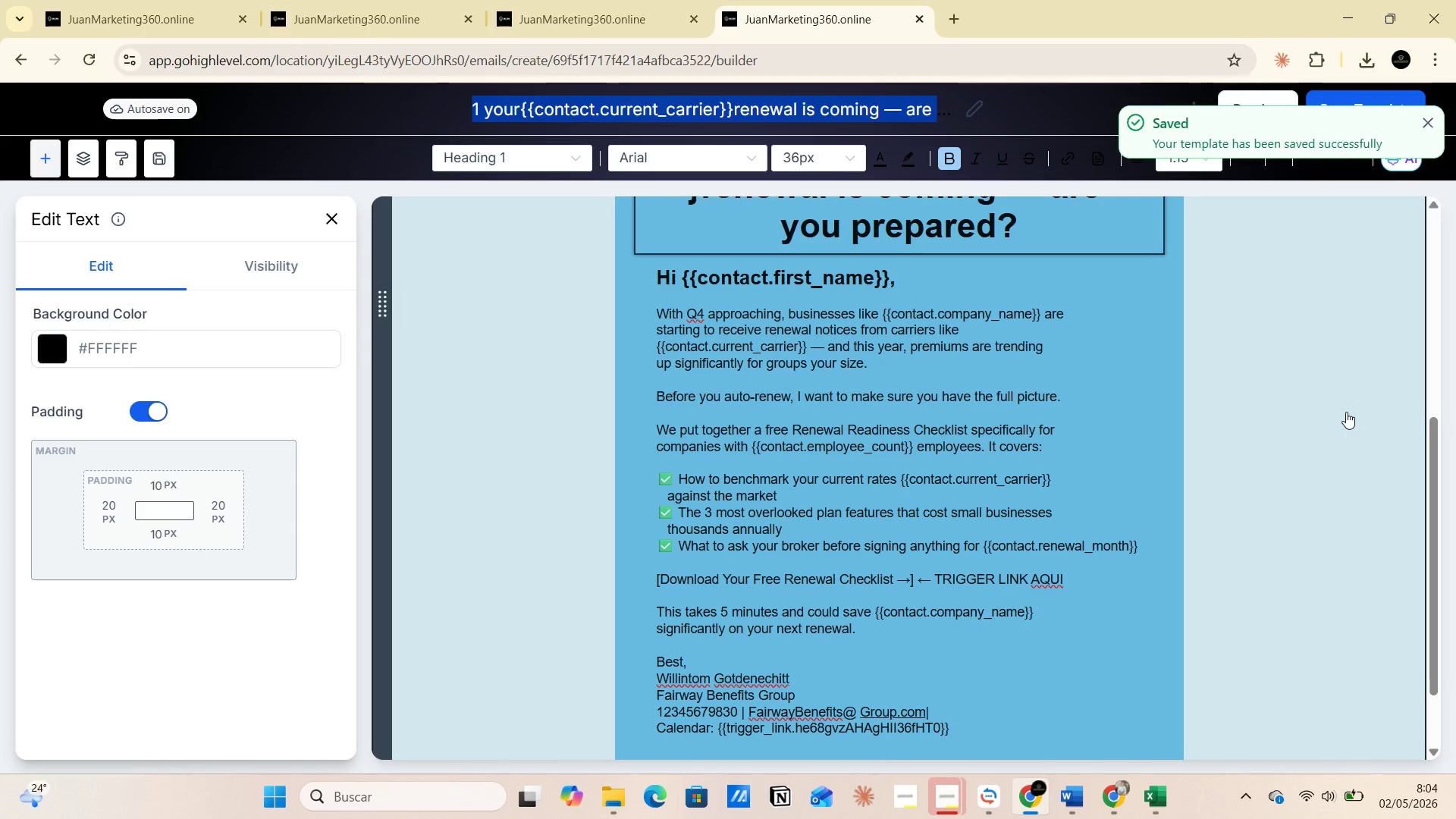 
scroll: coordinate [1346, 412], scroll_direction: none, amount: 0.0
 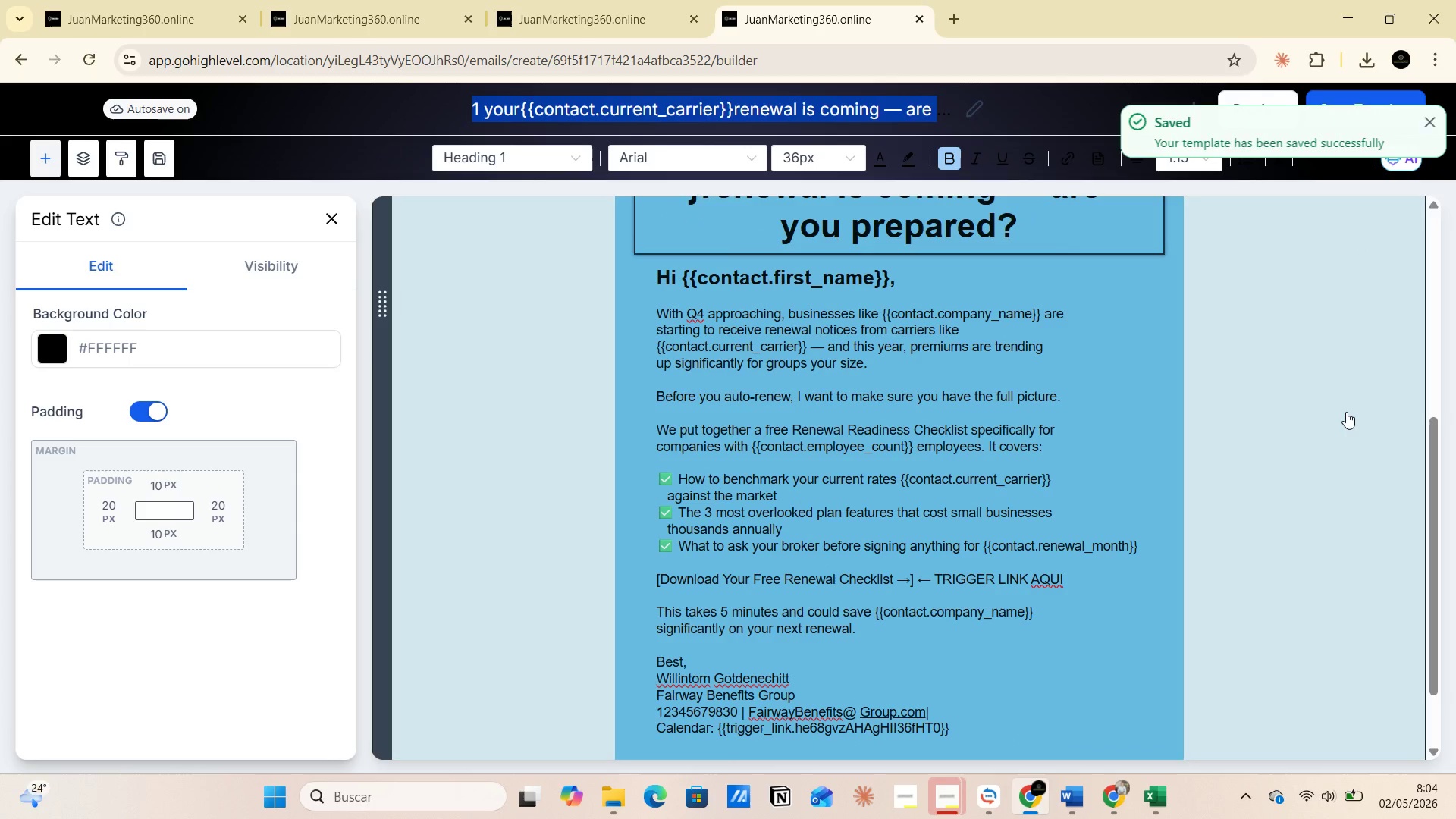 
key(PrintScreen)
 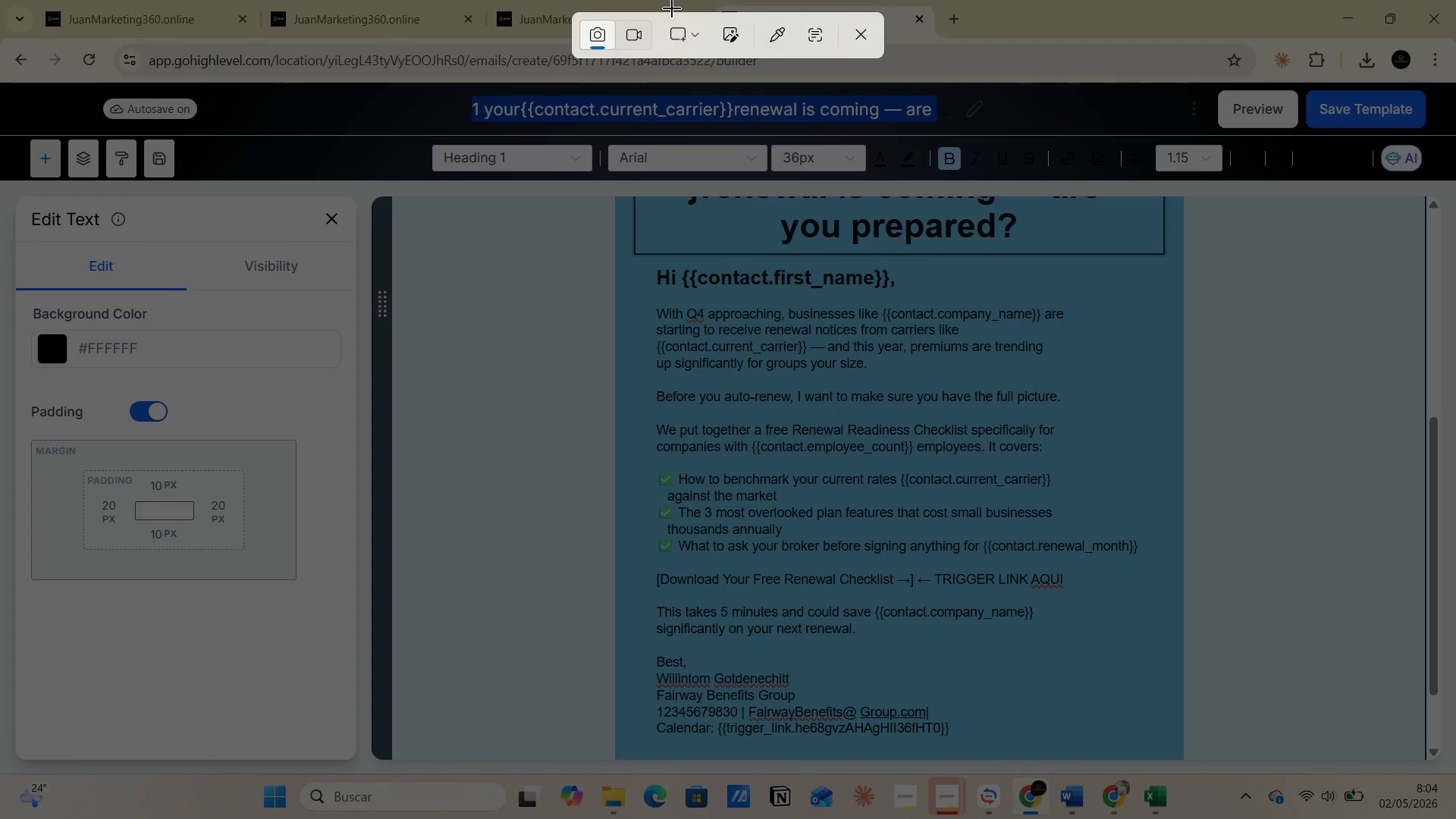 
left_click([692, 27])
 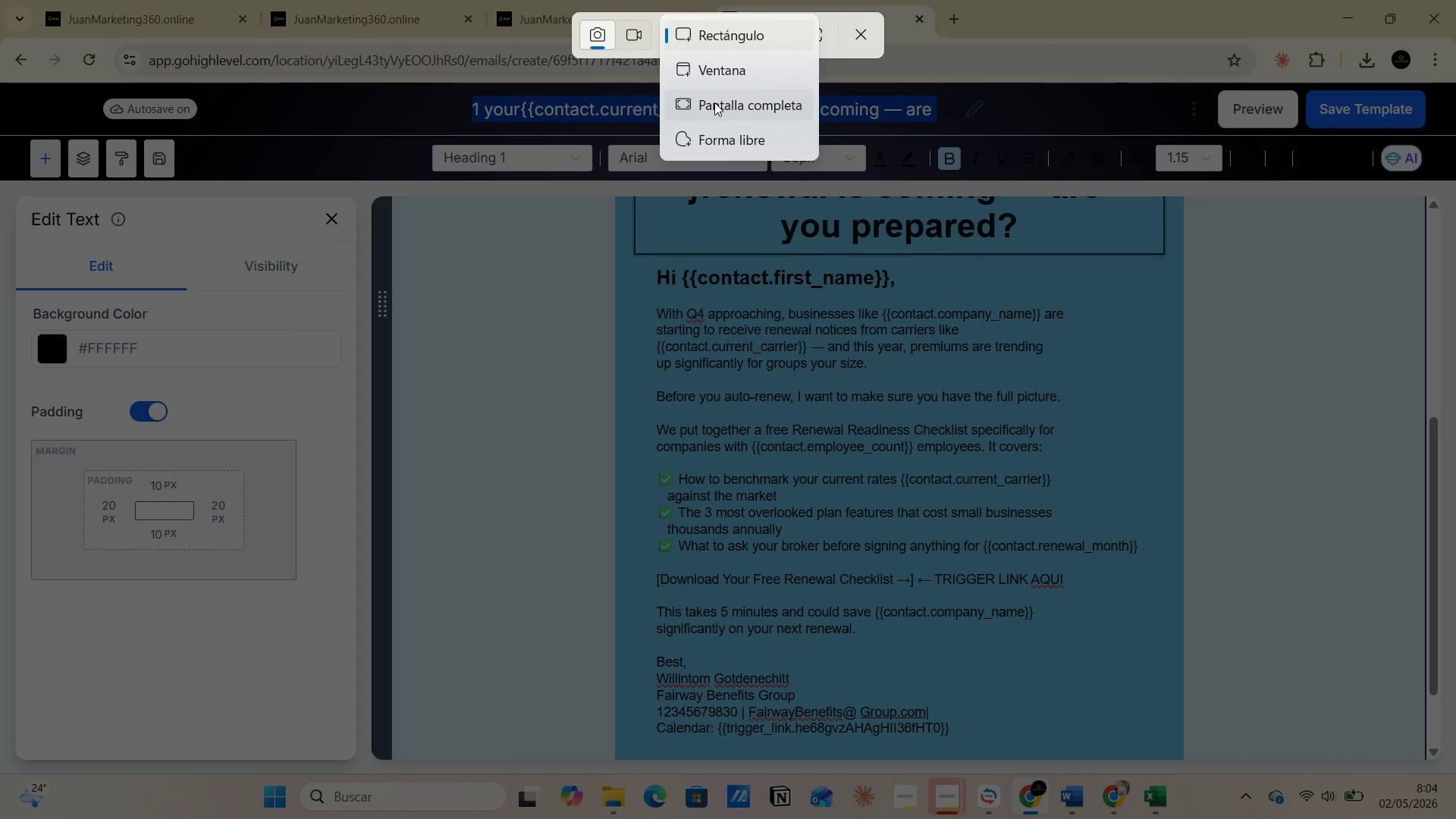 
left_click([717, 105])
 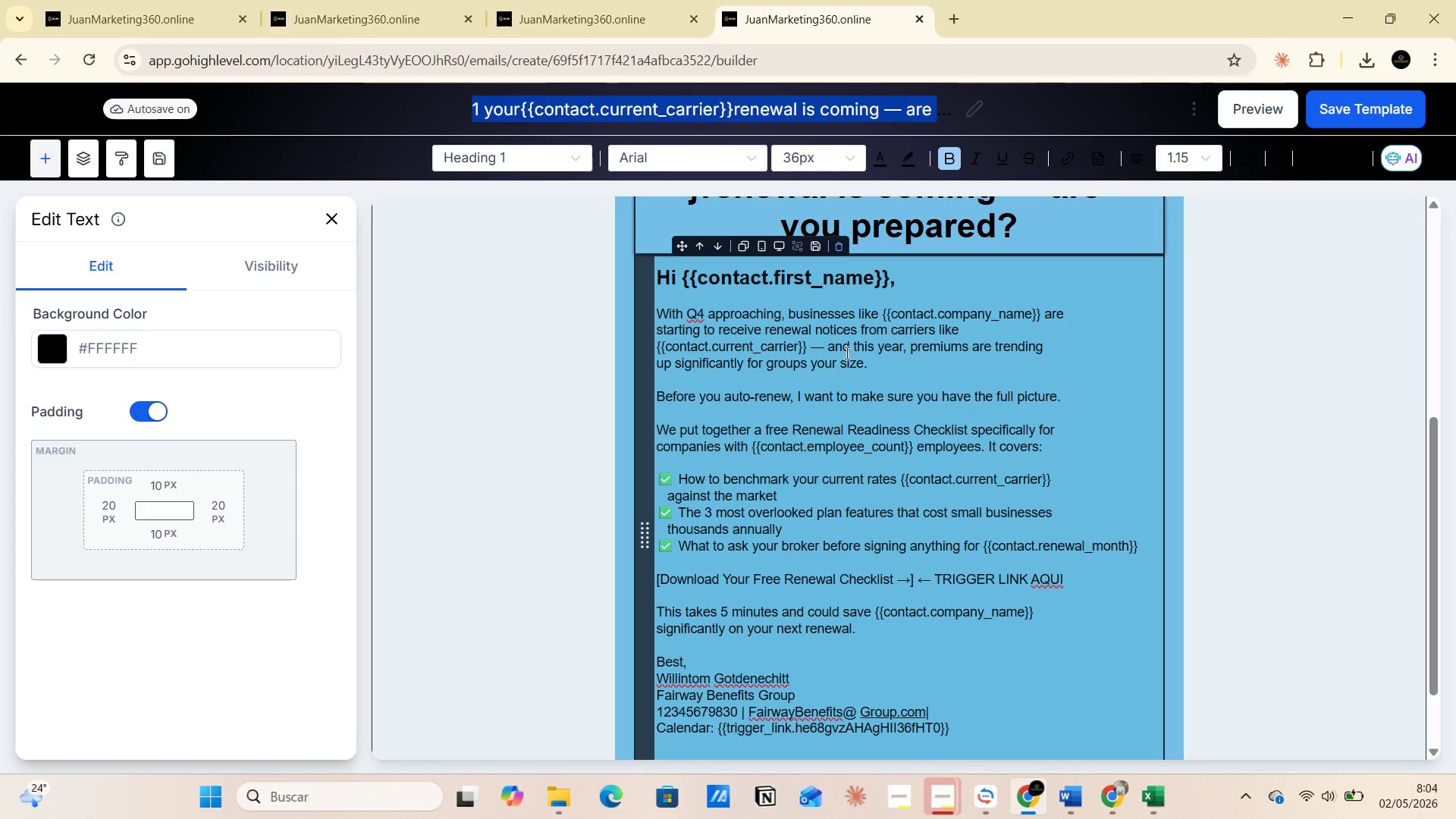 
key(Alt+Tab)
 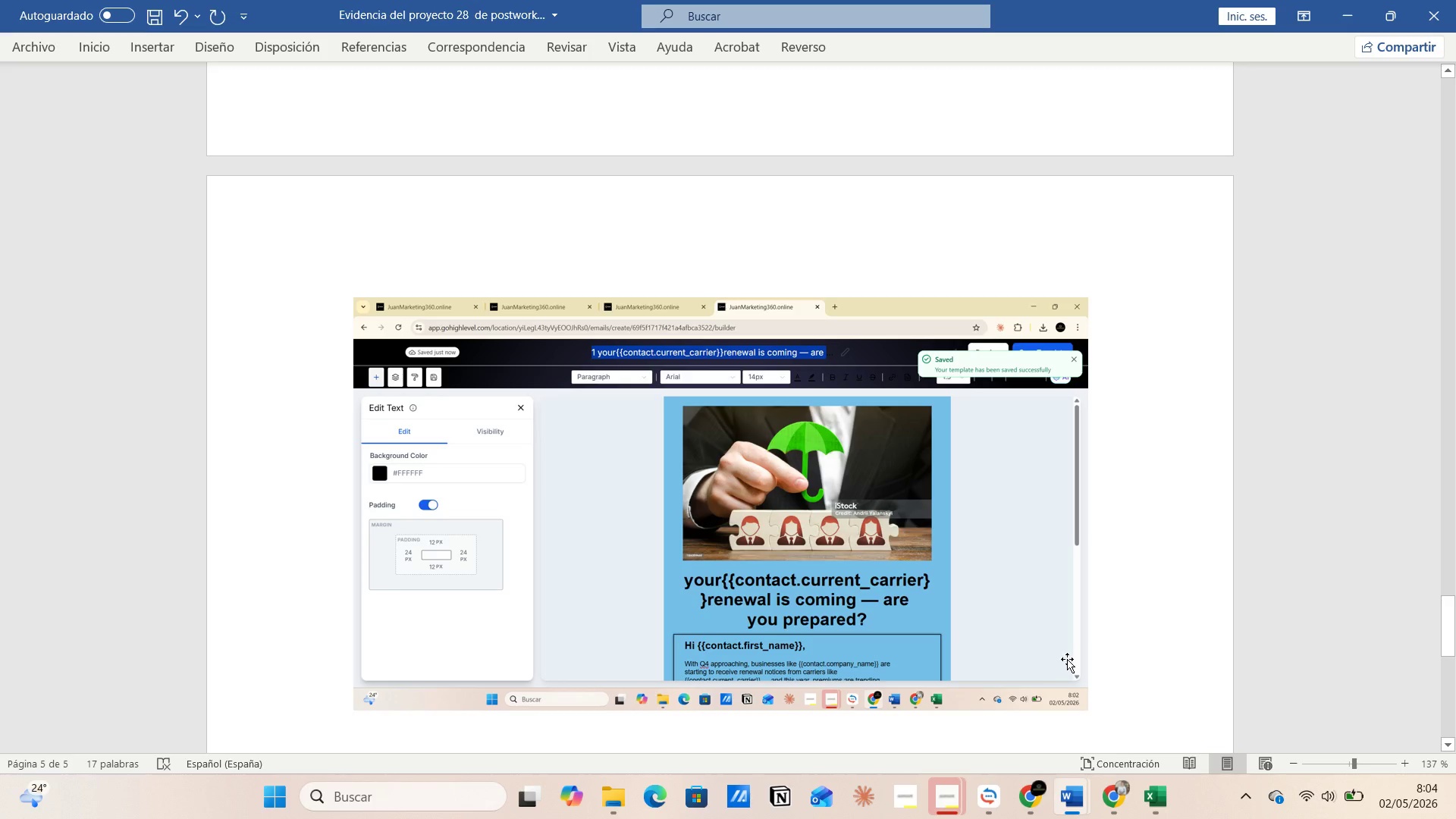 
key(Enter)
 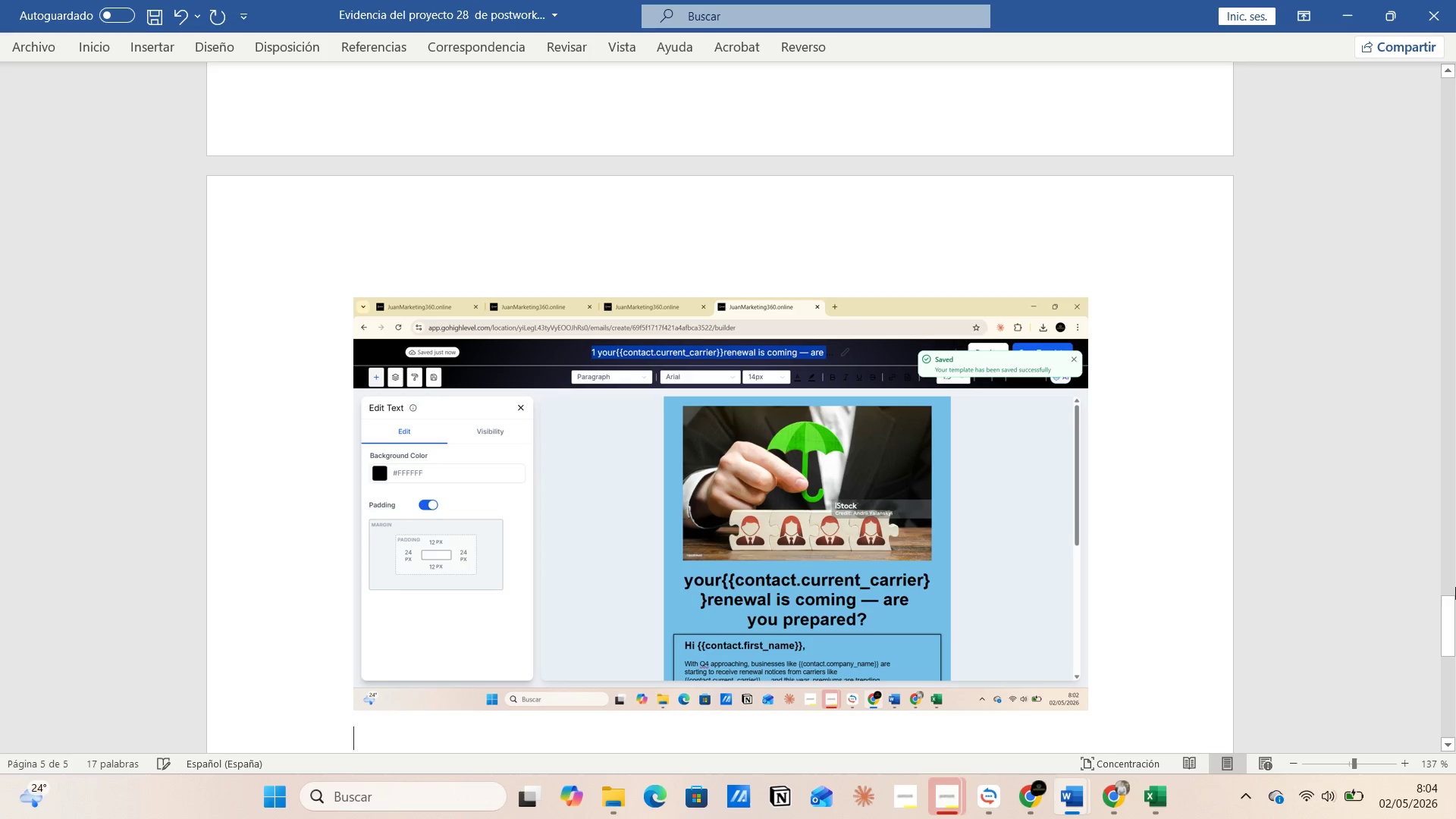 
key(Control+V)
 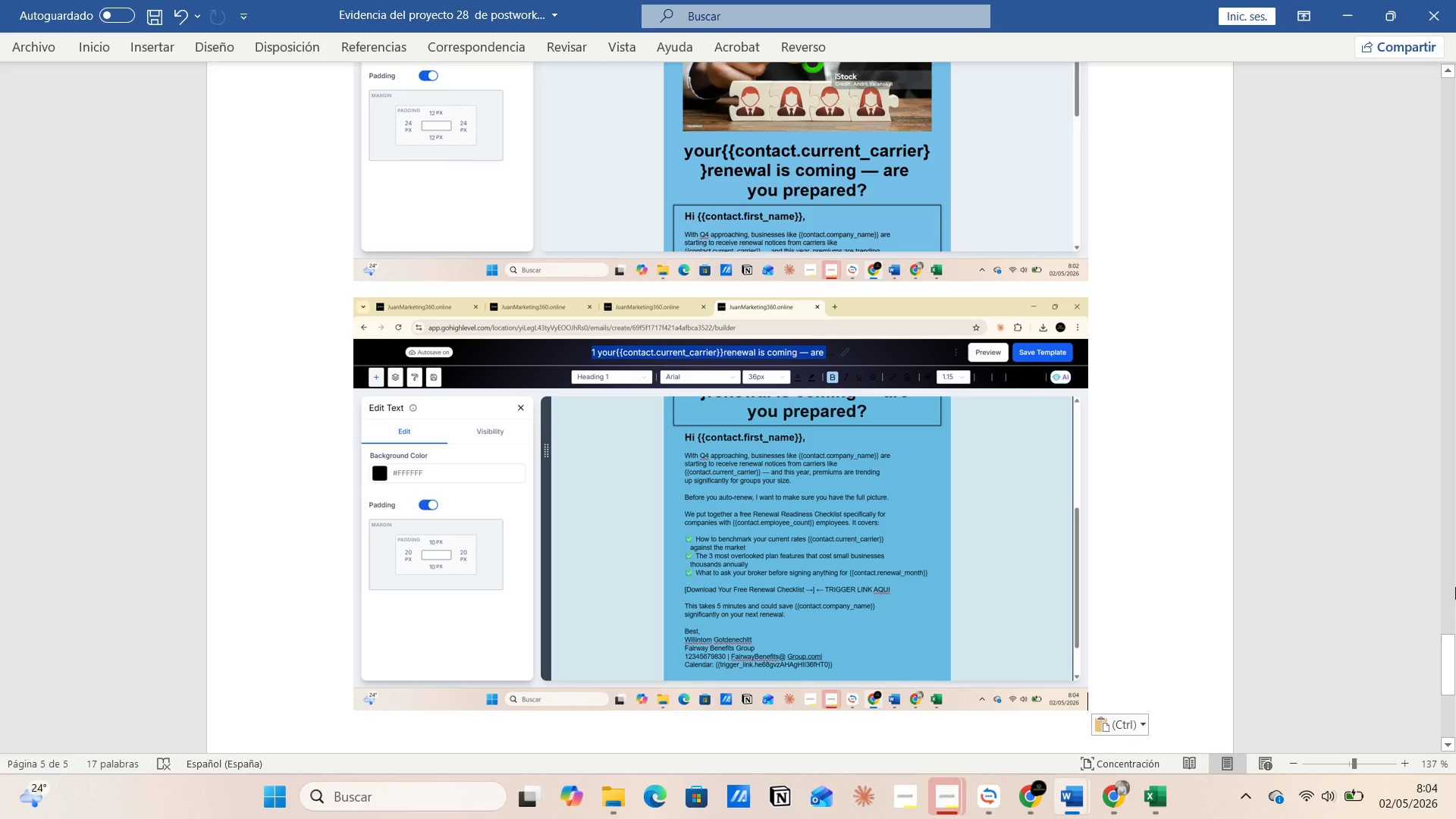 
wait(13.84)
 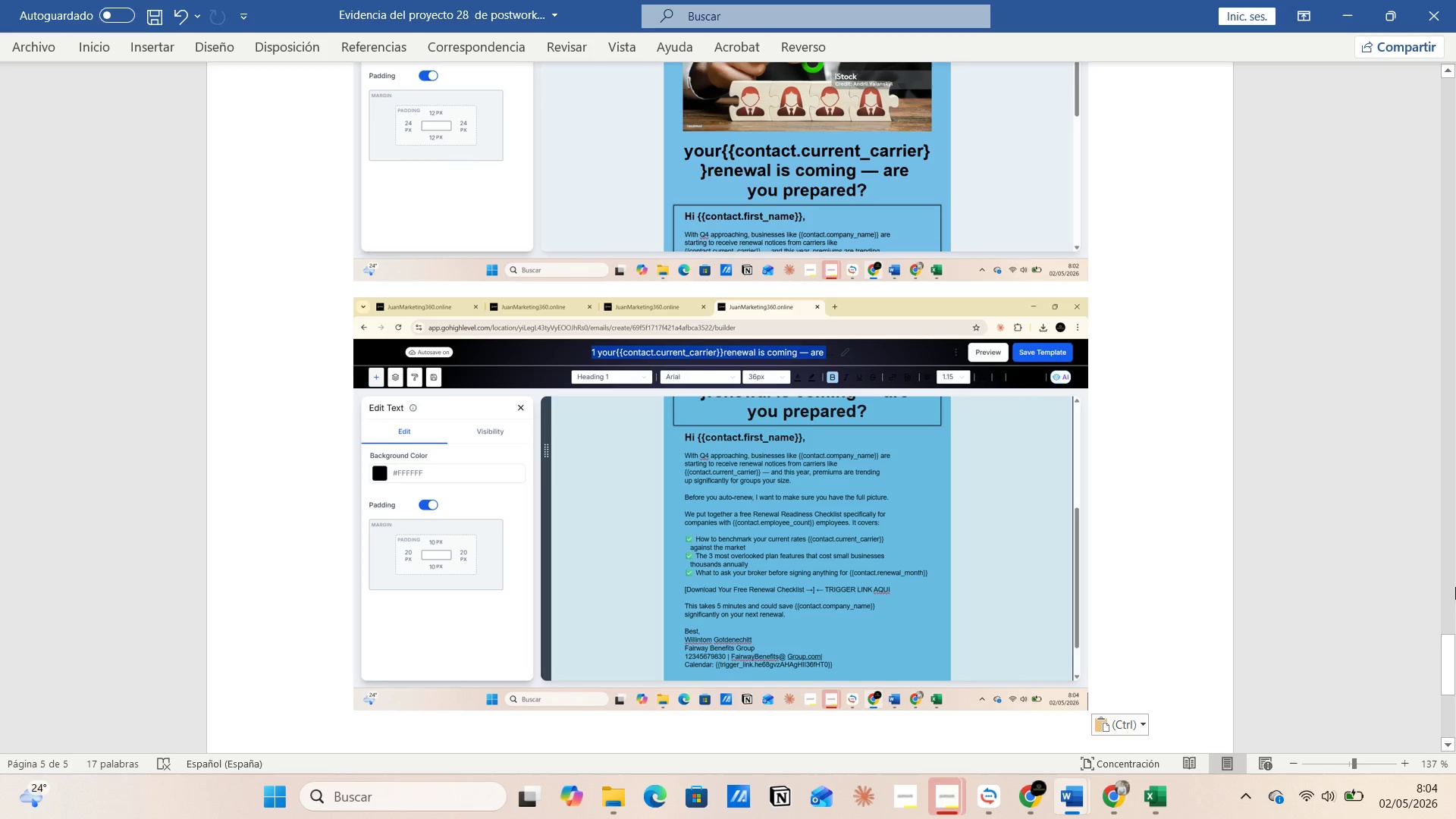 
key(Control+G)
 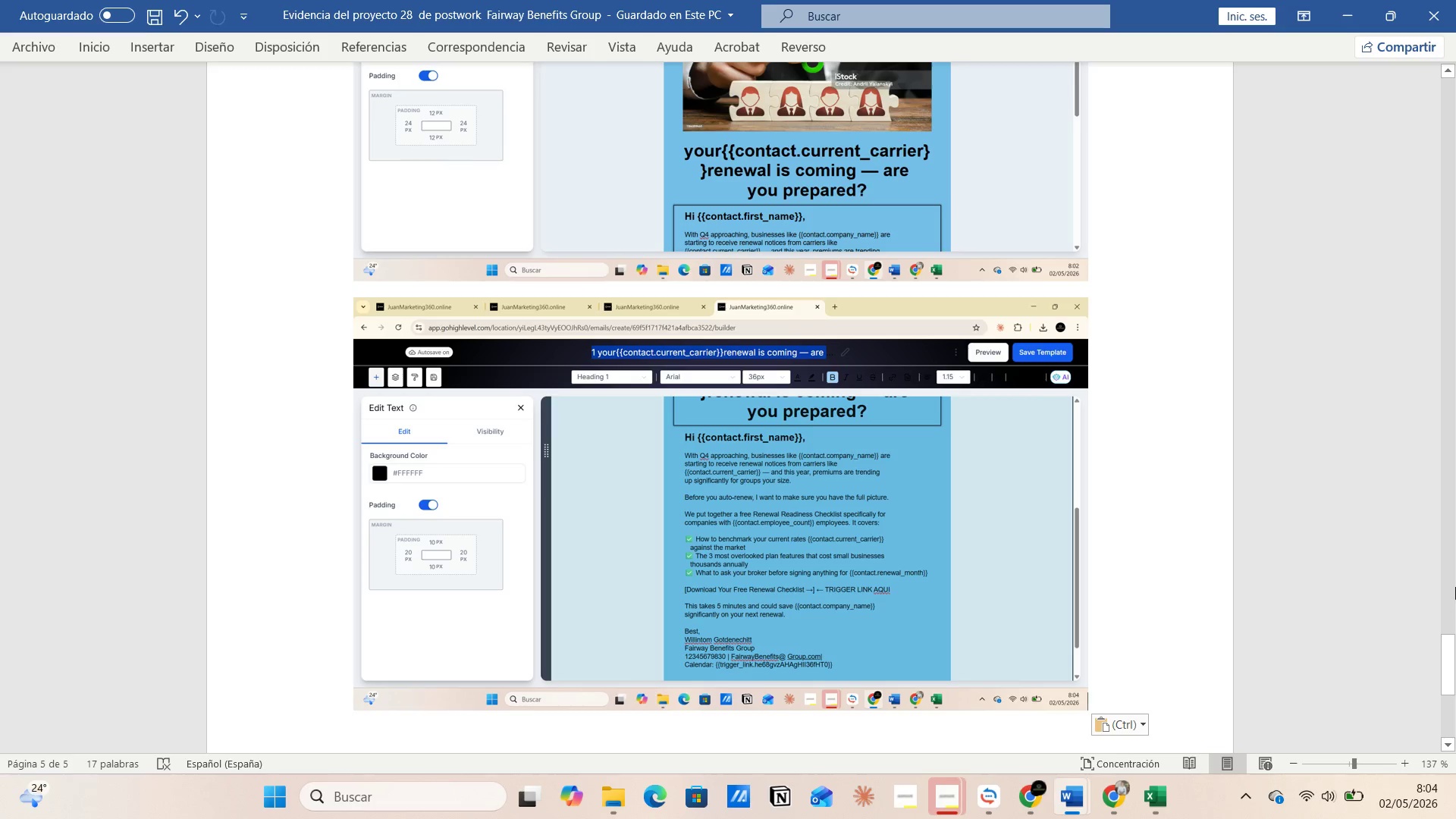 
wait(12.98)
 